 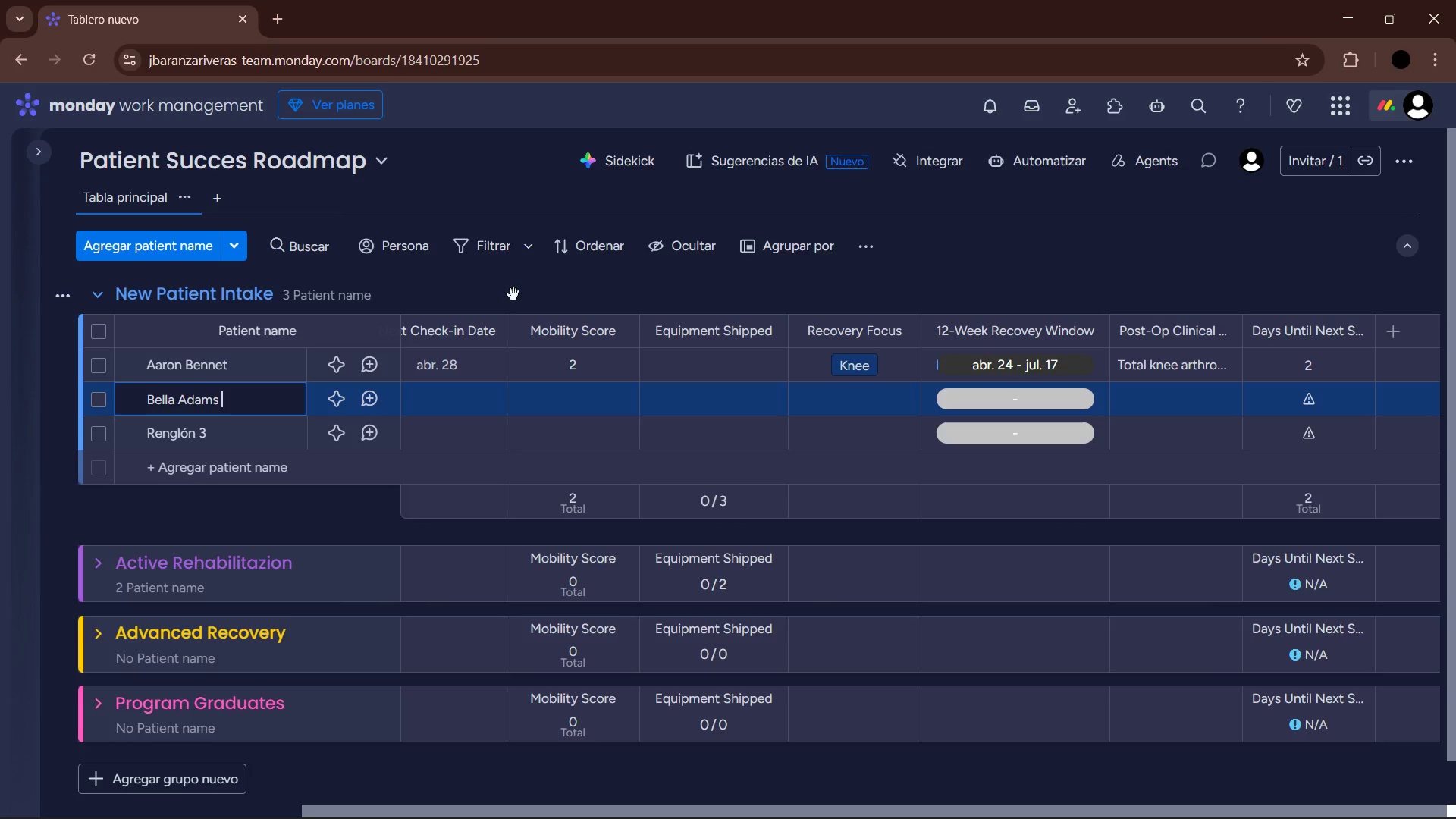 
key(Enter)
 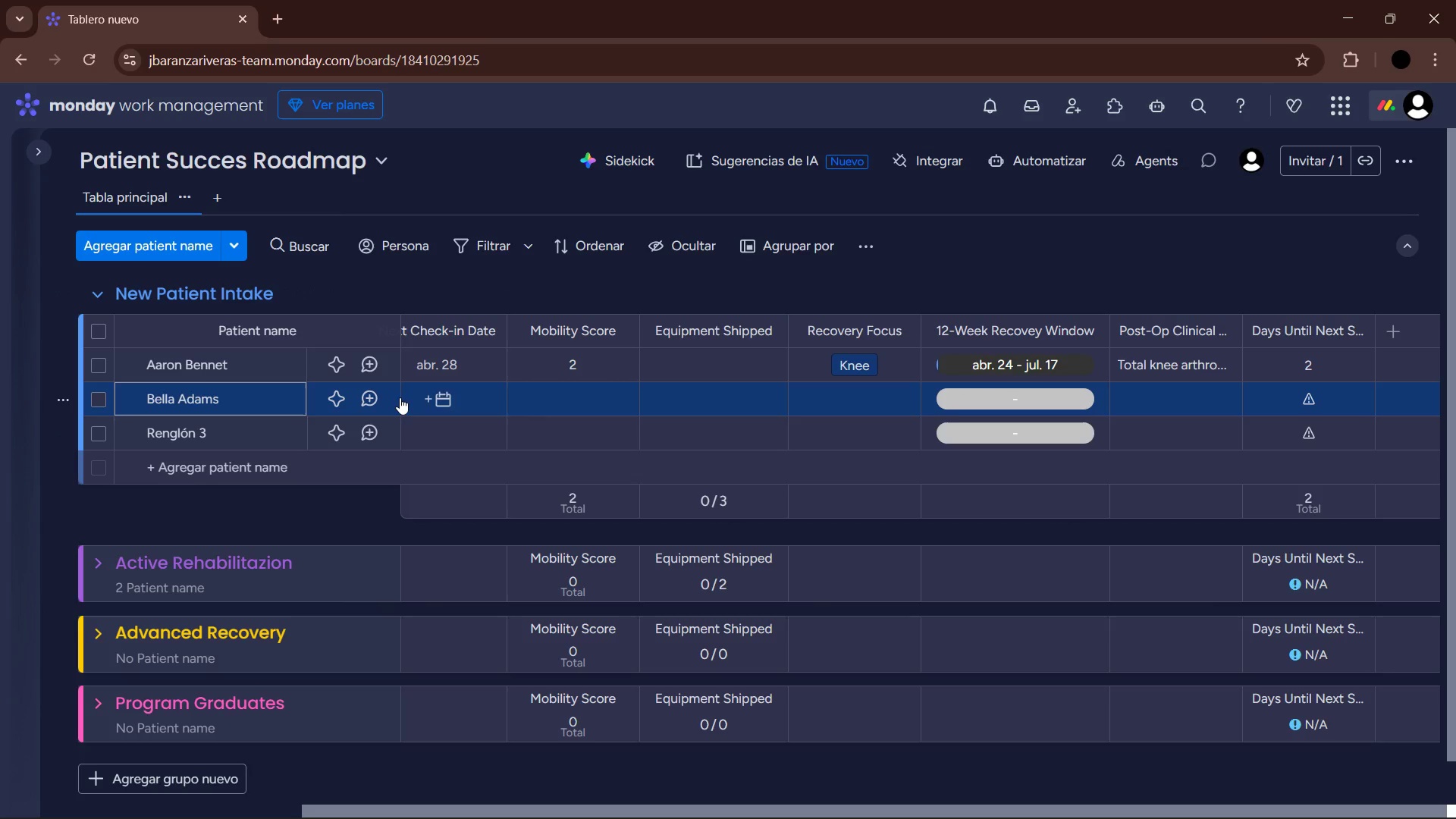 
key(ArrowRight)
 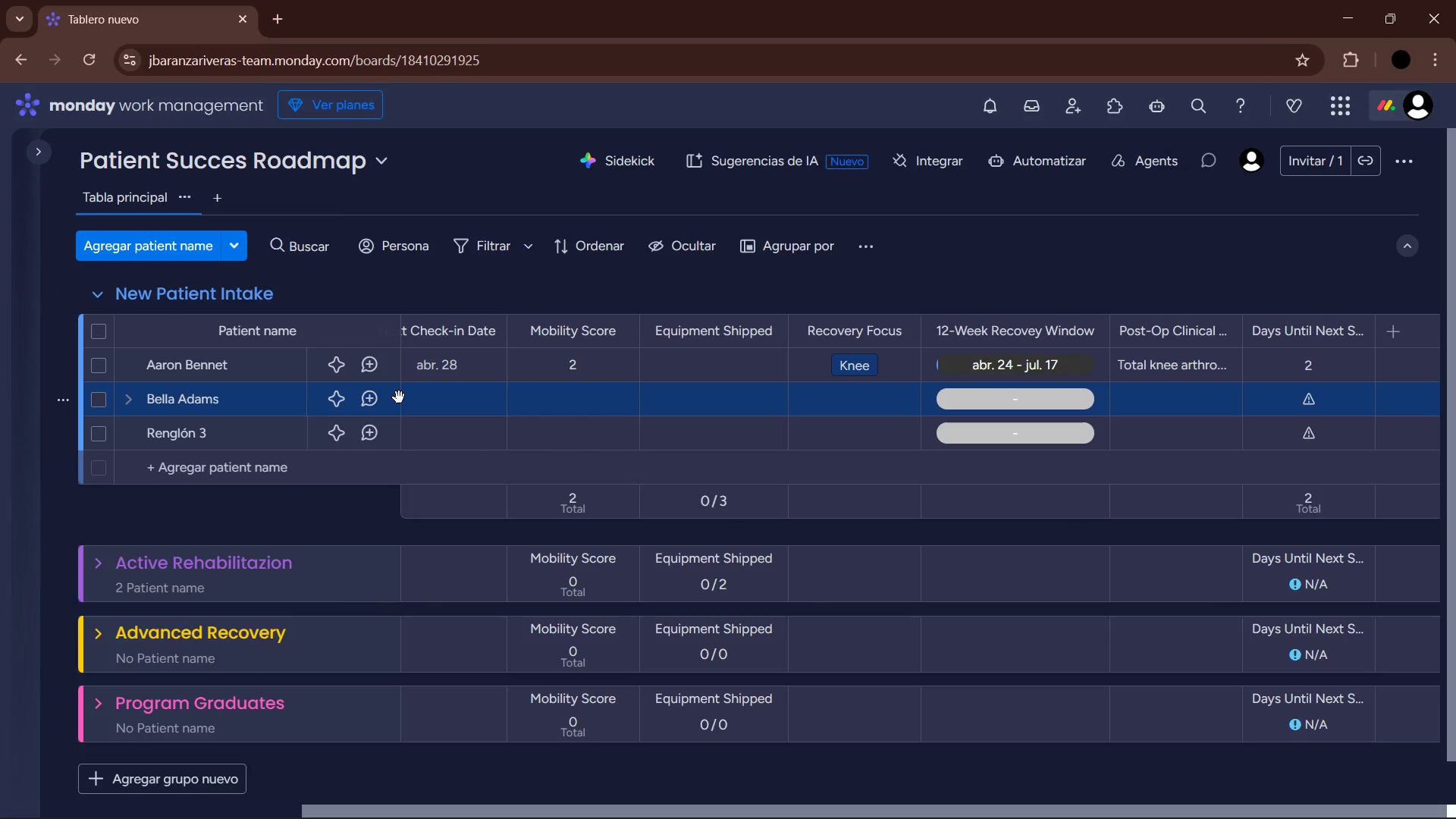 
key(Enter)
 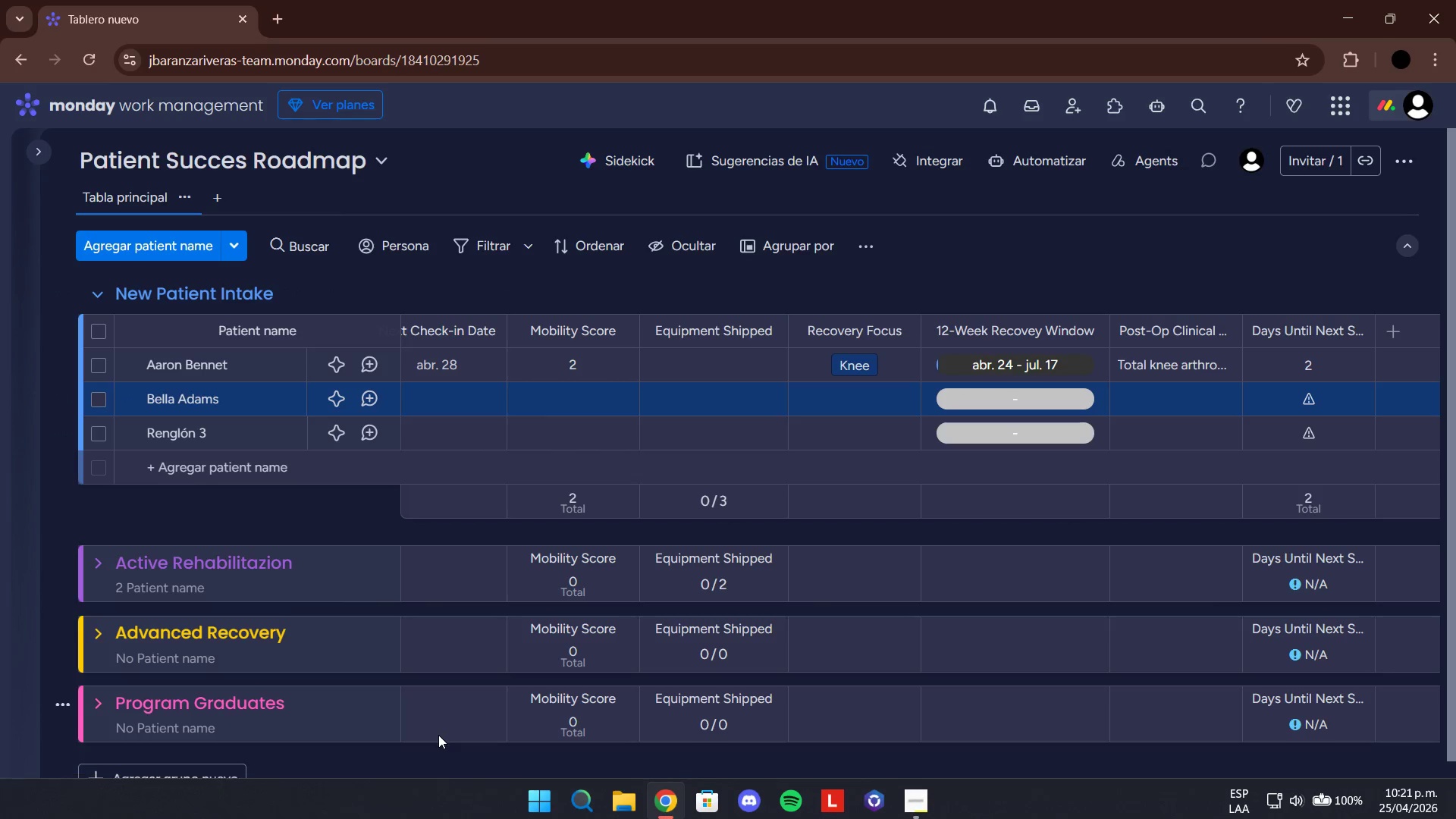 
left_click_drag(start_coordinate=[429, 813], to_coordinate=[79, 793])
 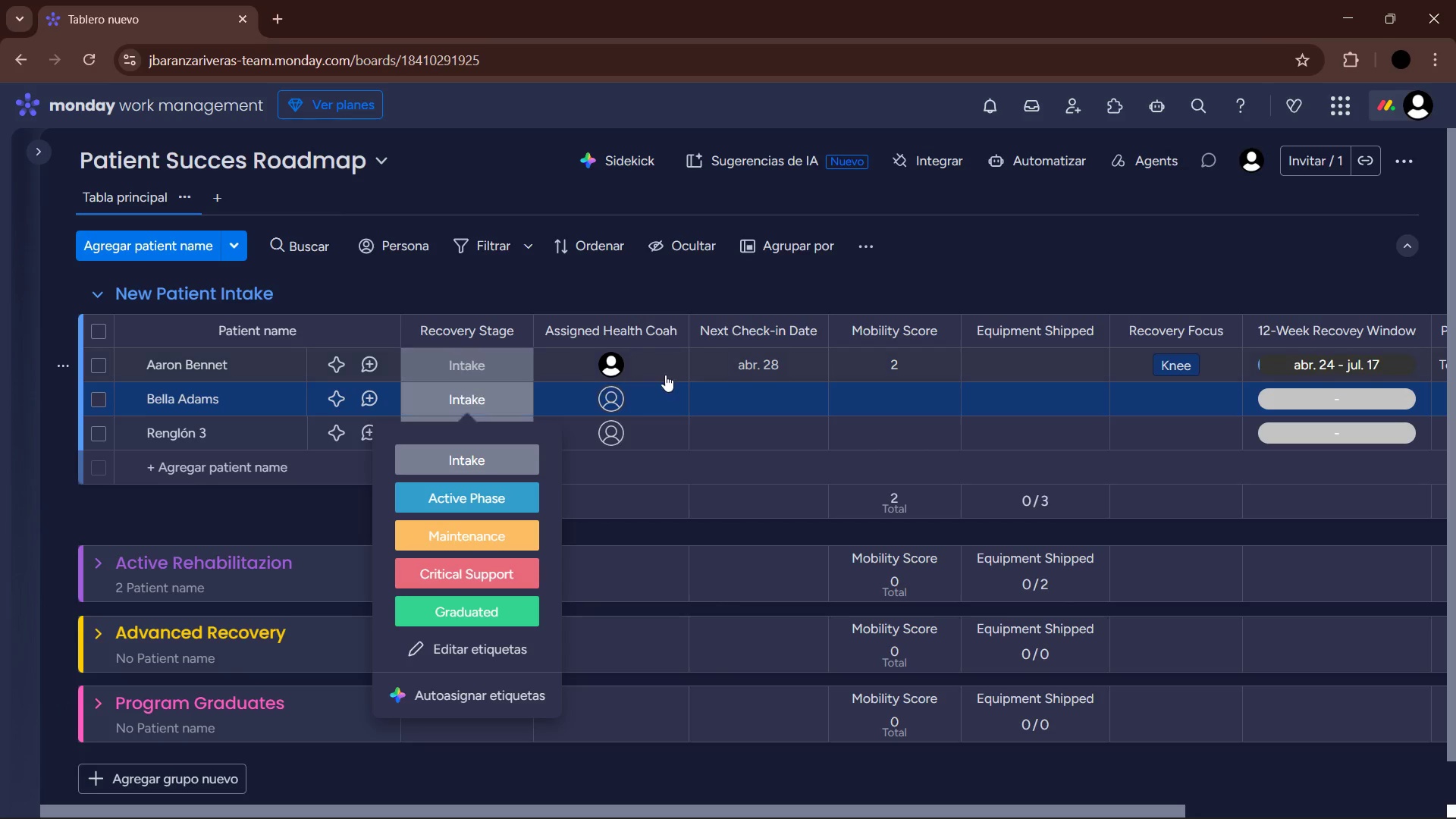 
left_click([616, 395])
 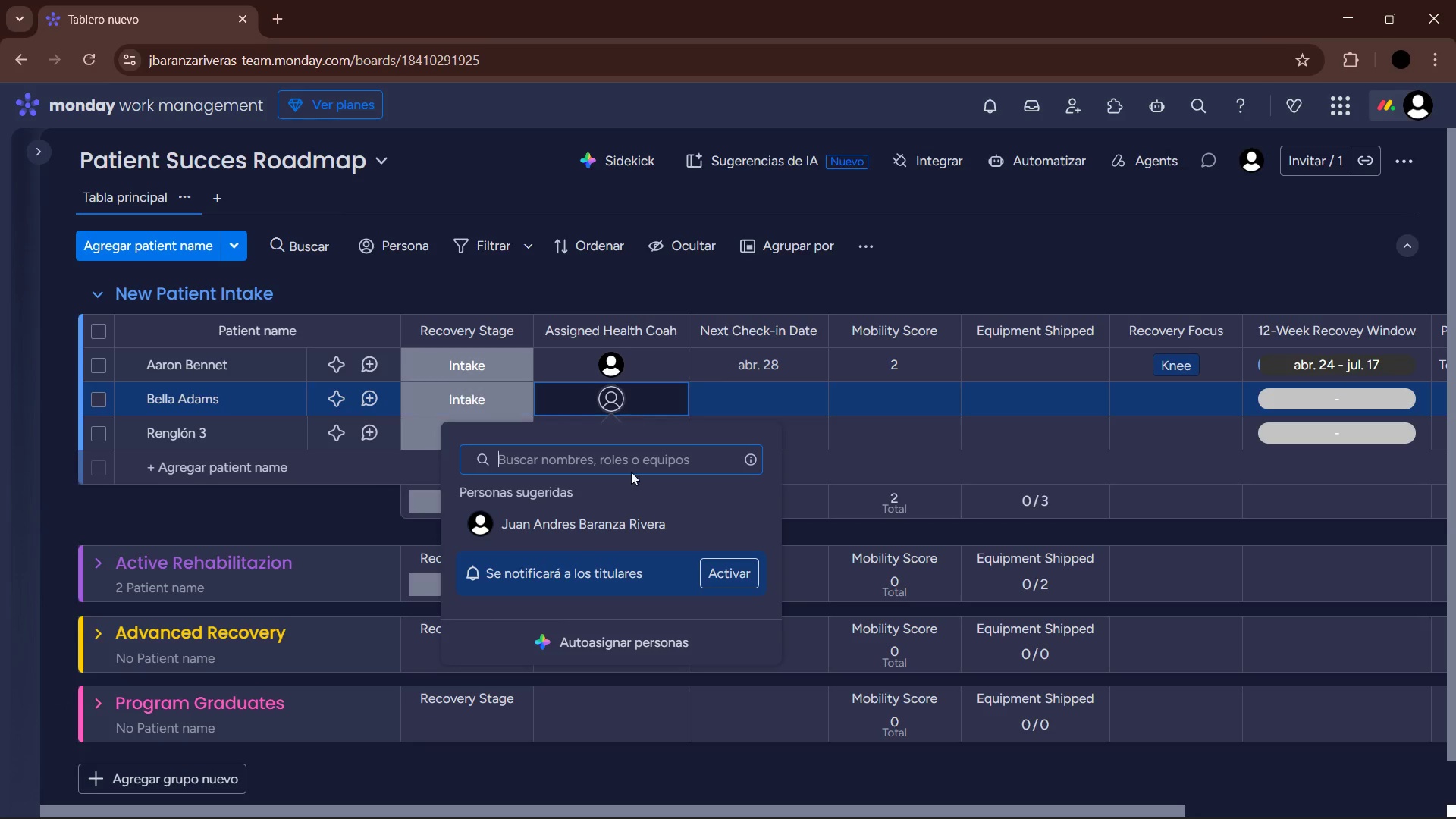 
left_click([615, 531])
 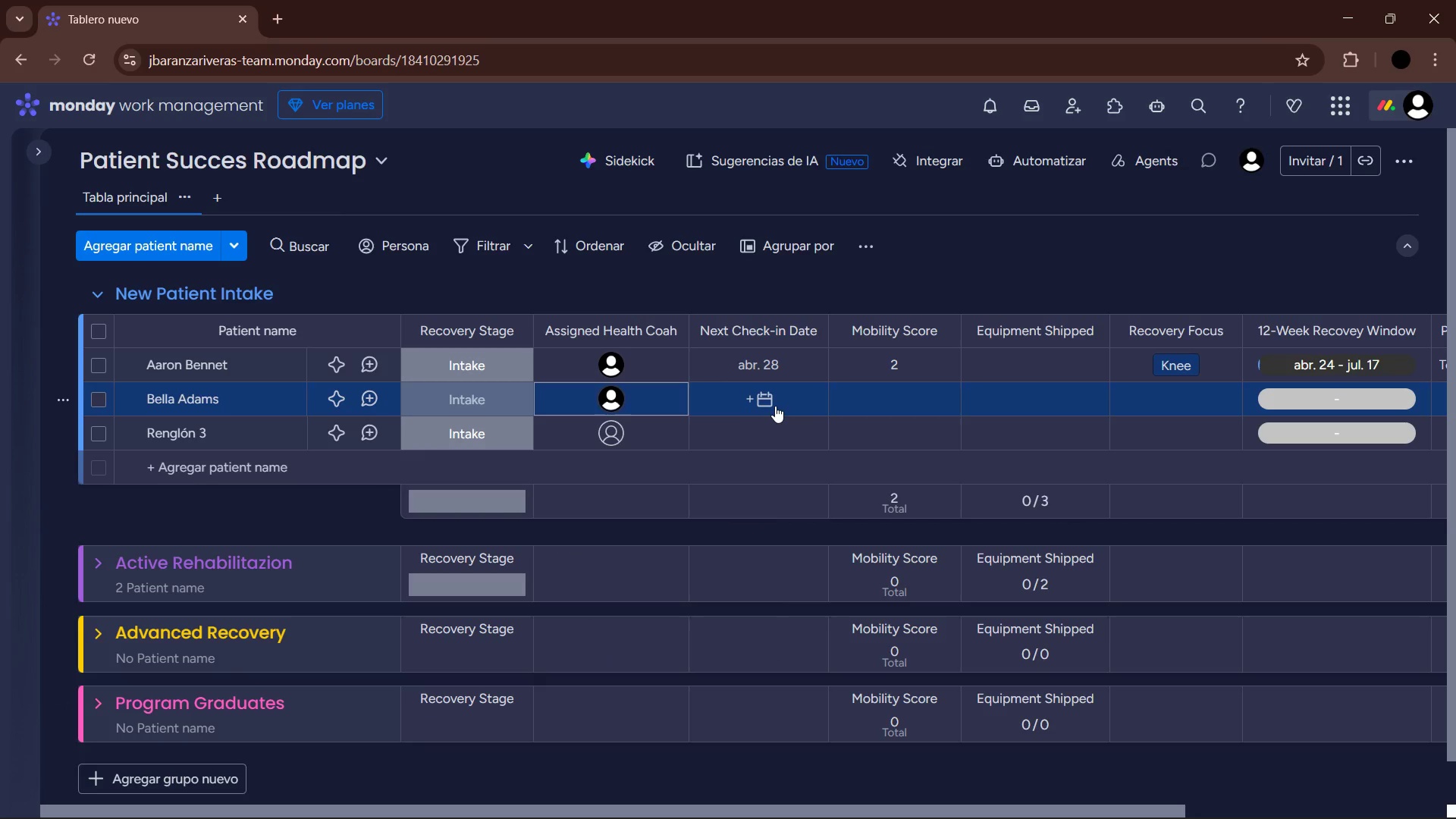 
left_click([775, 406])
 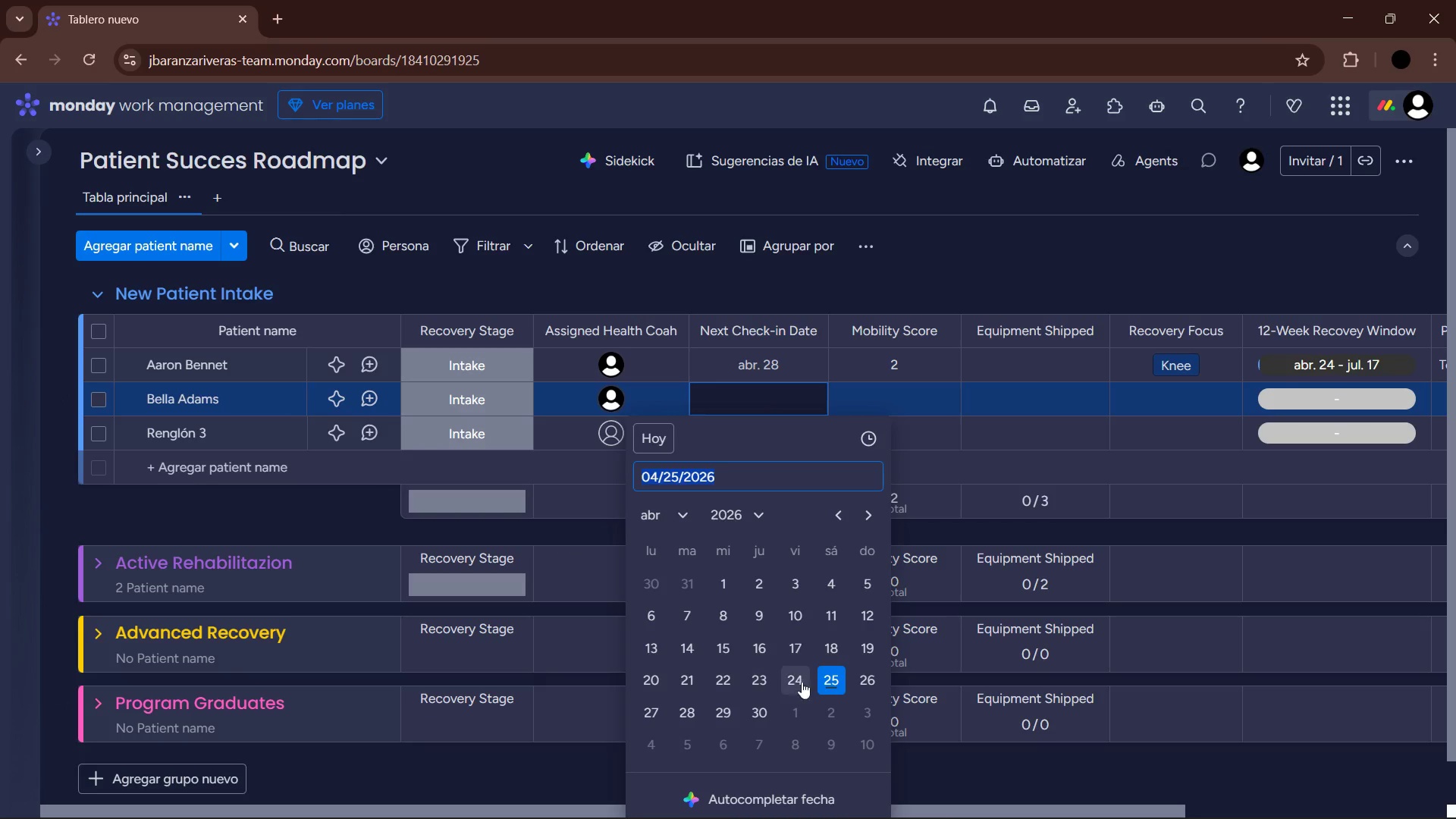 
left_click([655, 714])
 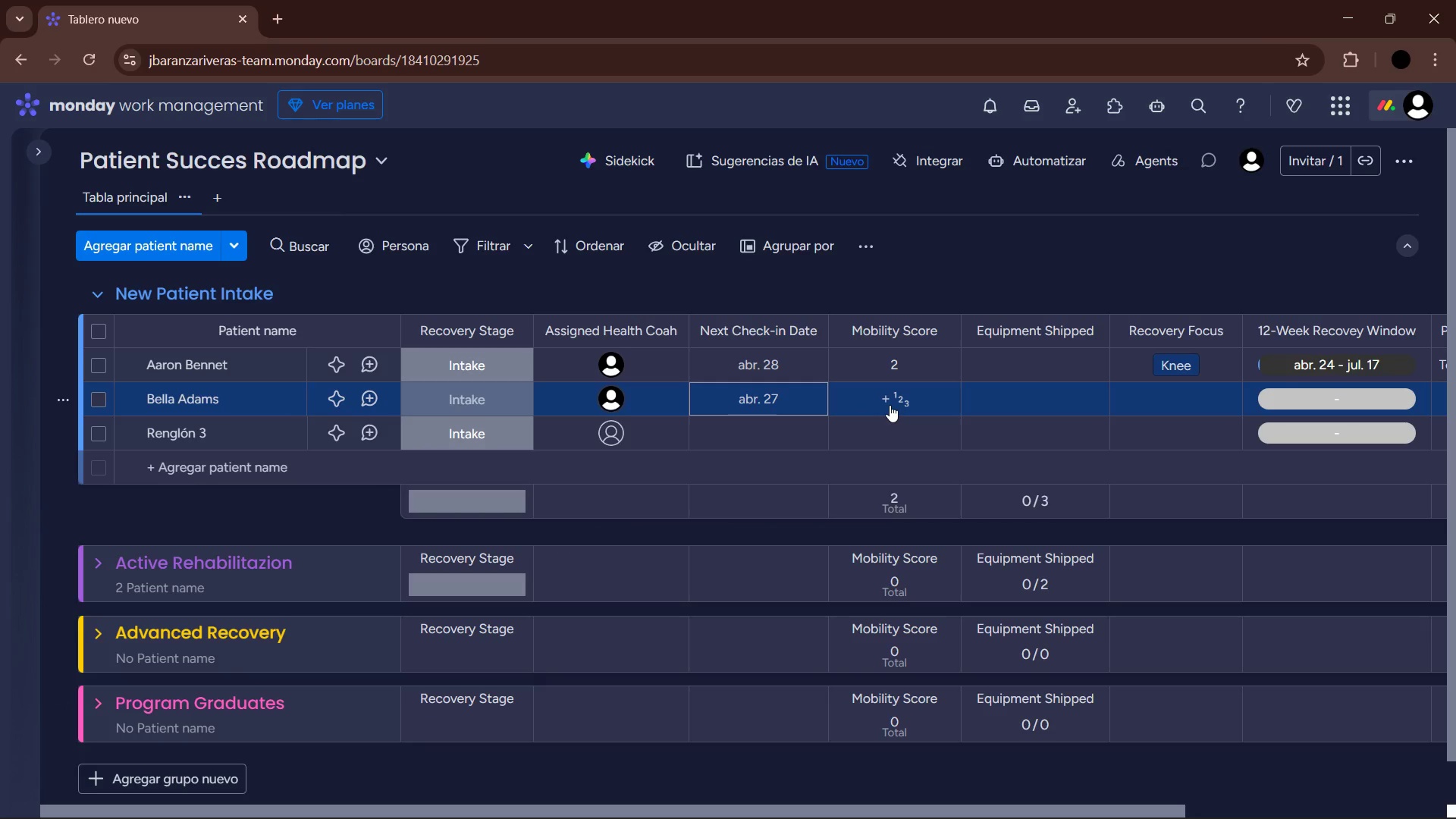 
left_click([890, 405])
 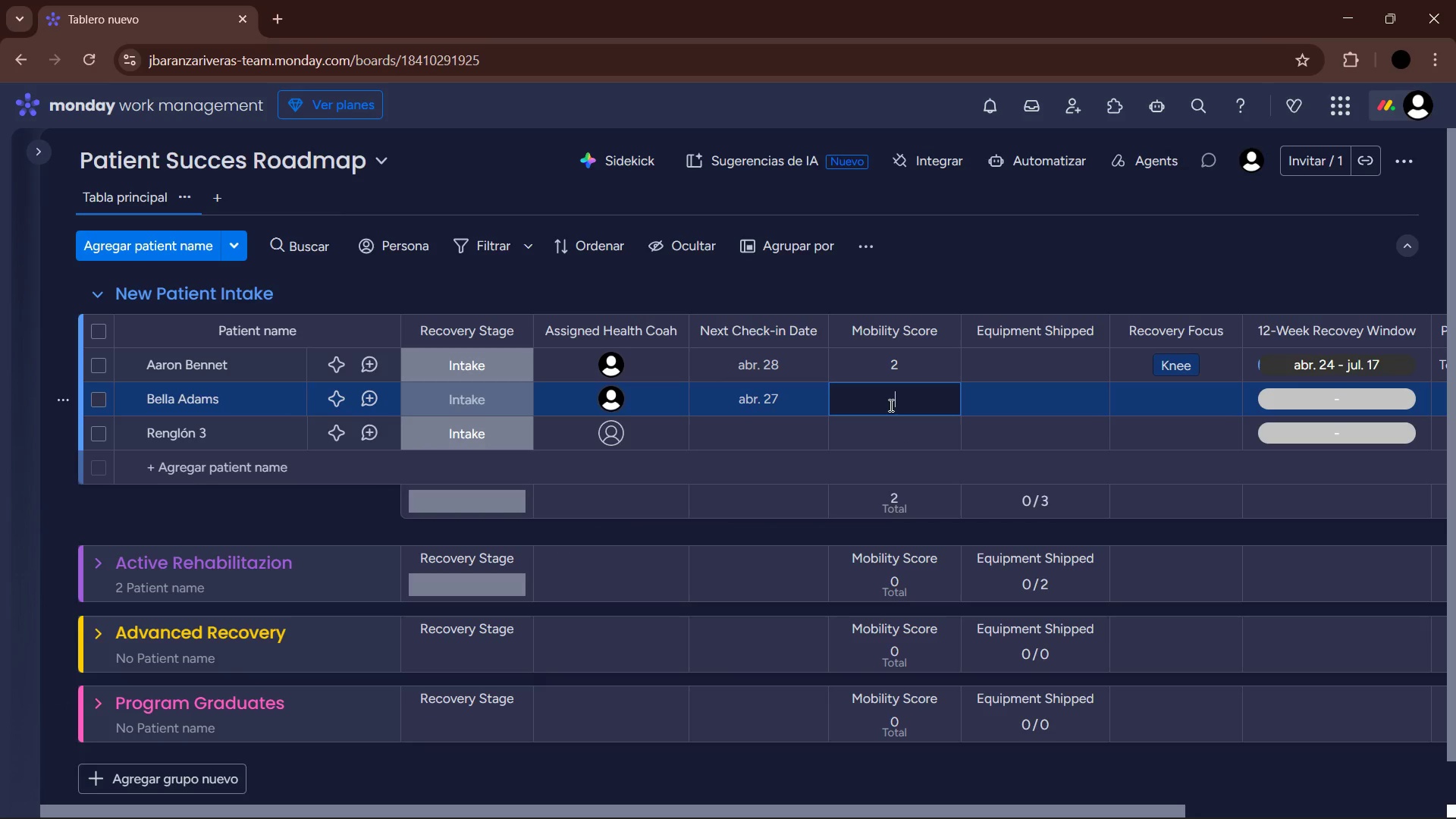 
key(Numpad1)
 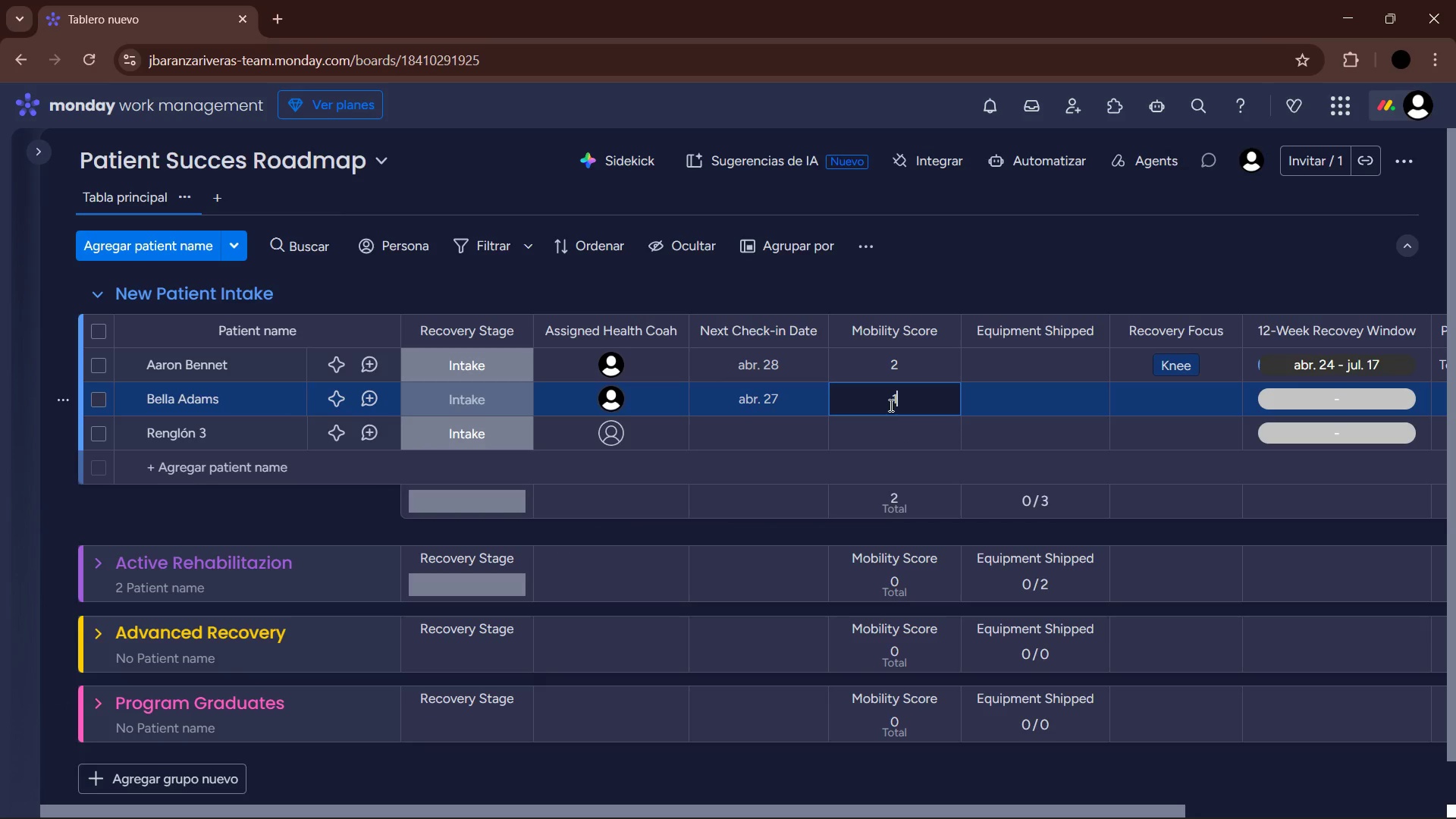 
key(Enter)
 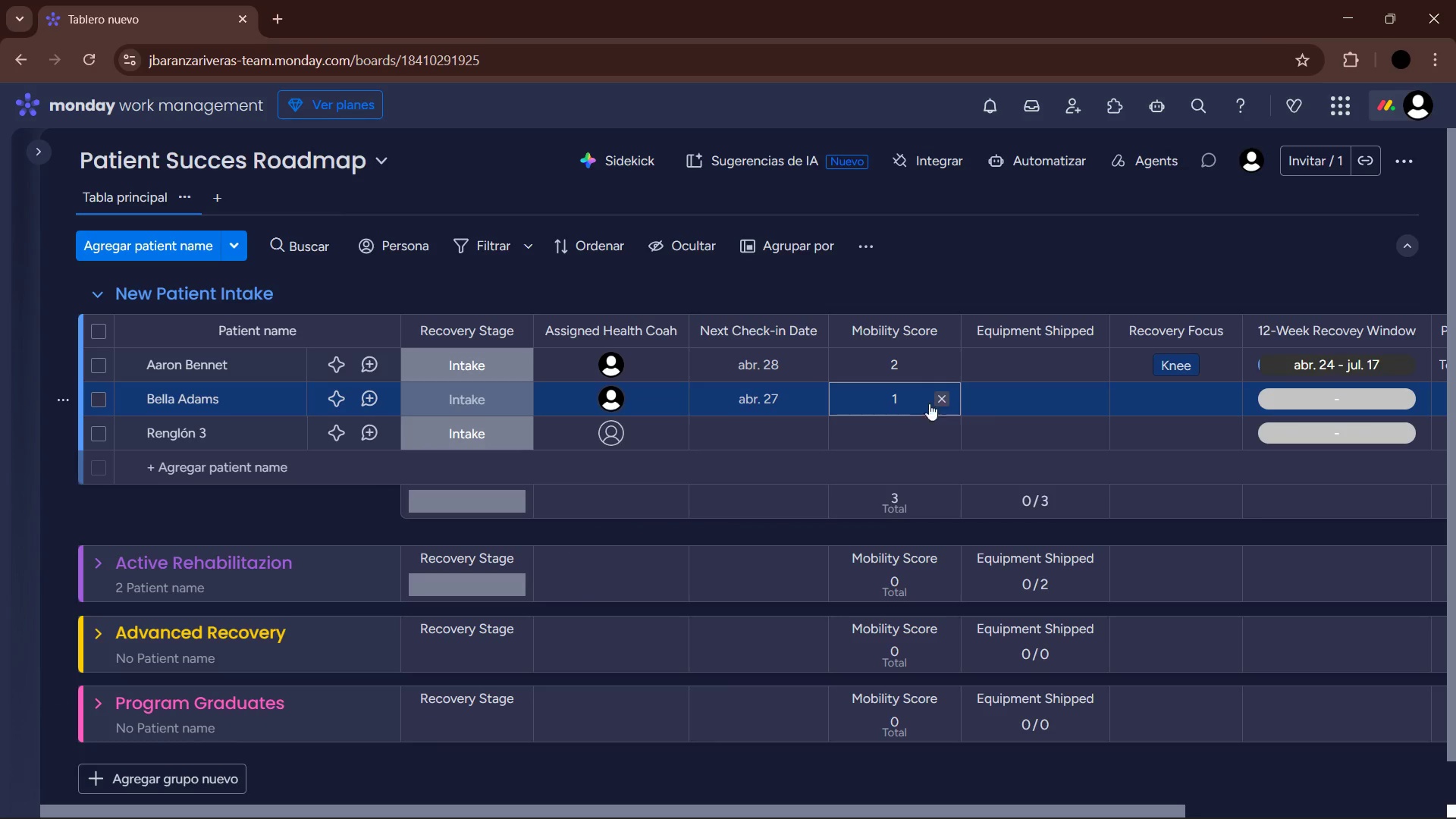 
left_click([1024, 399])
 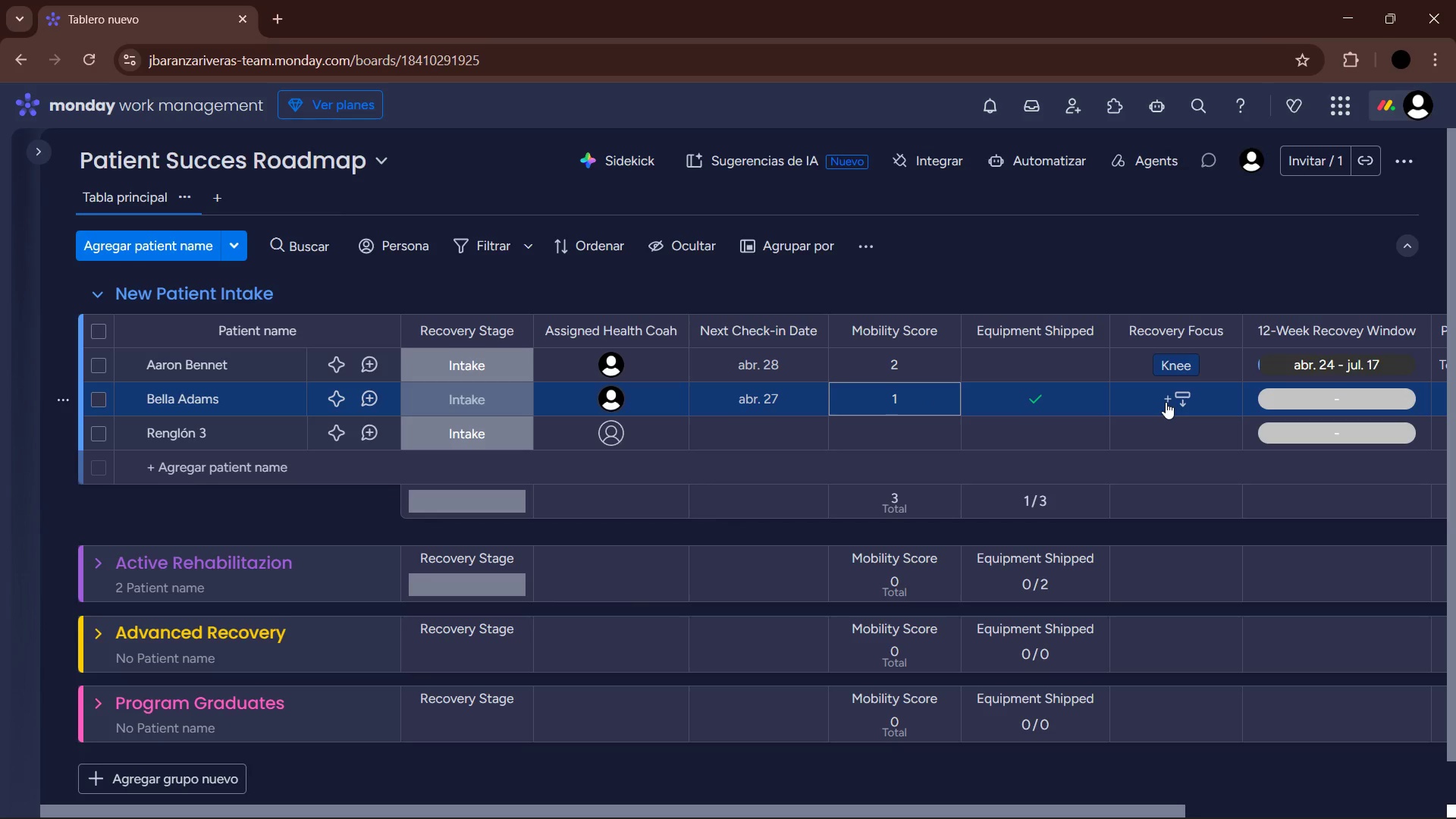 
left_click([1166, 402])
 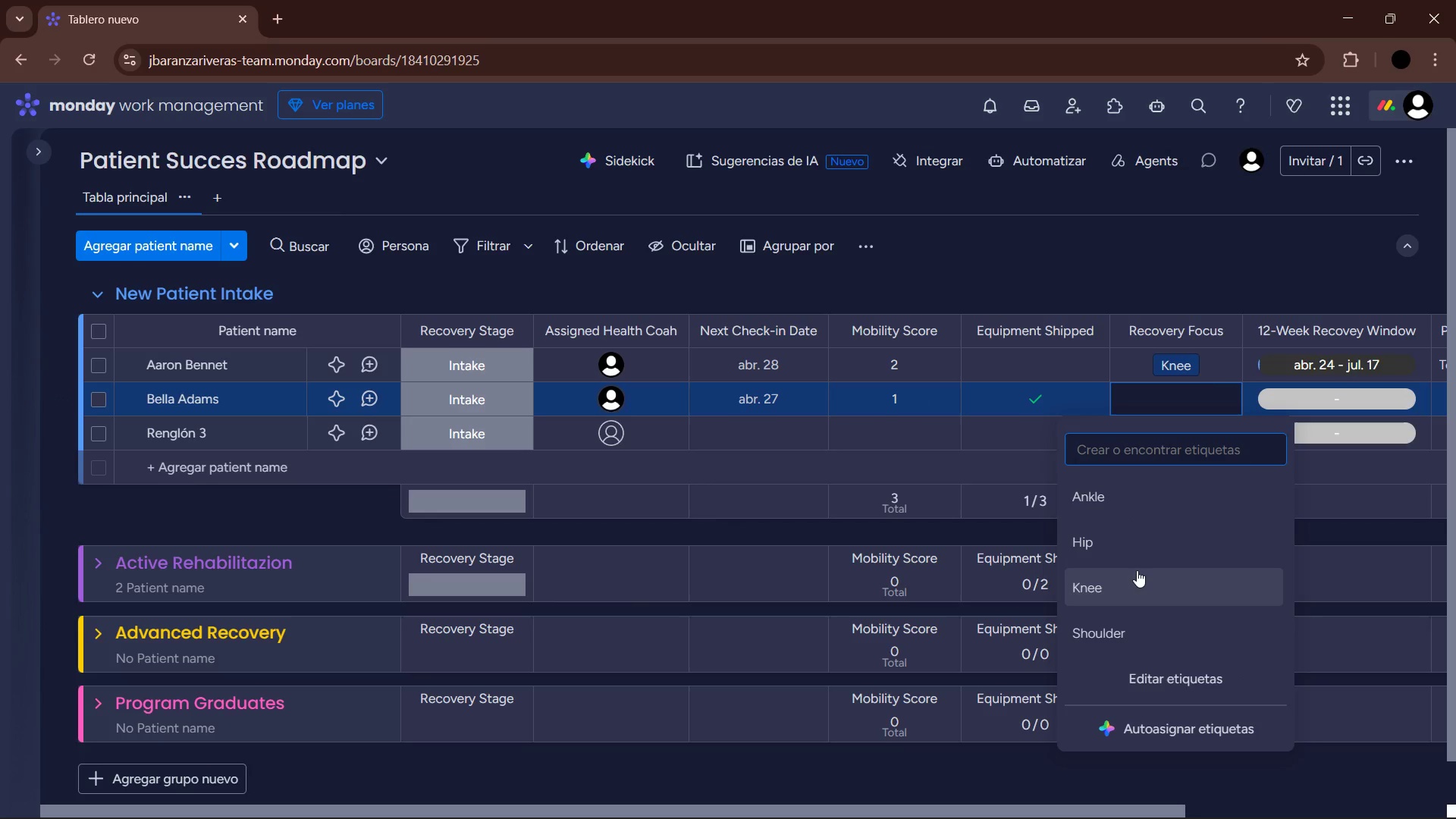 
left_click([1133, 551])
 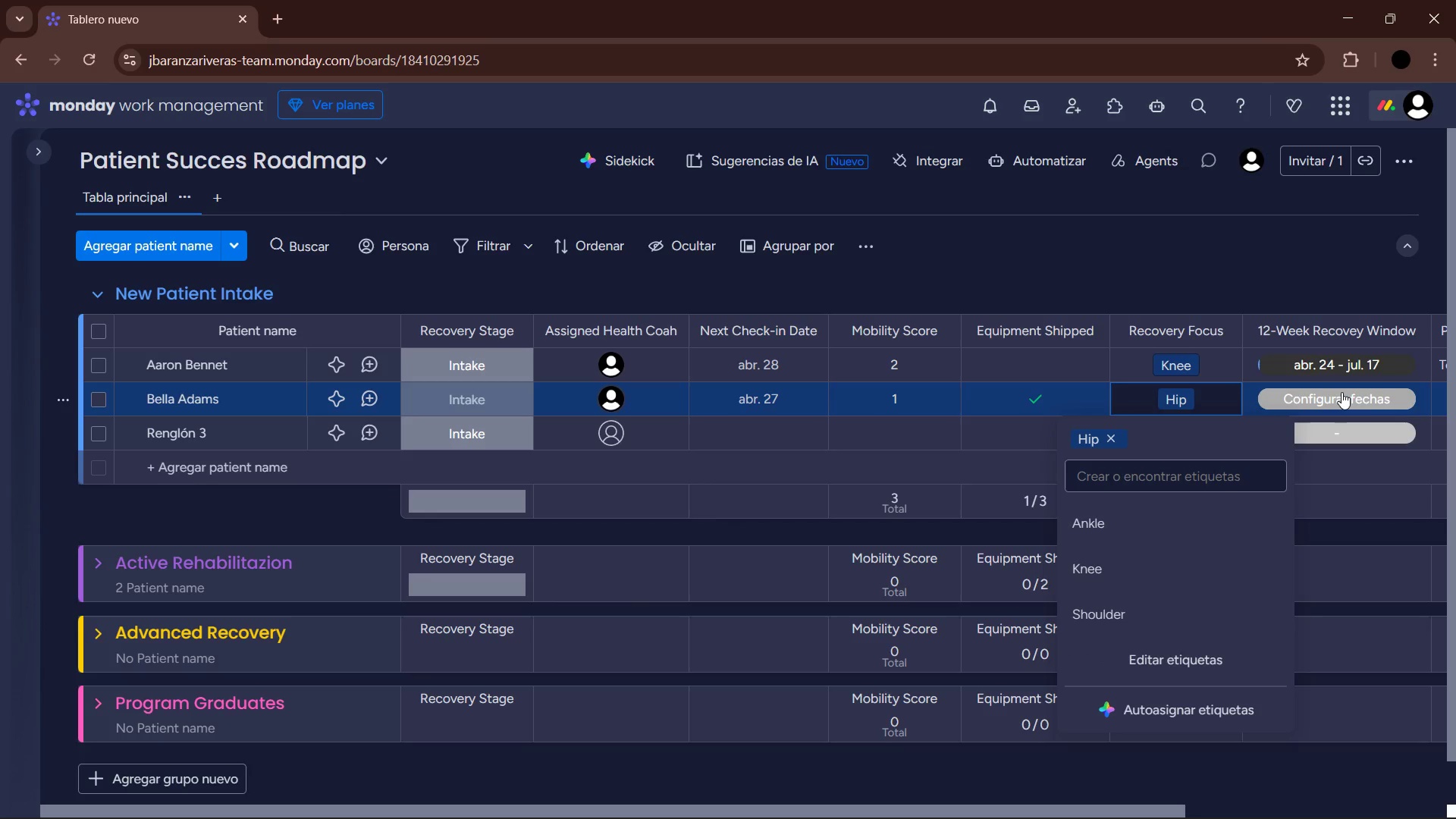 
left_click([1341, 392])
 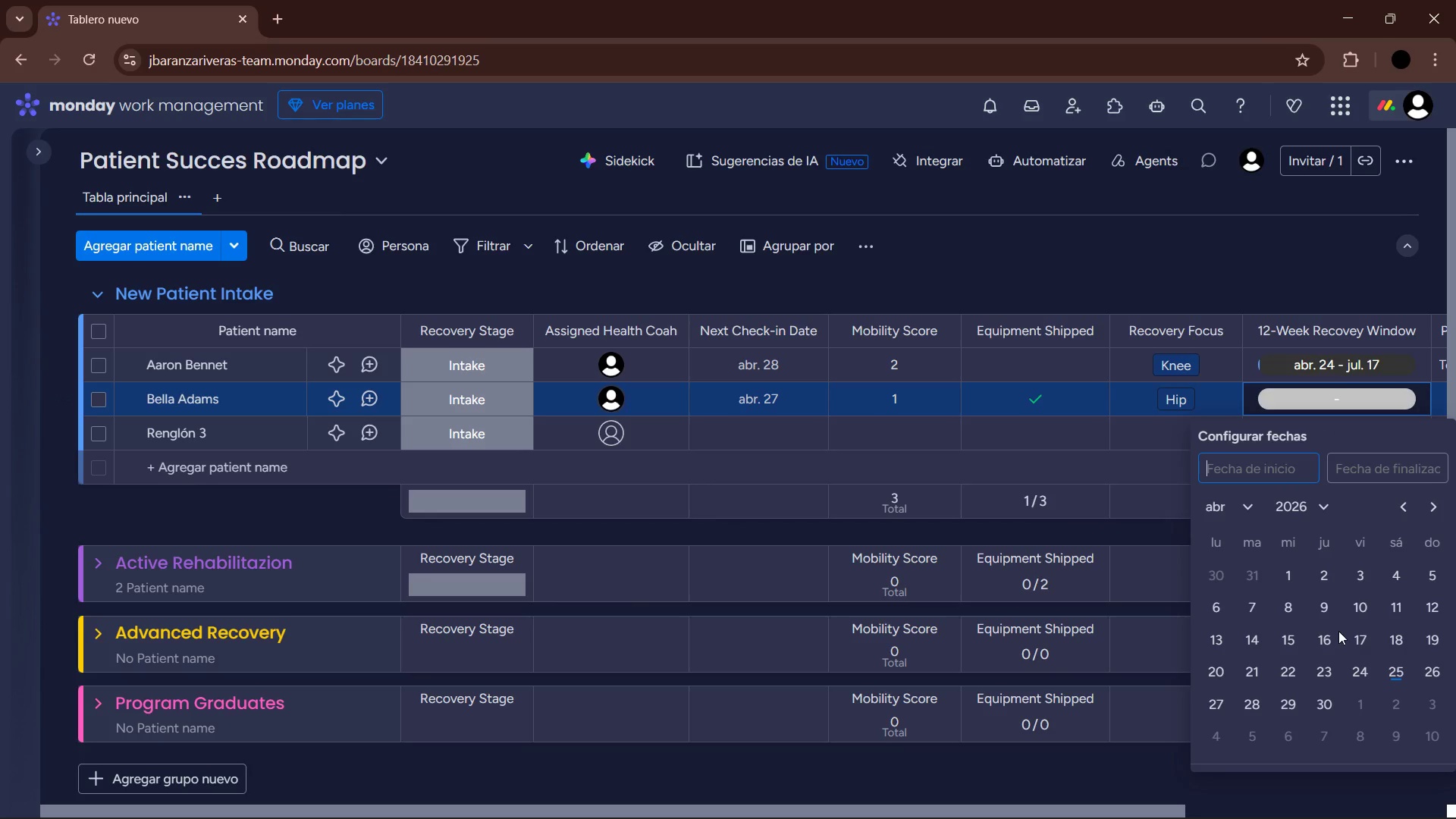 
left_click([1399, 674])
 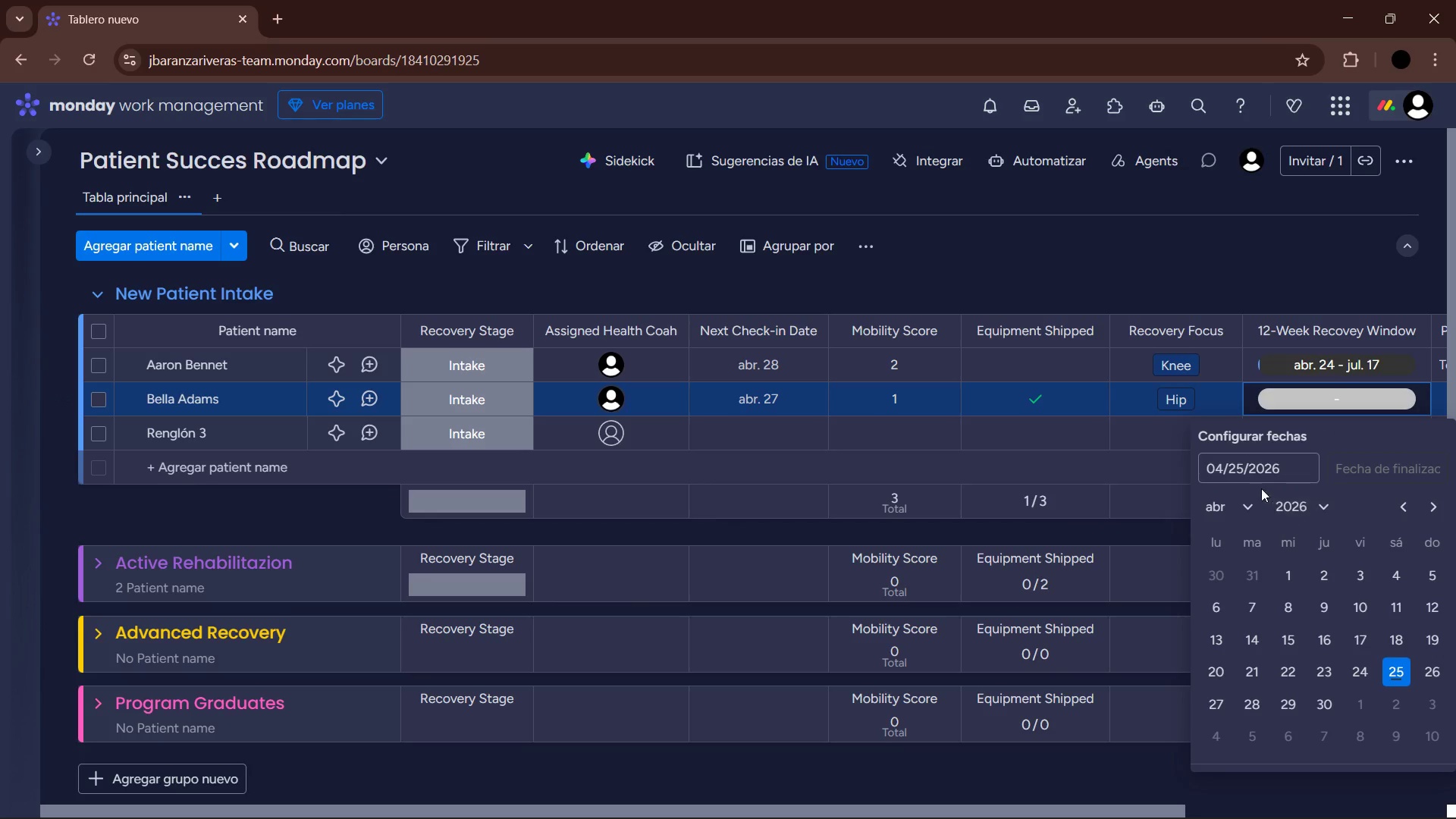 
left_click([1248, 500])
 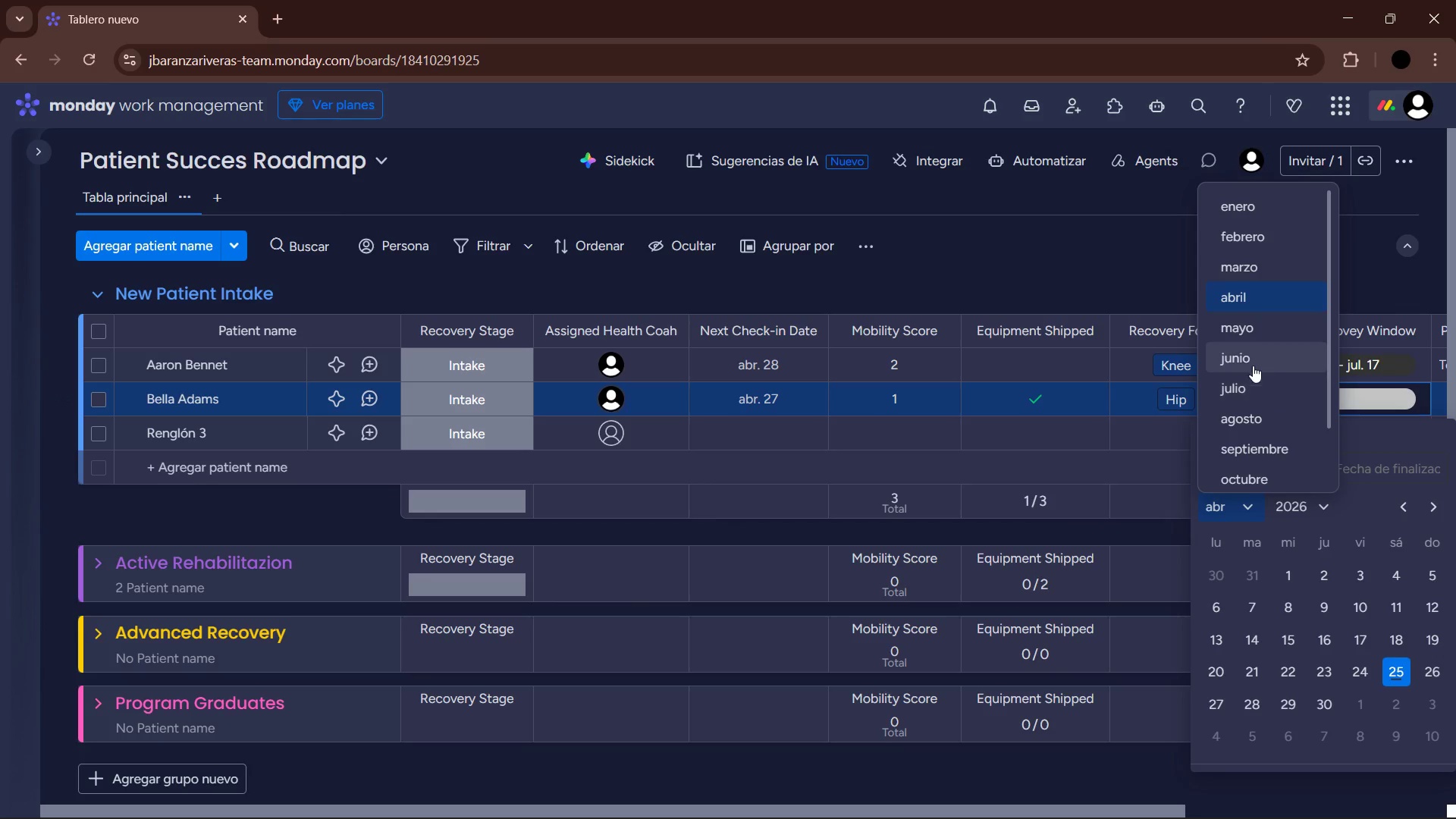 
left_click([1252, 379])
 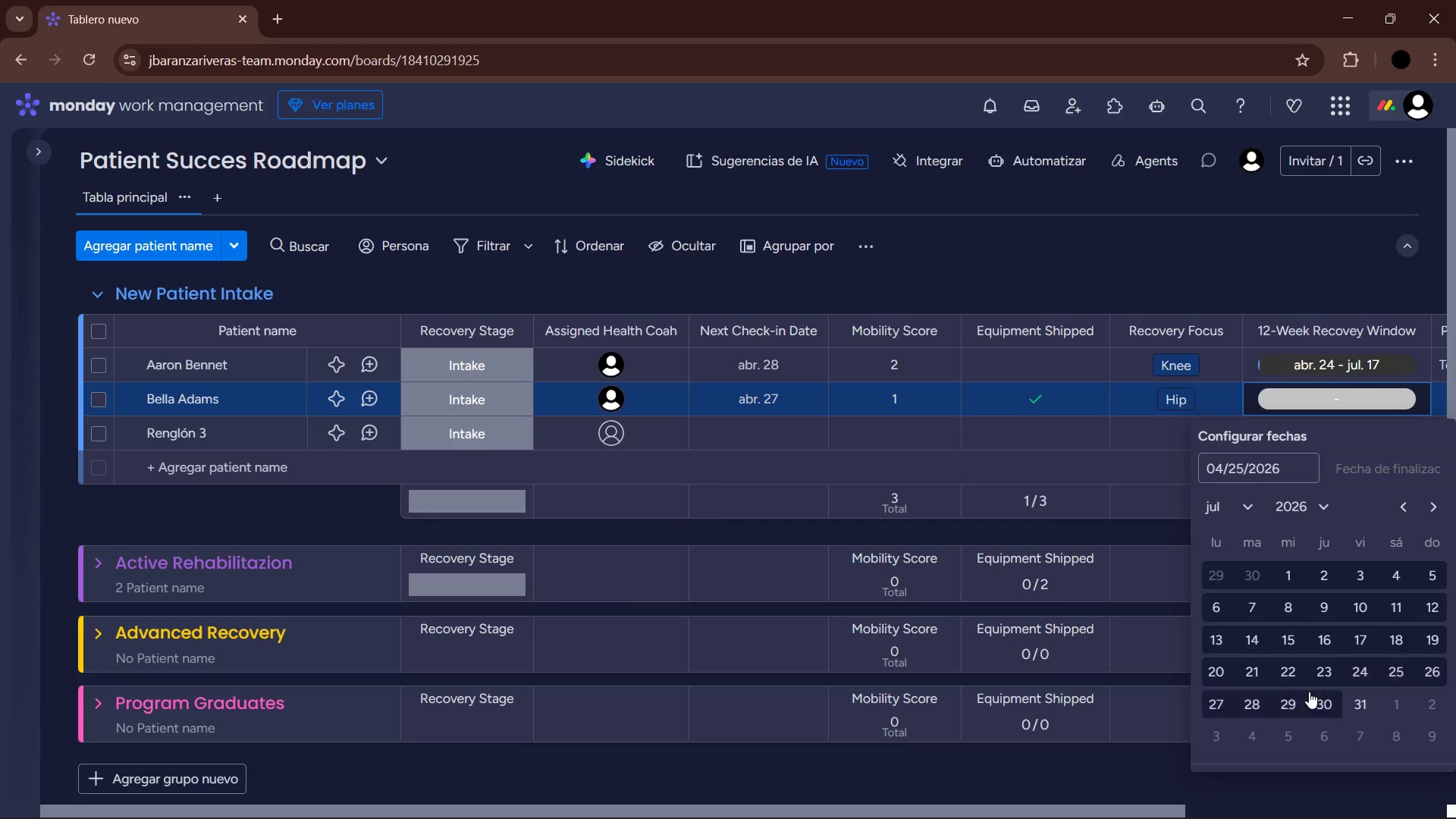 
left_click([1257, 704])
 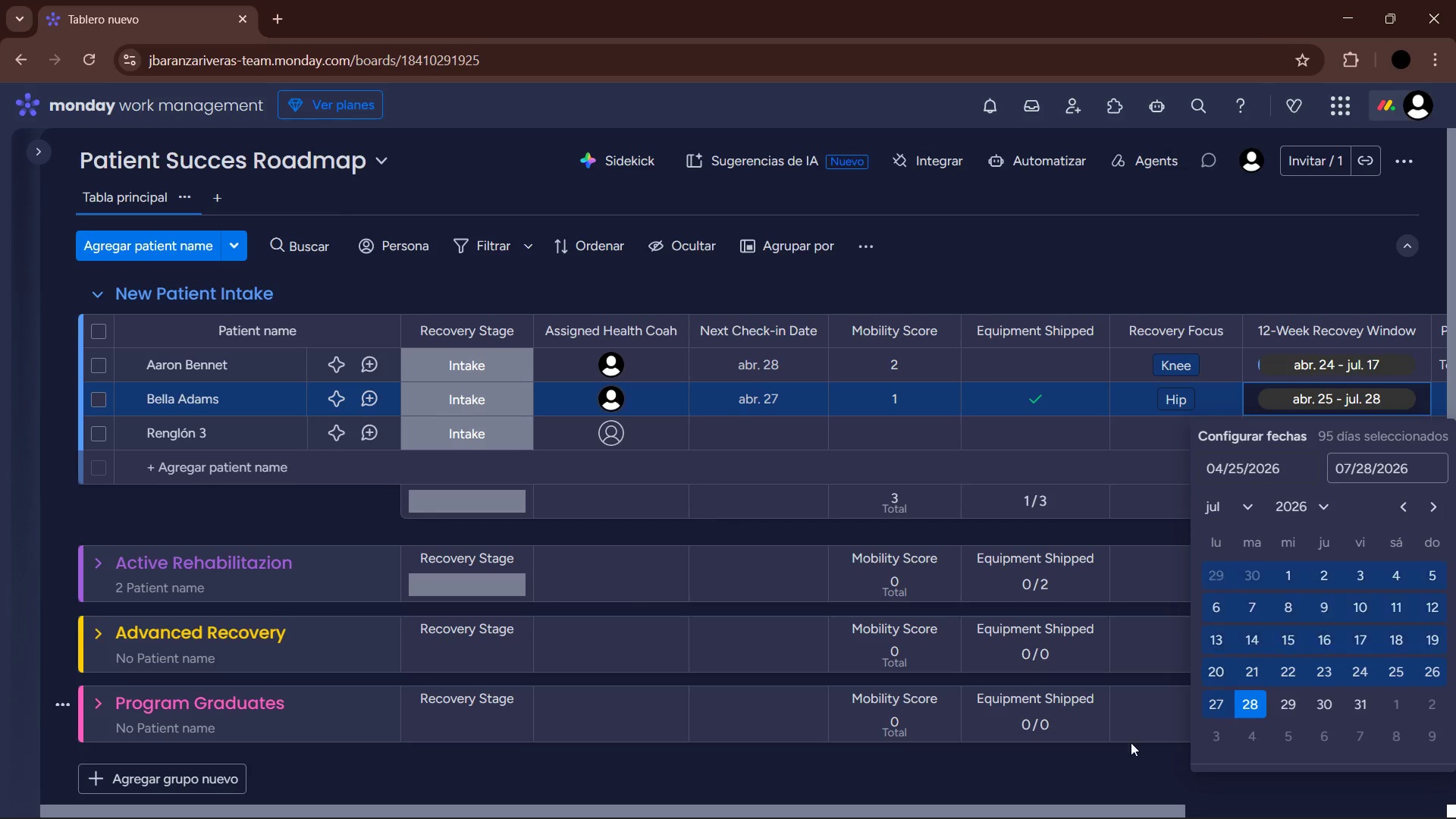 
left_click([1021, 775])
 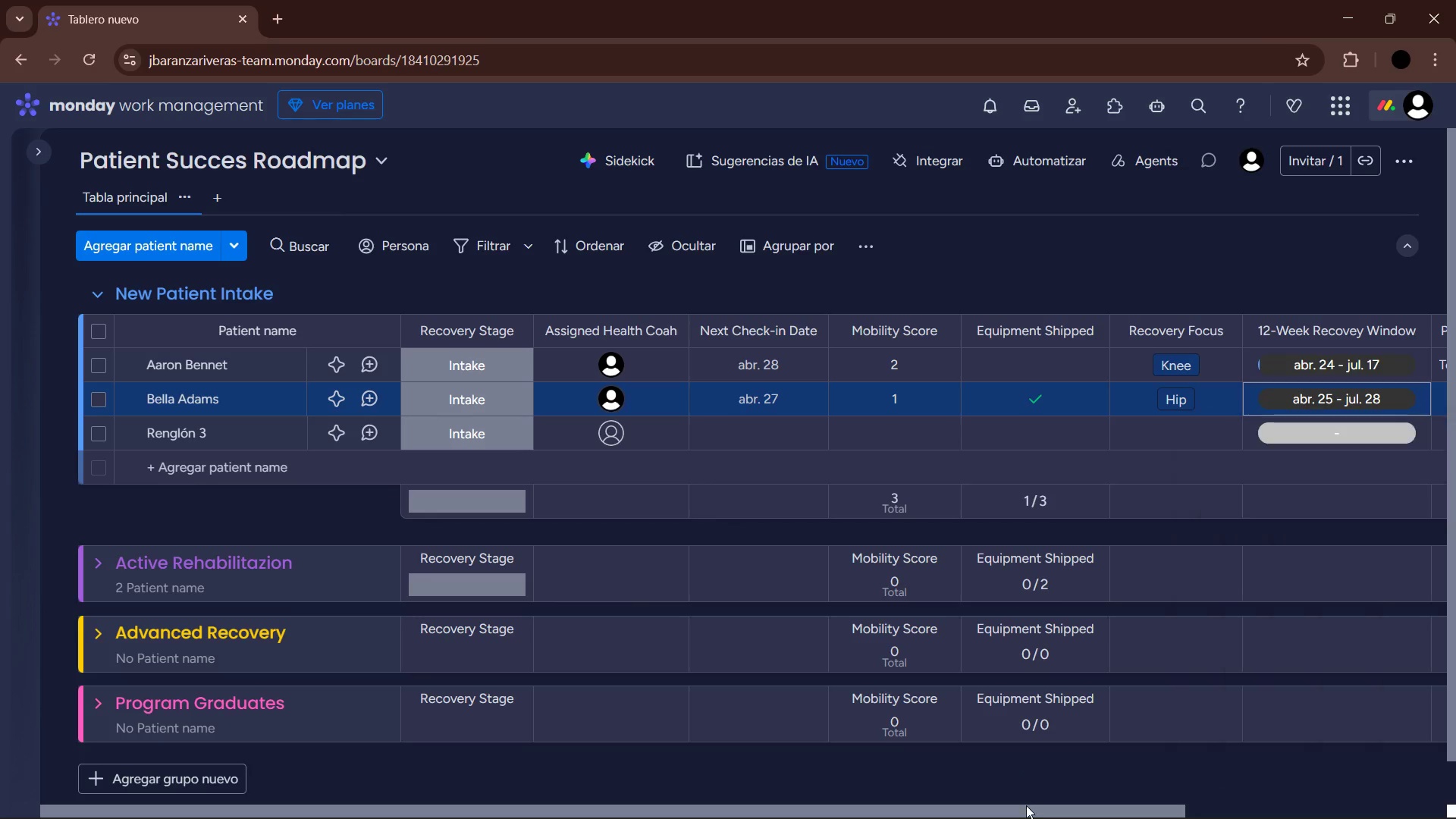 
left_click_drag(start_coordinate=[1026, 805], to_coordinate=[1281, 777])
 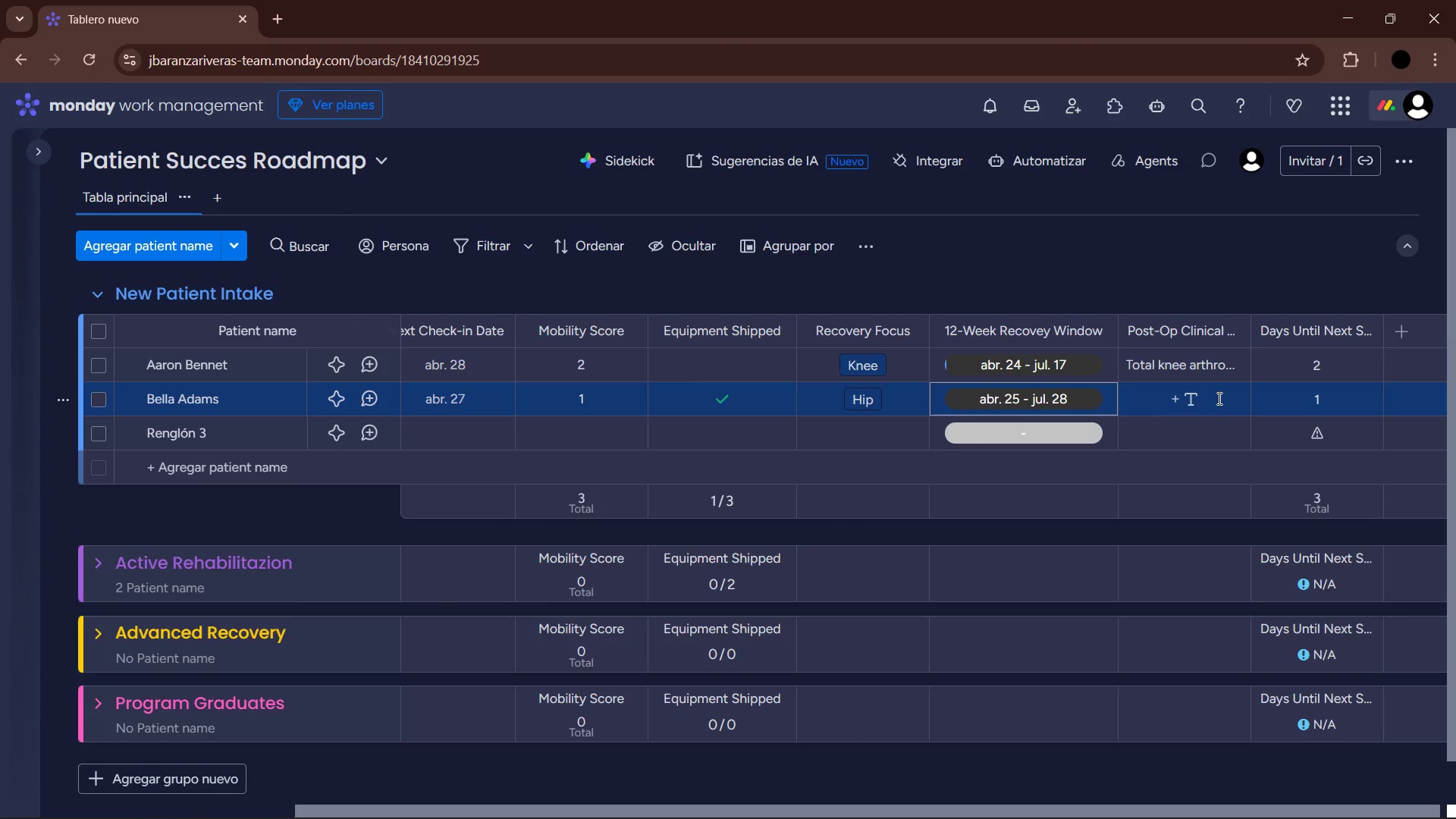 
left_click([1218, 398])
 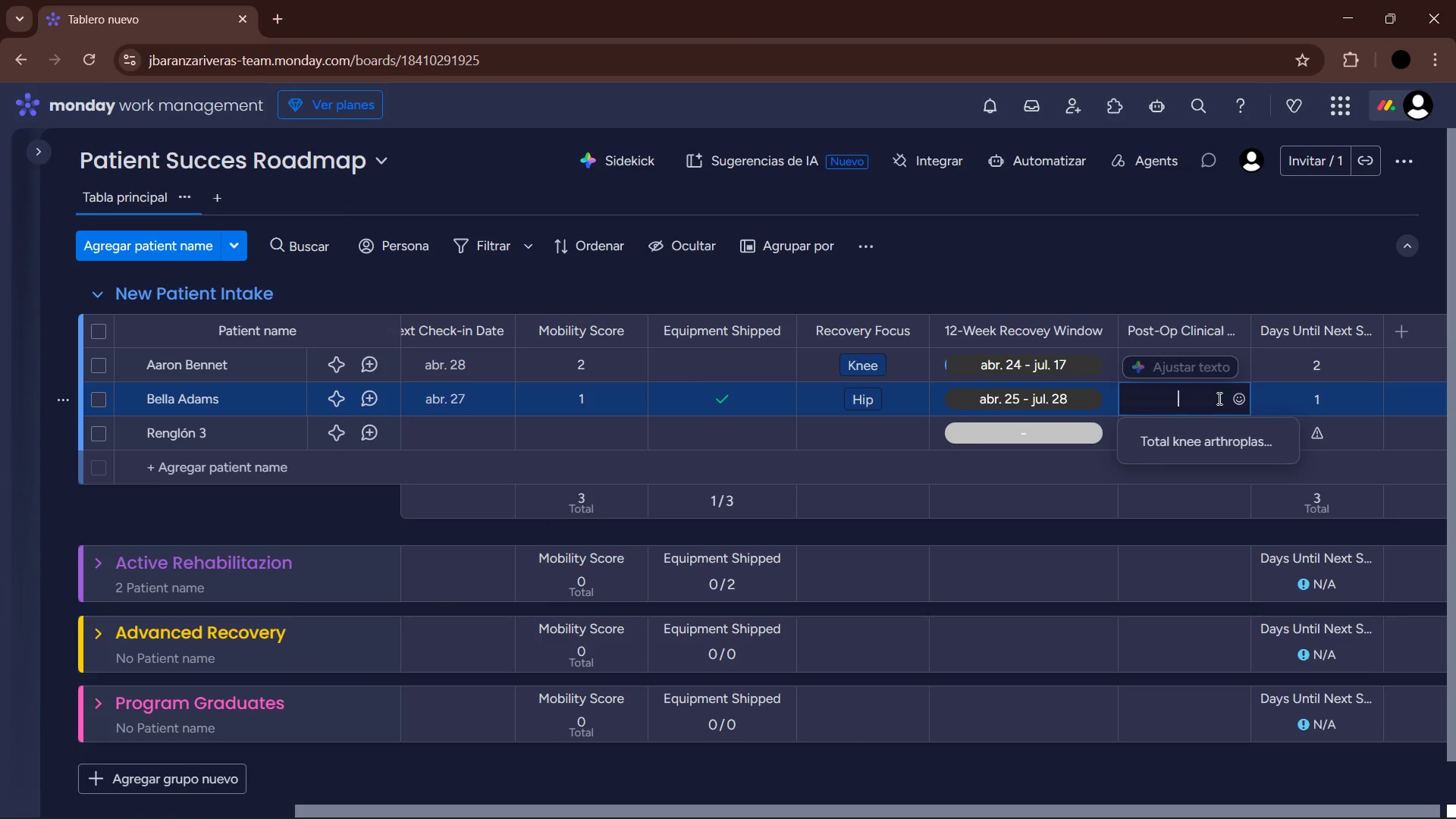 
type(Post-op hip replacement pain mgmt)
 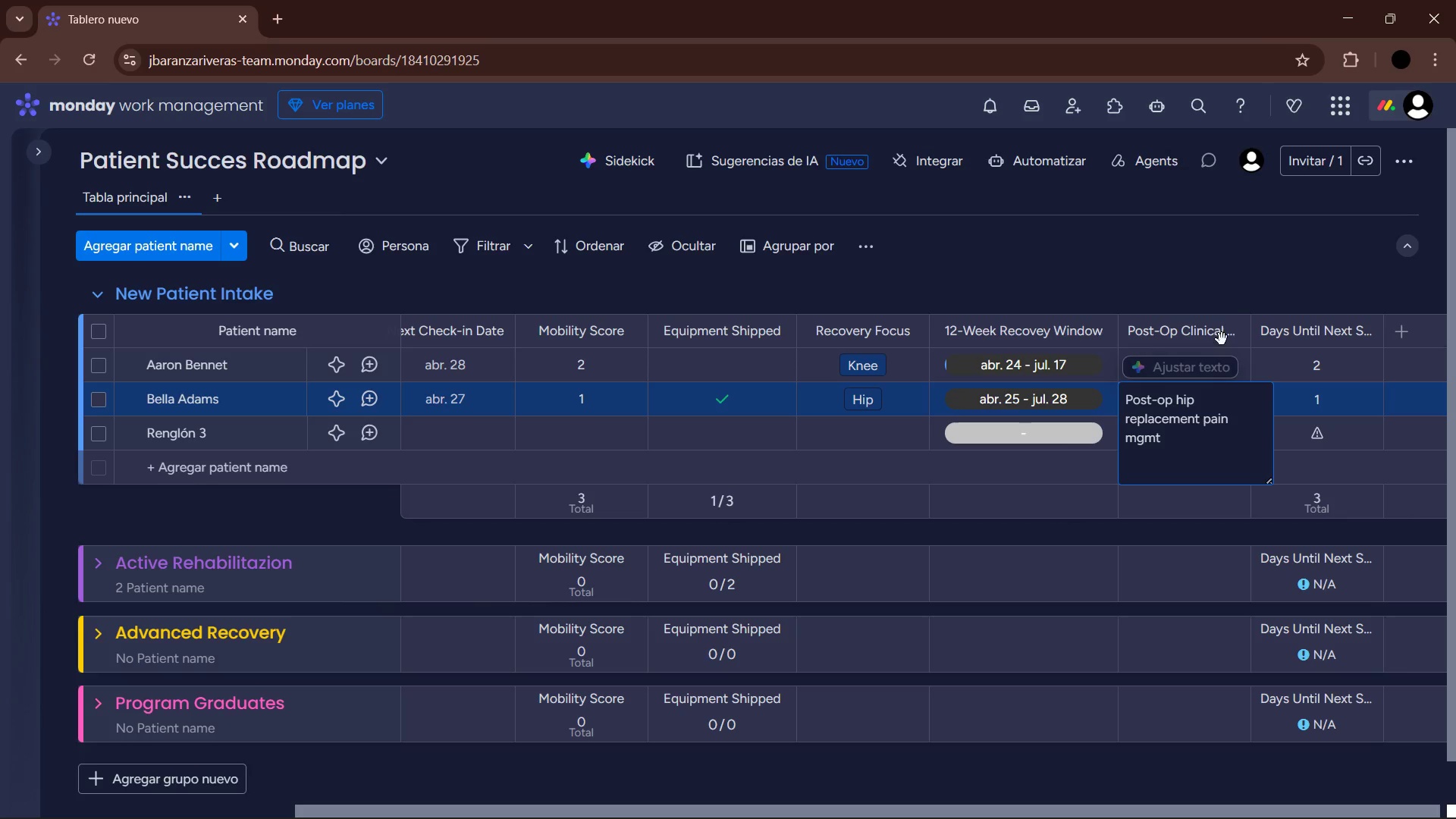 
left_click([1230, 289])
 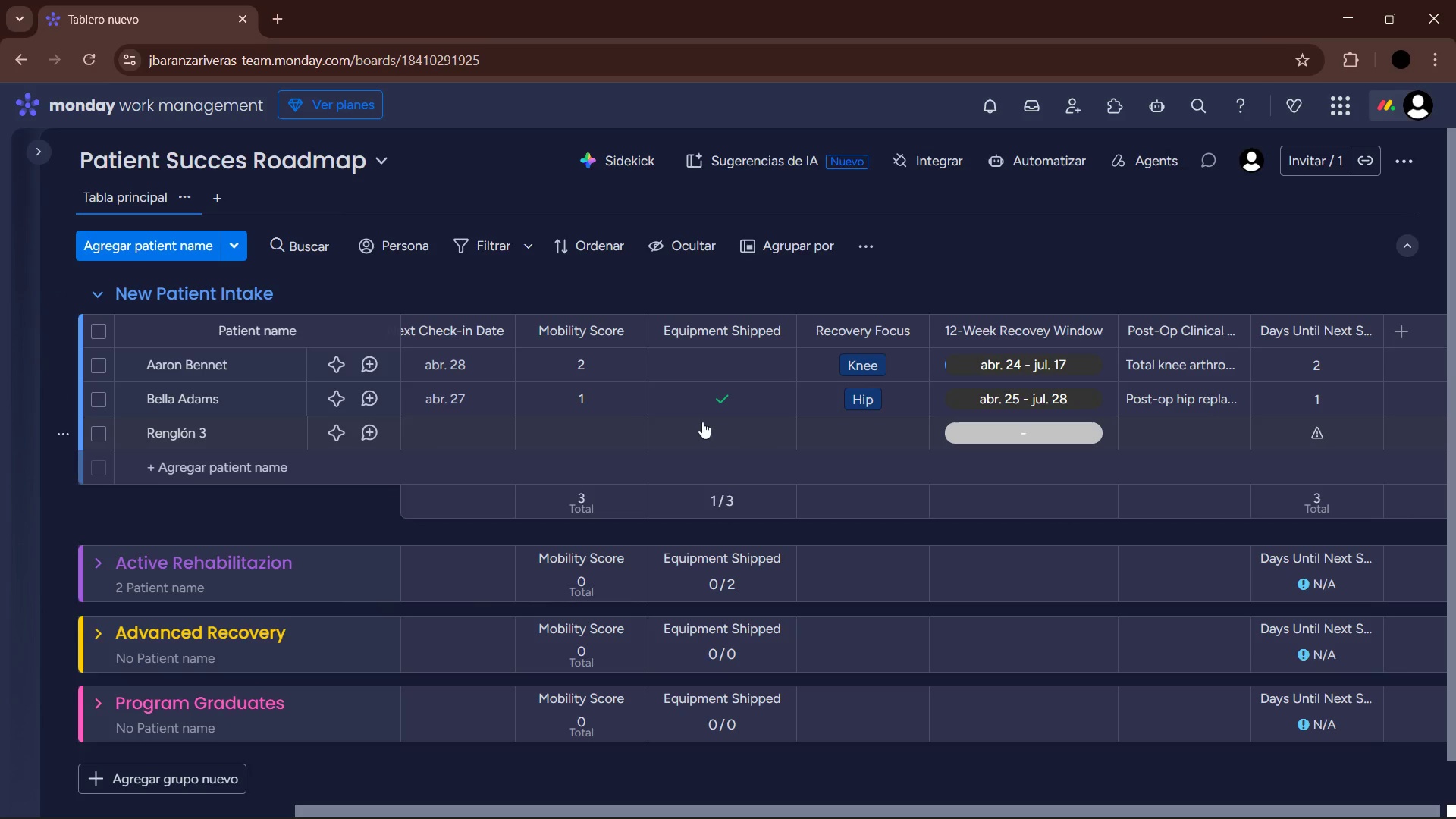 
left_click([191, 436])
 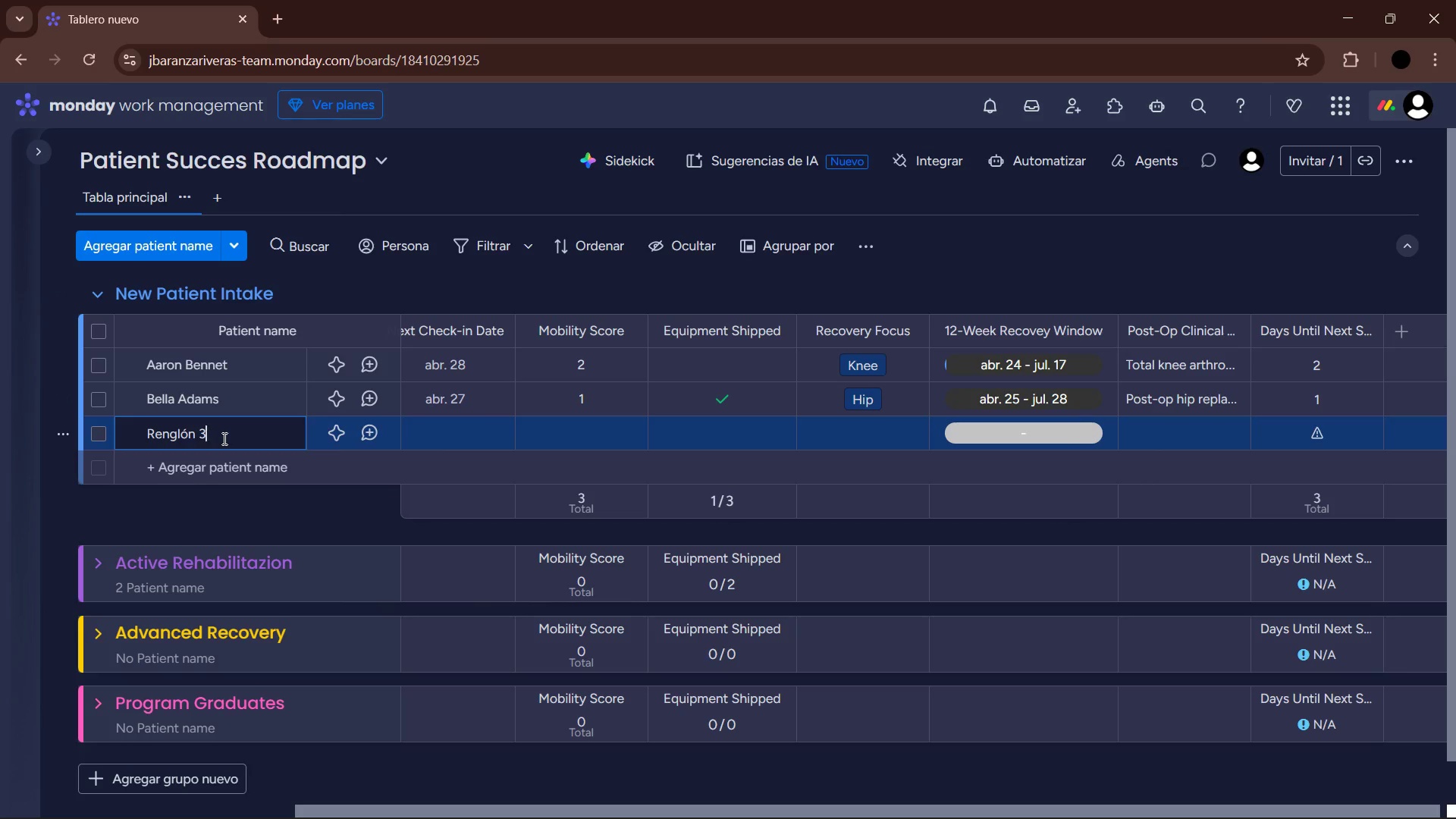 
left_click_drag(start_coordinate=[224, 438], to_coordinate=[120, 432])
 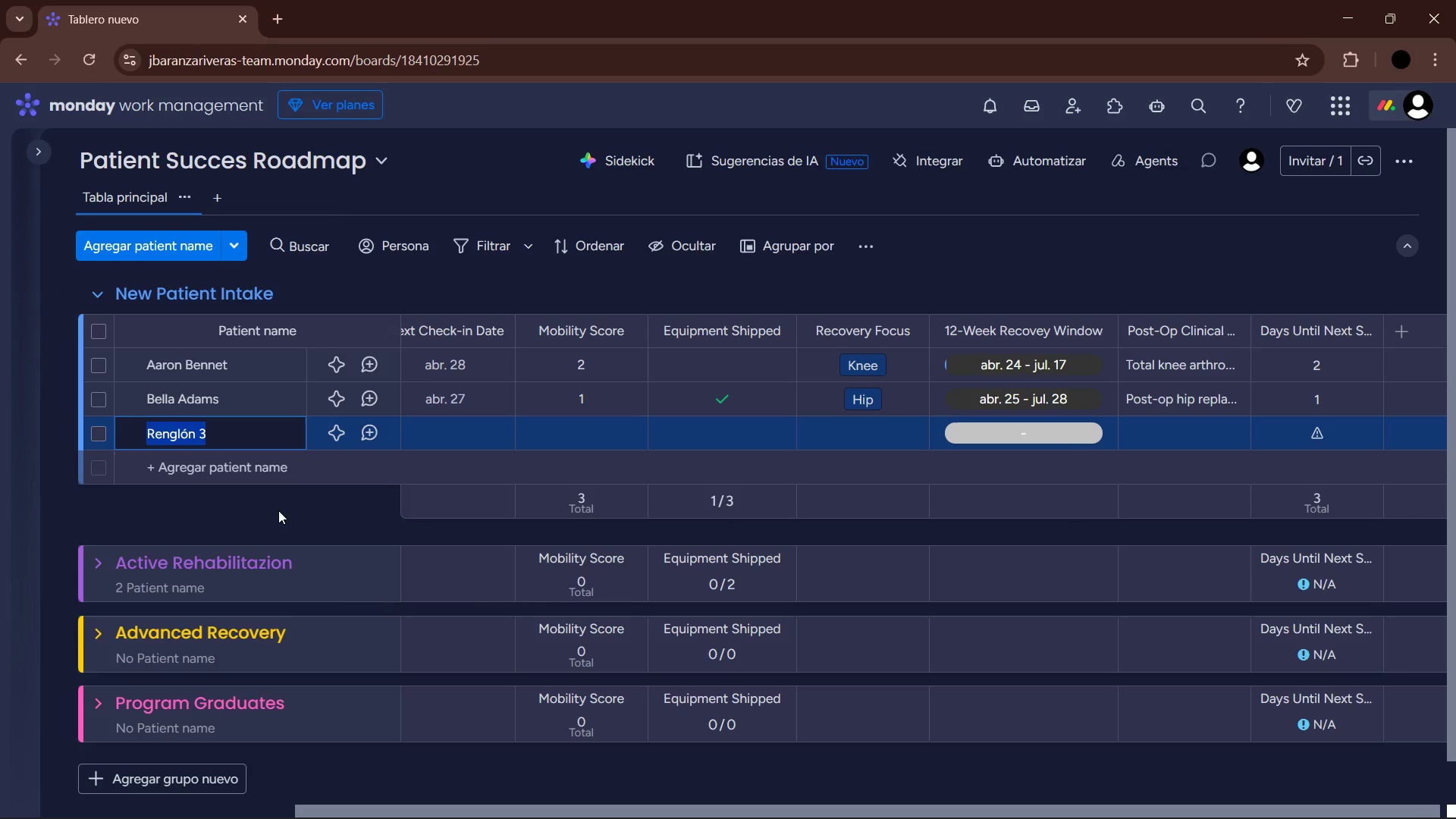 
type(Caleb Rivera )
 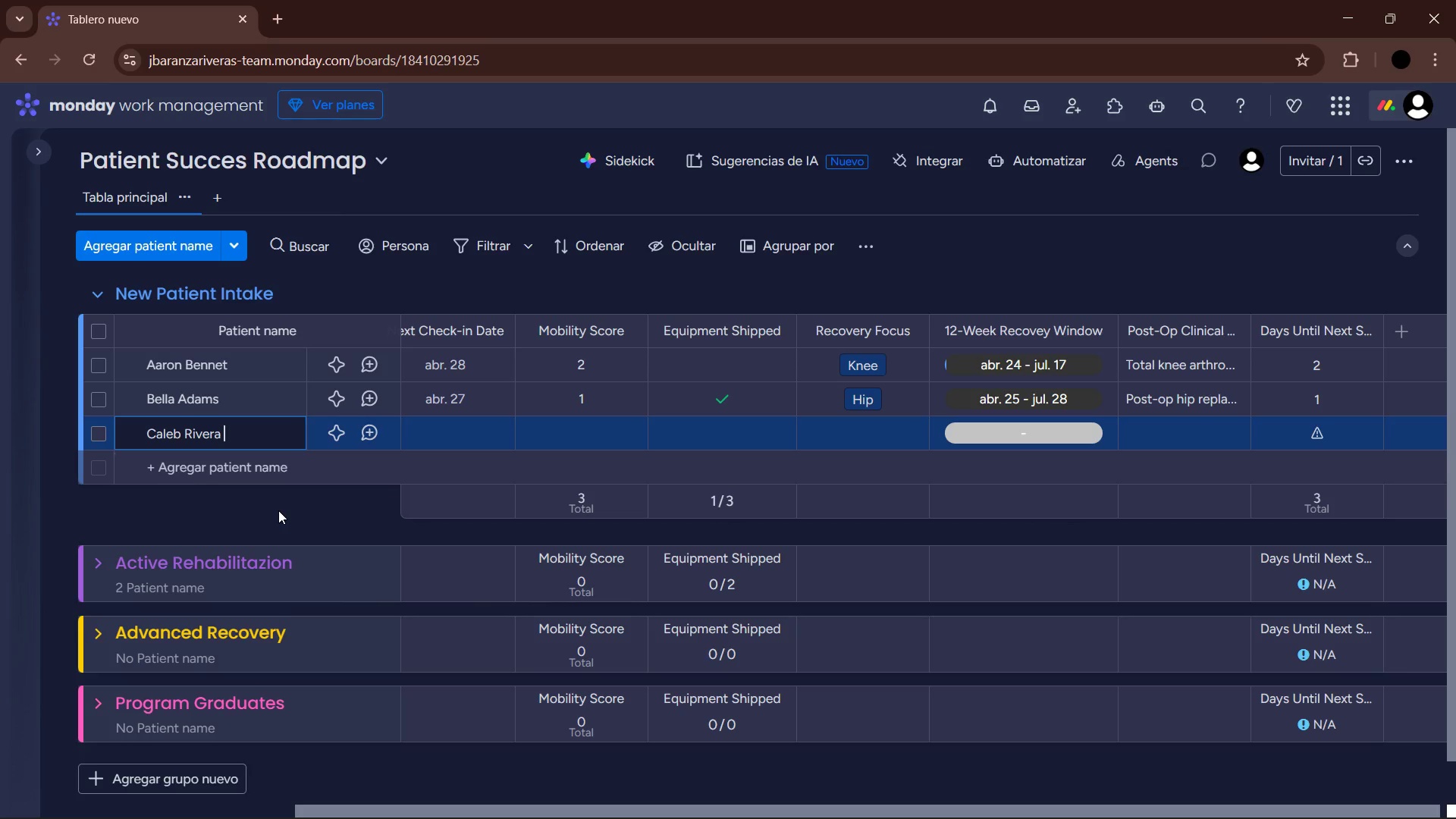 
key(Enter)
 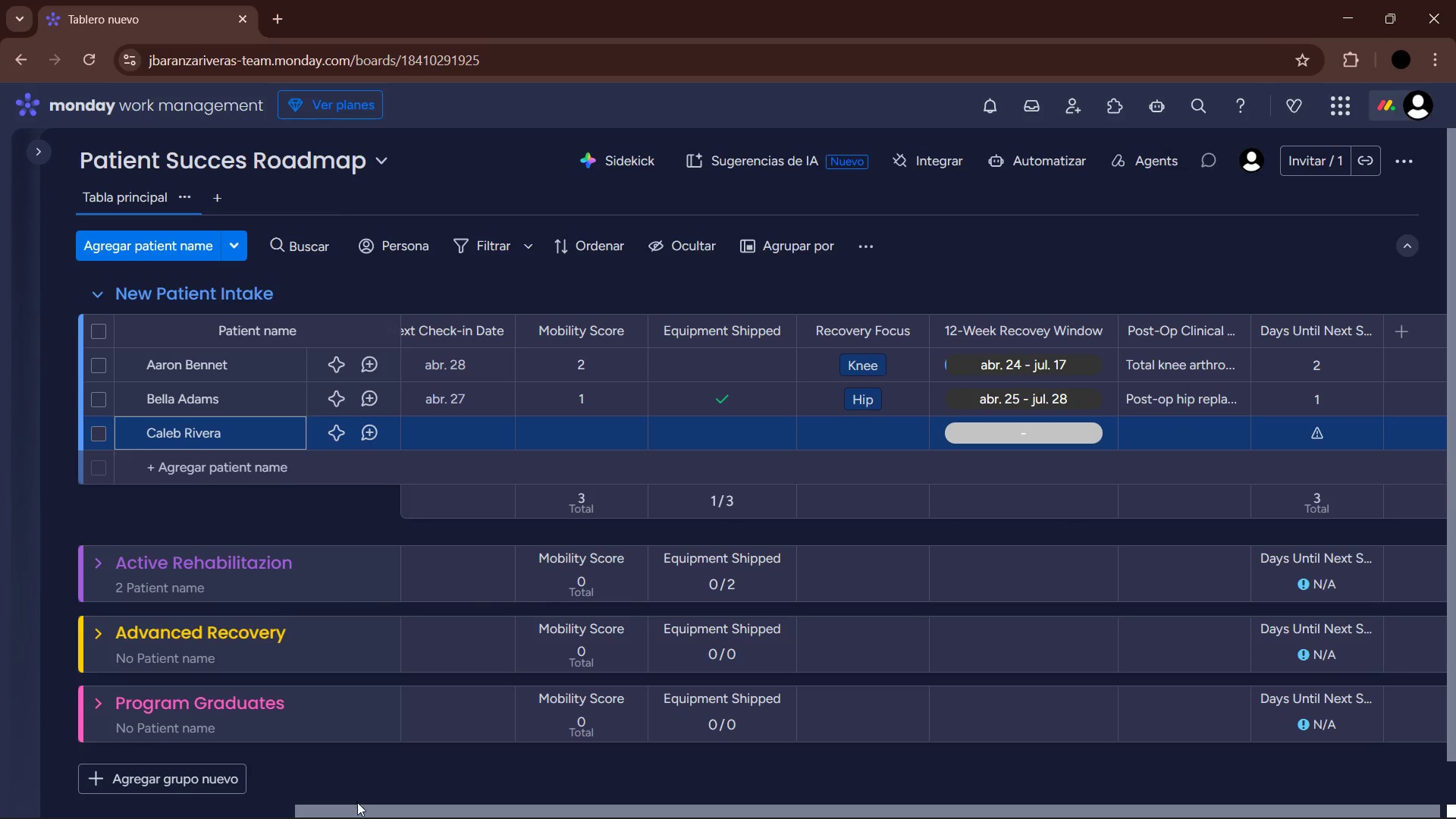 
left_click_drag(start_coordinate=[355, 811], to_coordinate=[116, 800])
 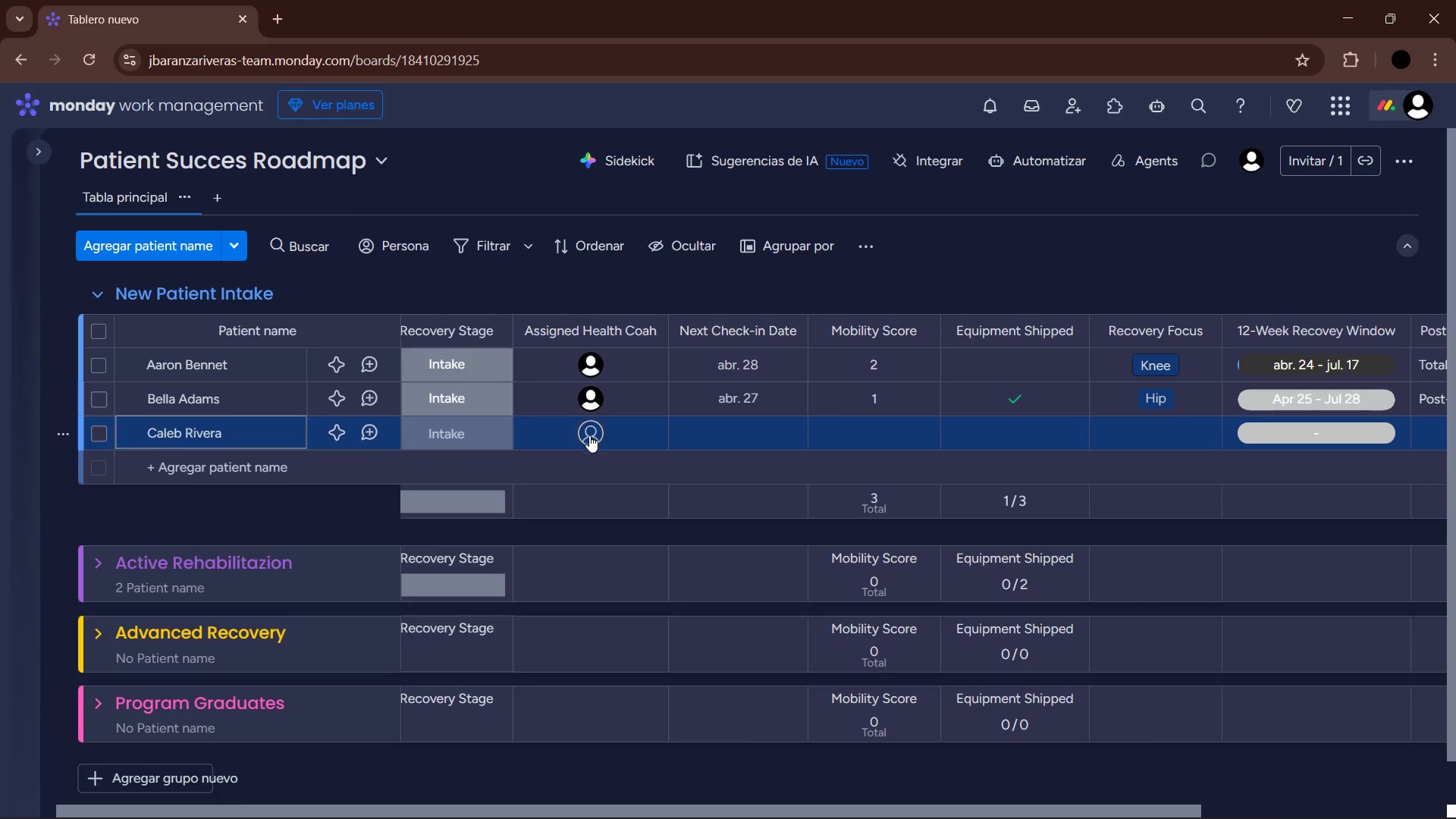 
left_click([589, 435])
 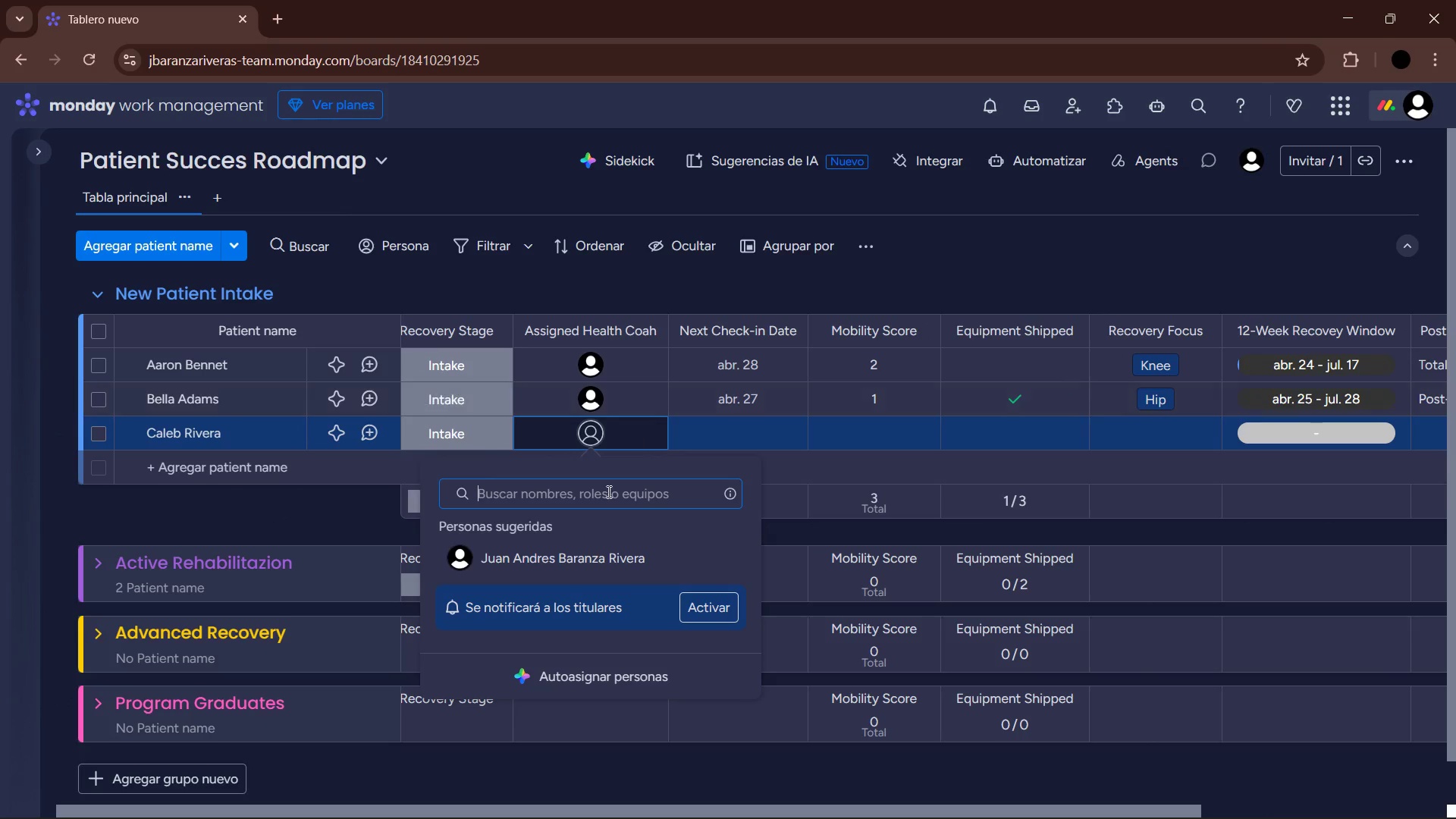 
left_click([573, 552])
 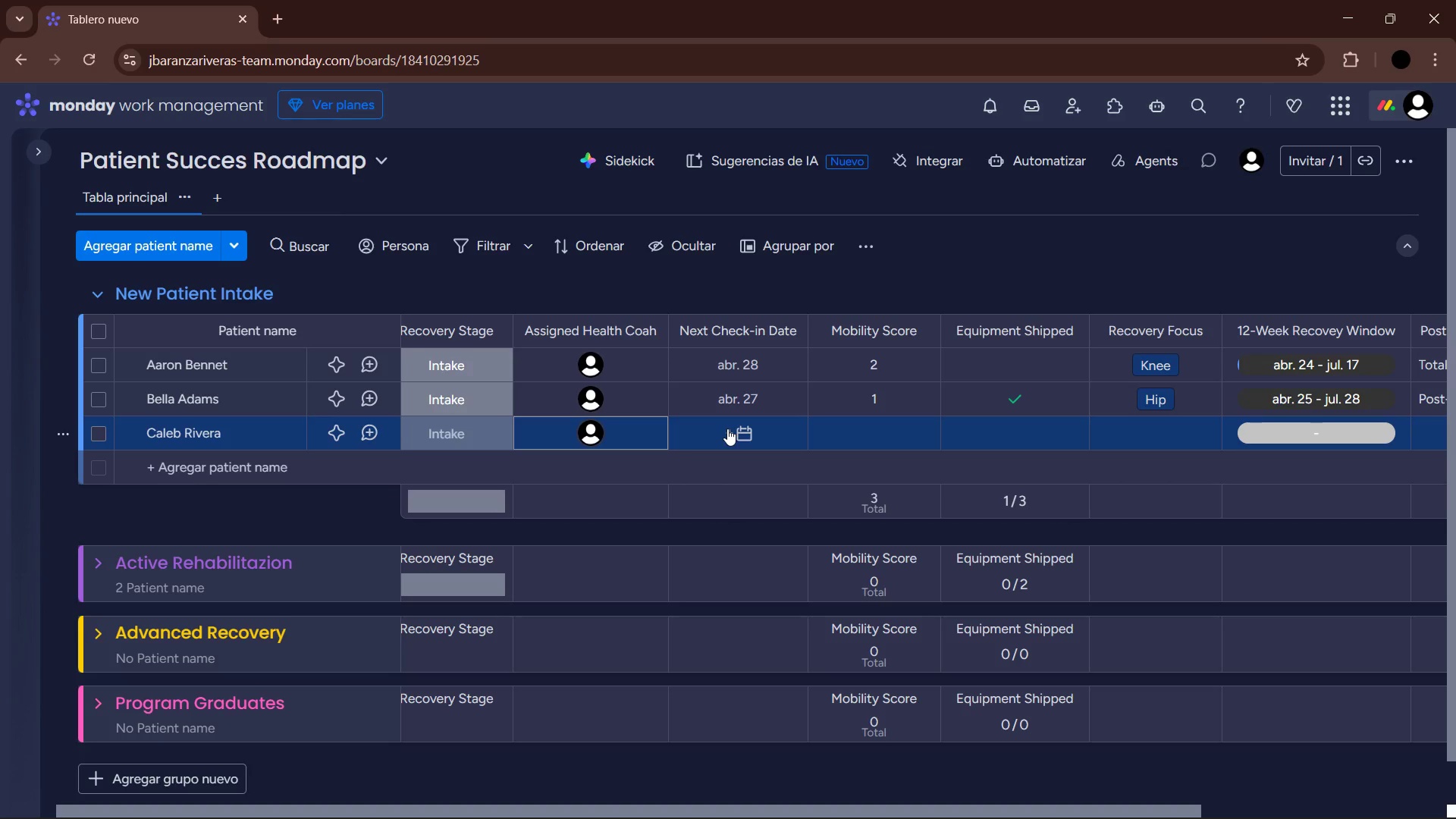 
wait(76.75)
 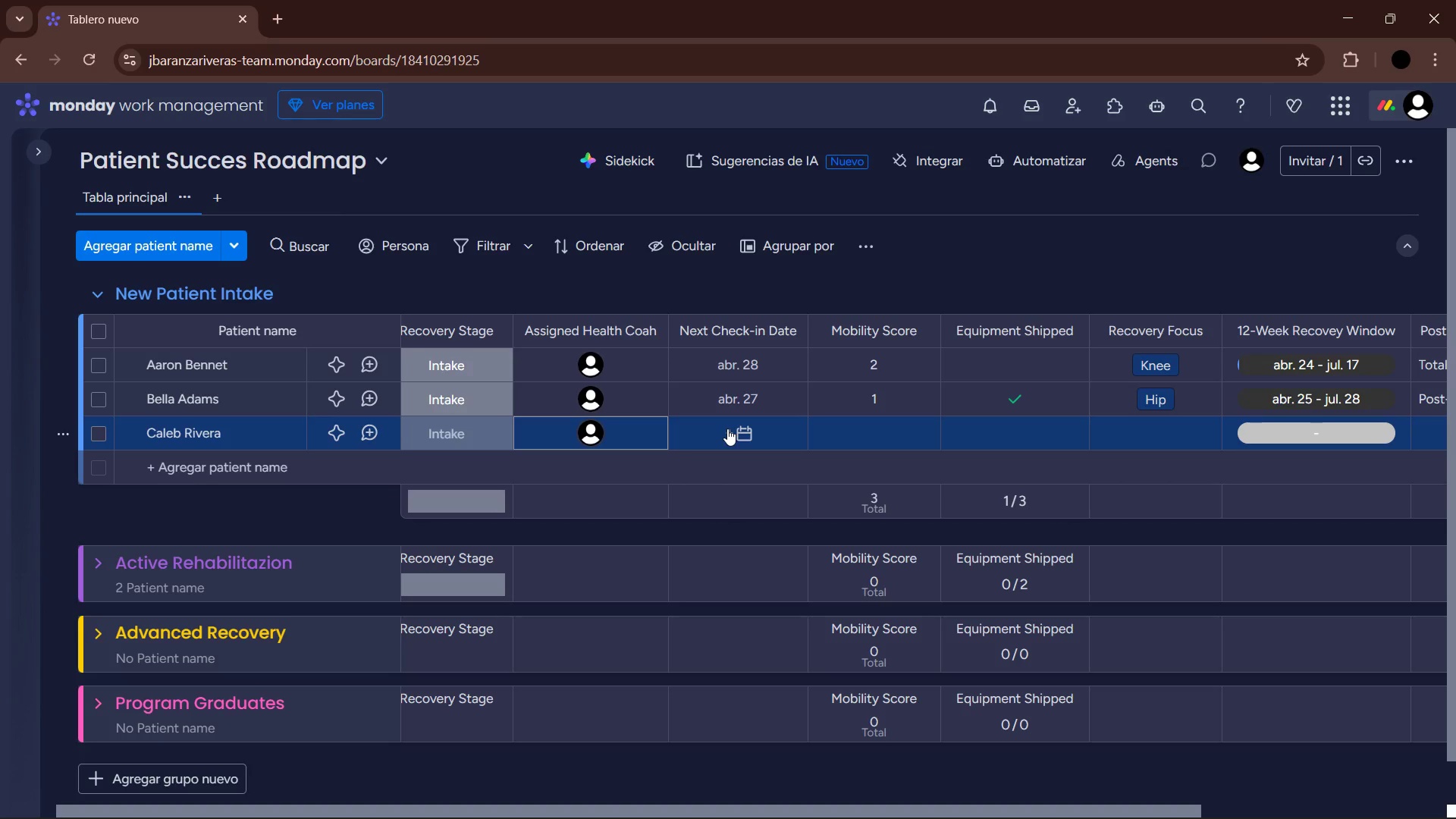 
left_click([745, 430])
 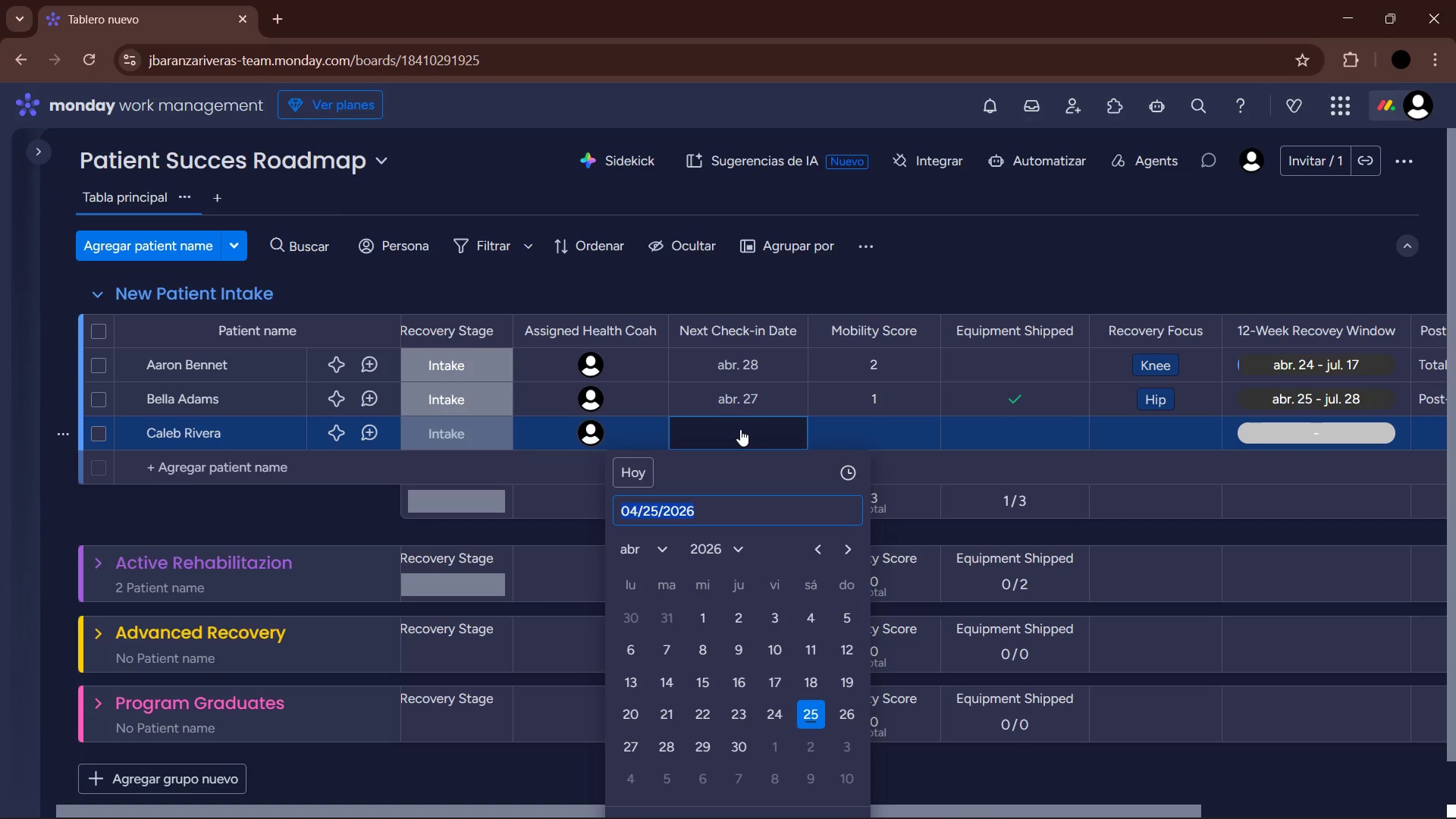 
wait(18.59)
 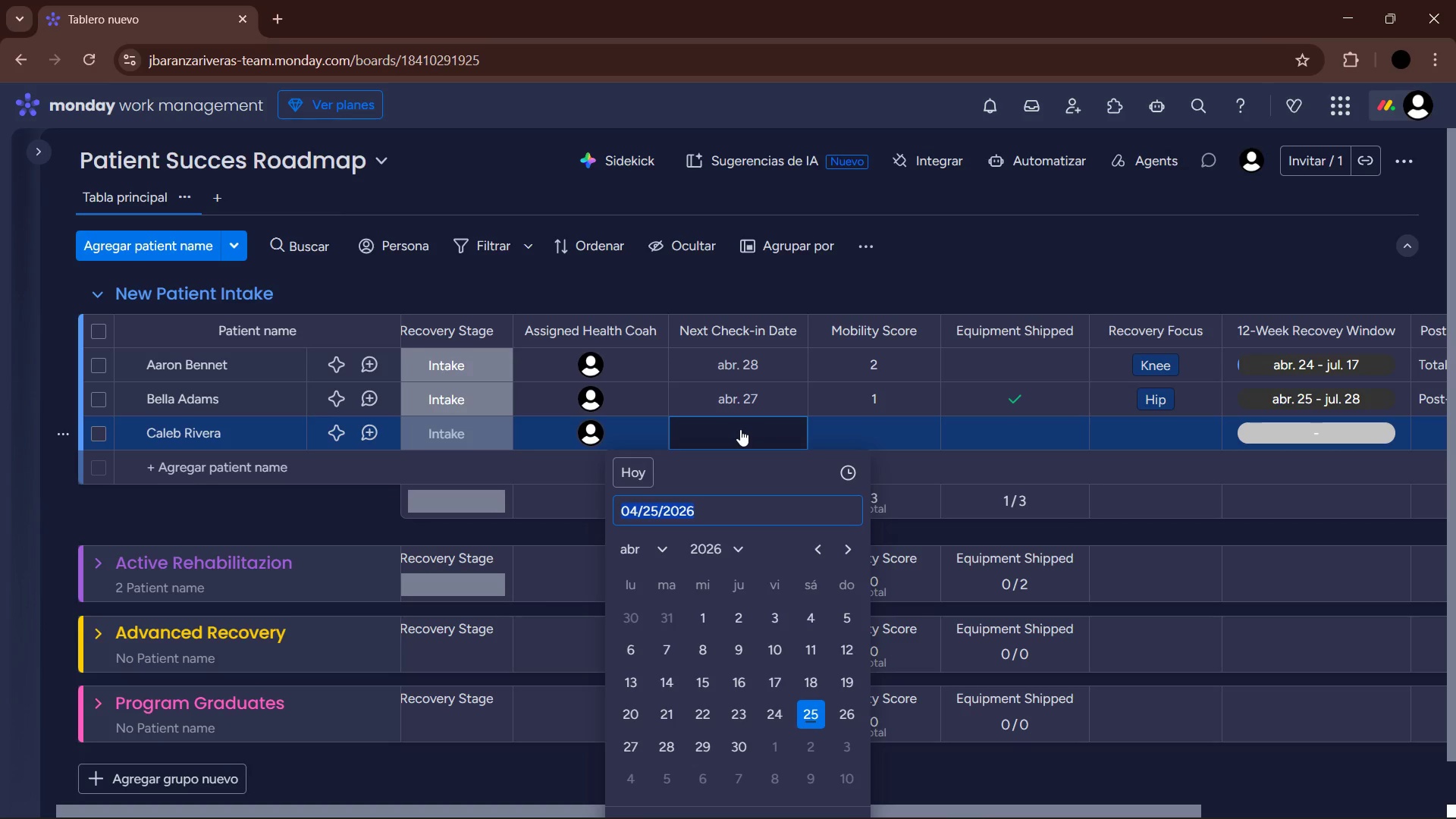 
left_click([706, 753])
 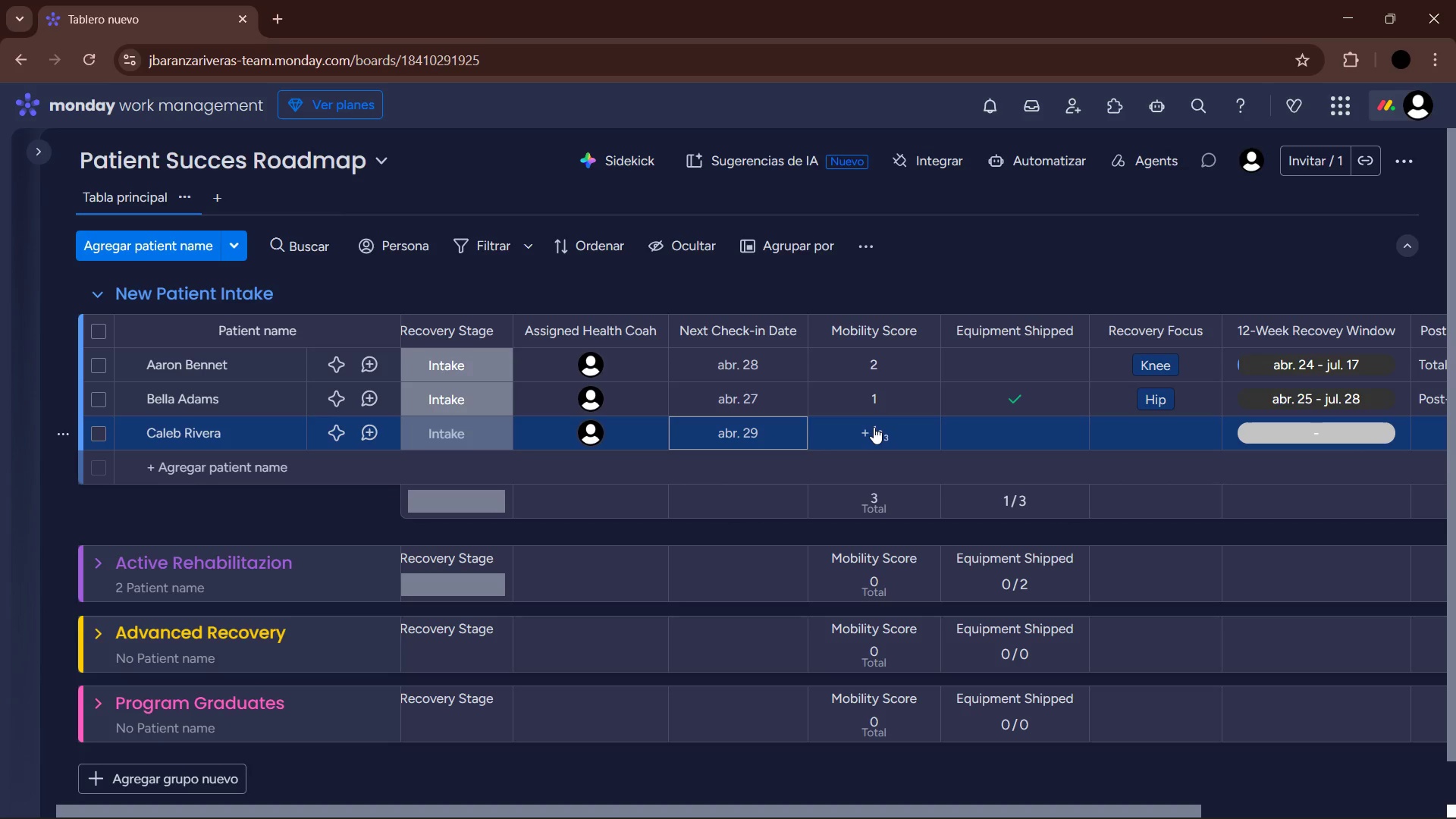 
left_click([874, 427])
 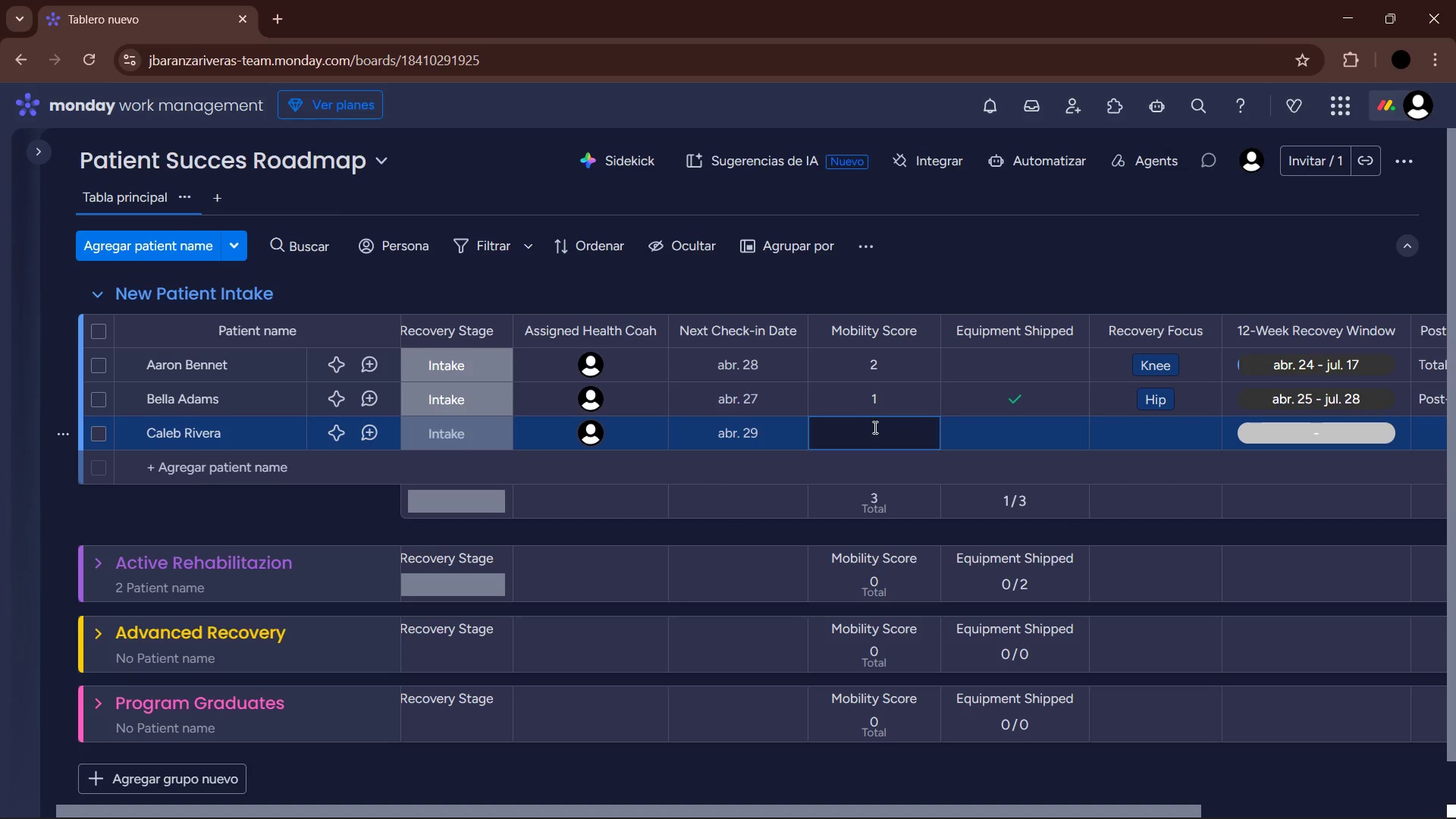 
key(Numpad3)
 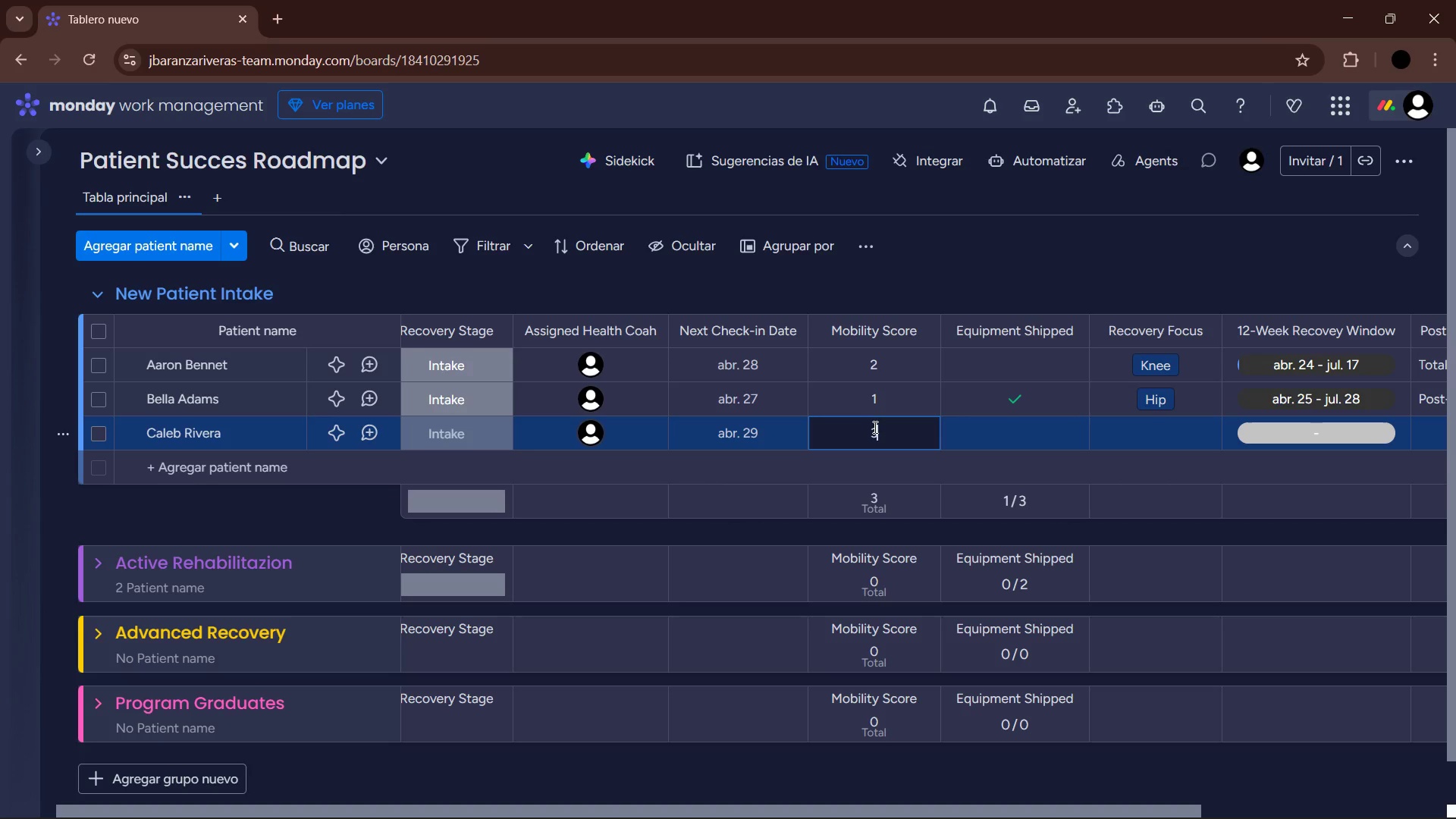 
key(Enter)
 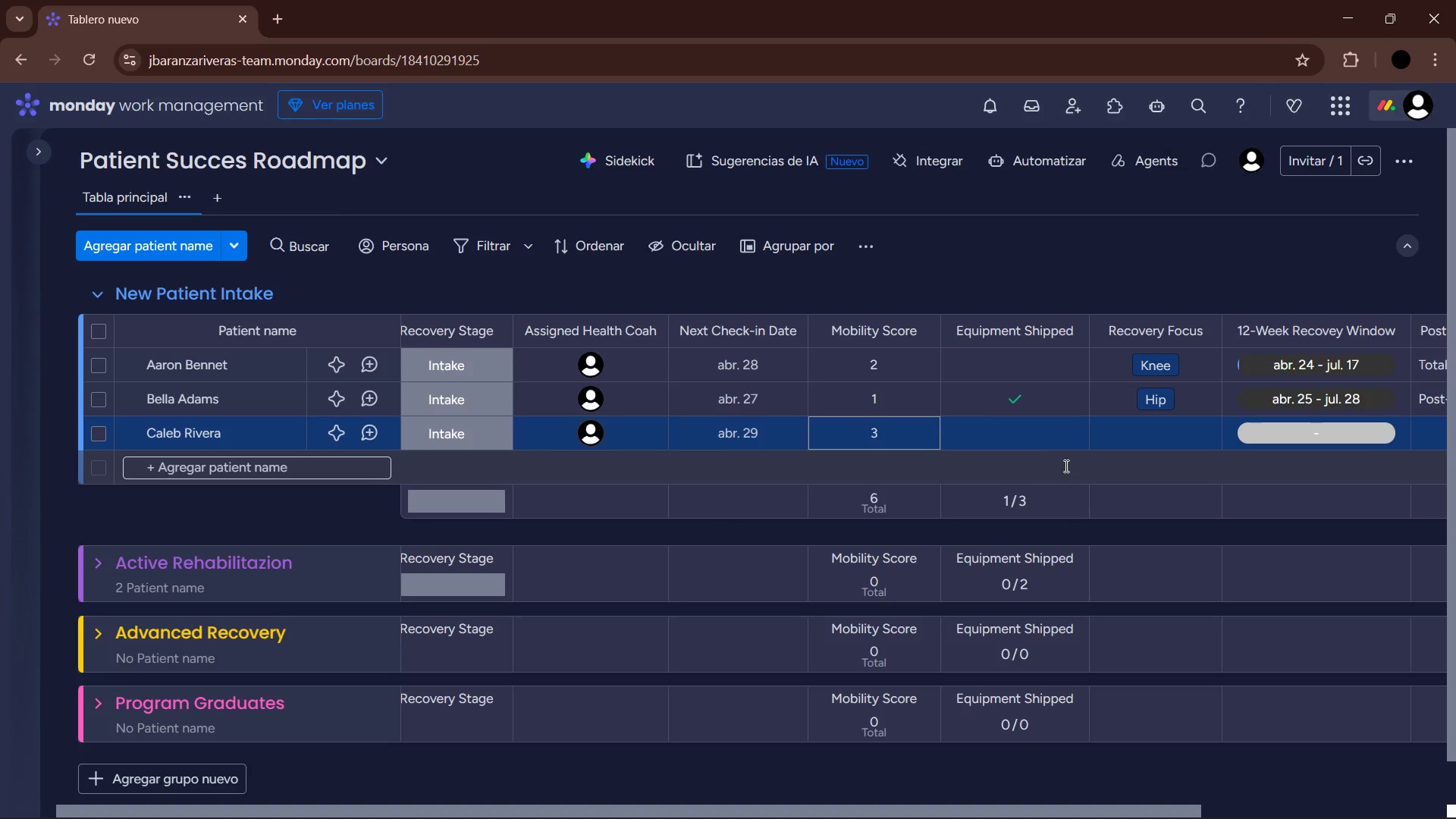 
left_click([1165, 444])
 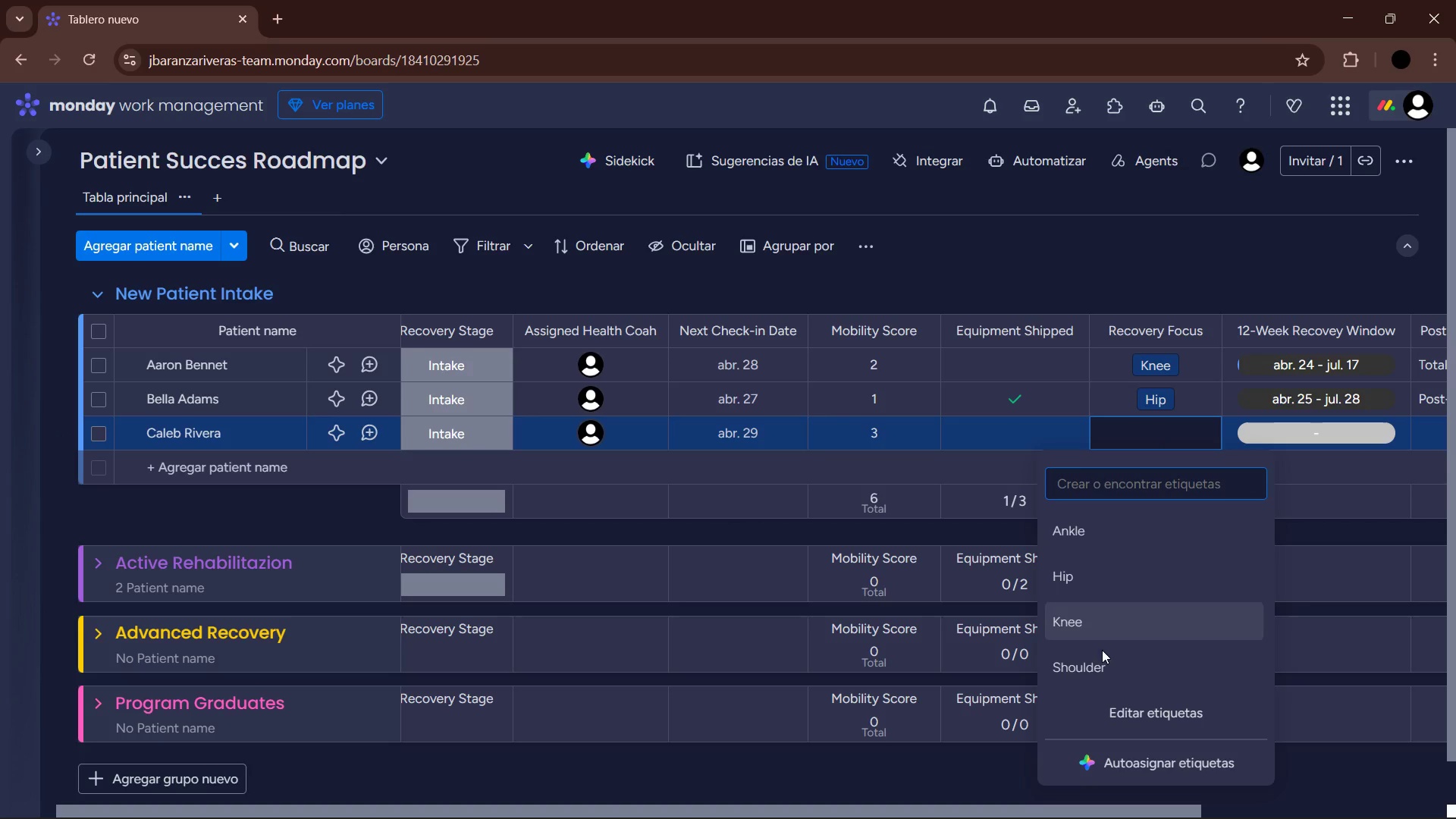 
left_click([1098, 657])
 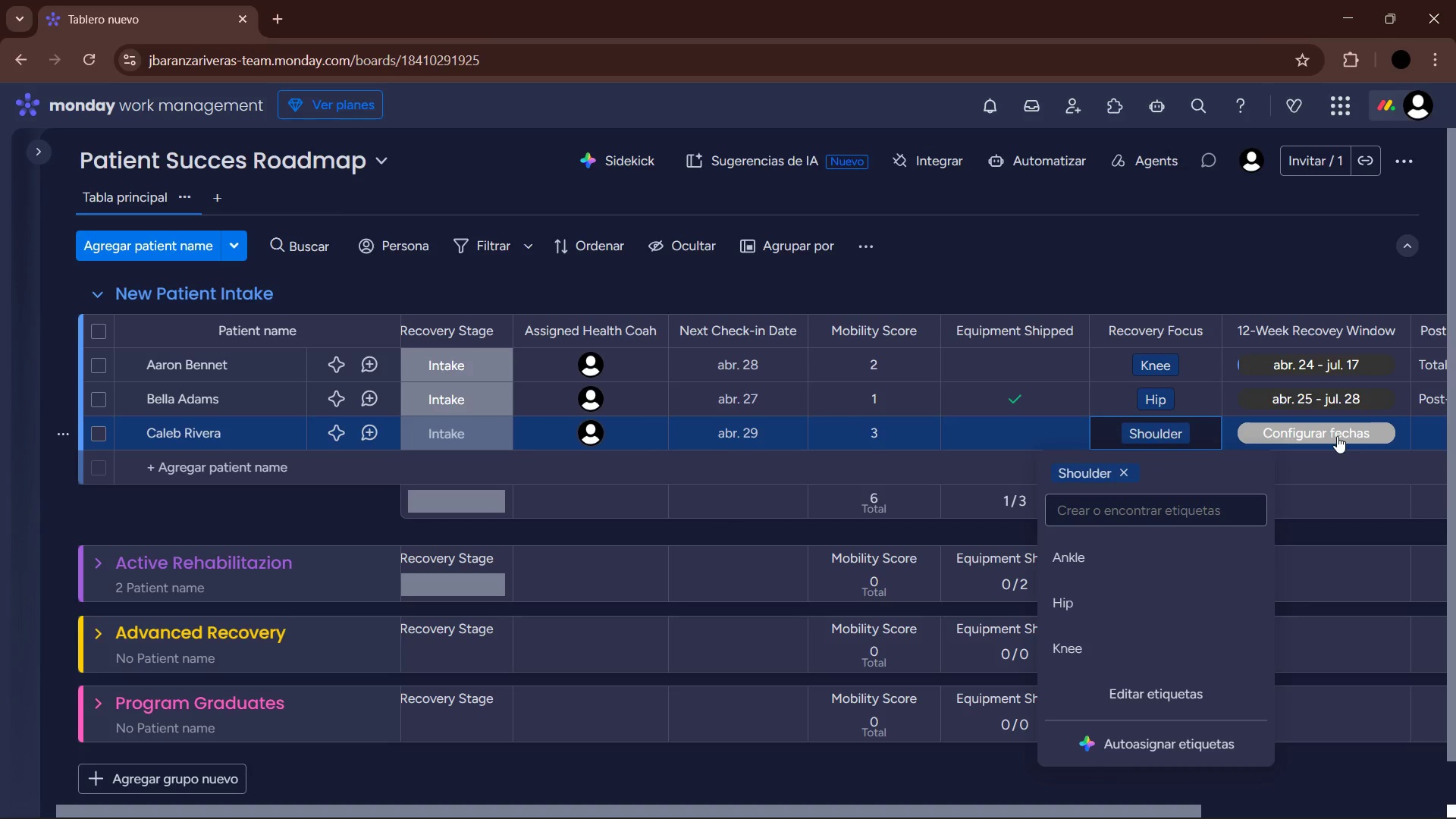 
left_click([1337, 436])
 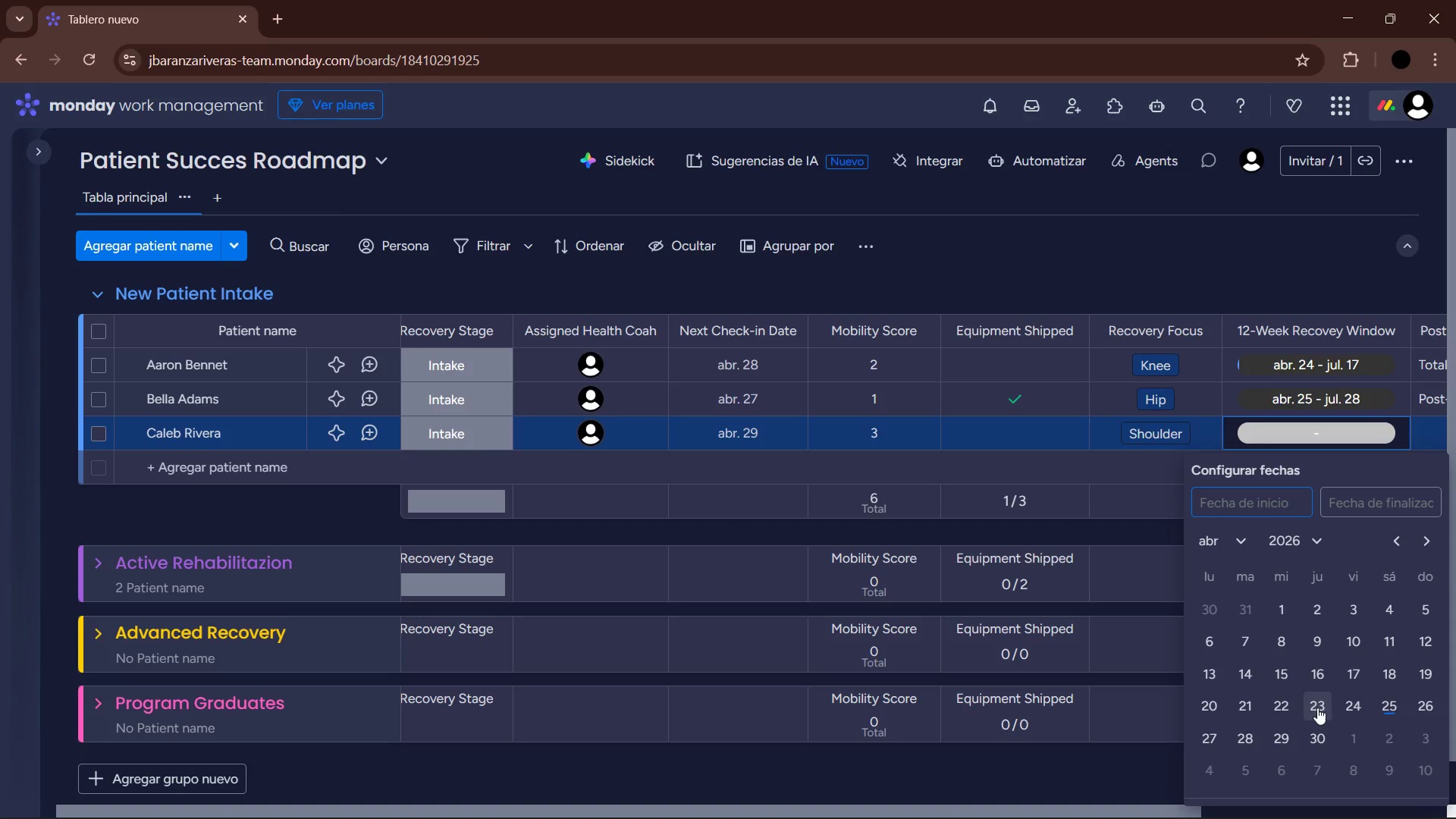 
left_click([1237, 540])
 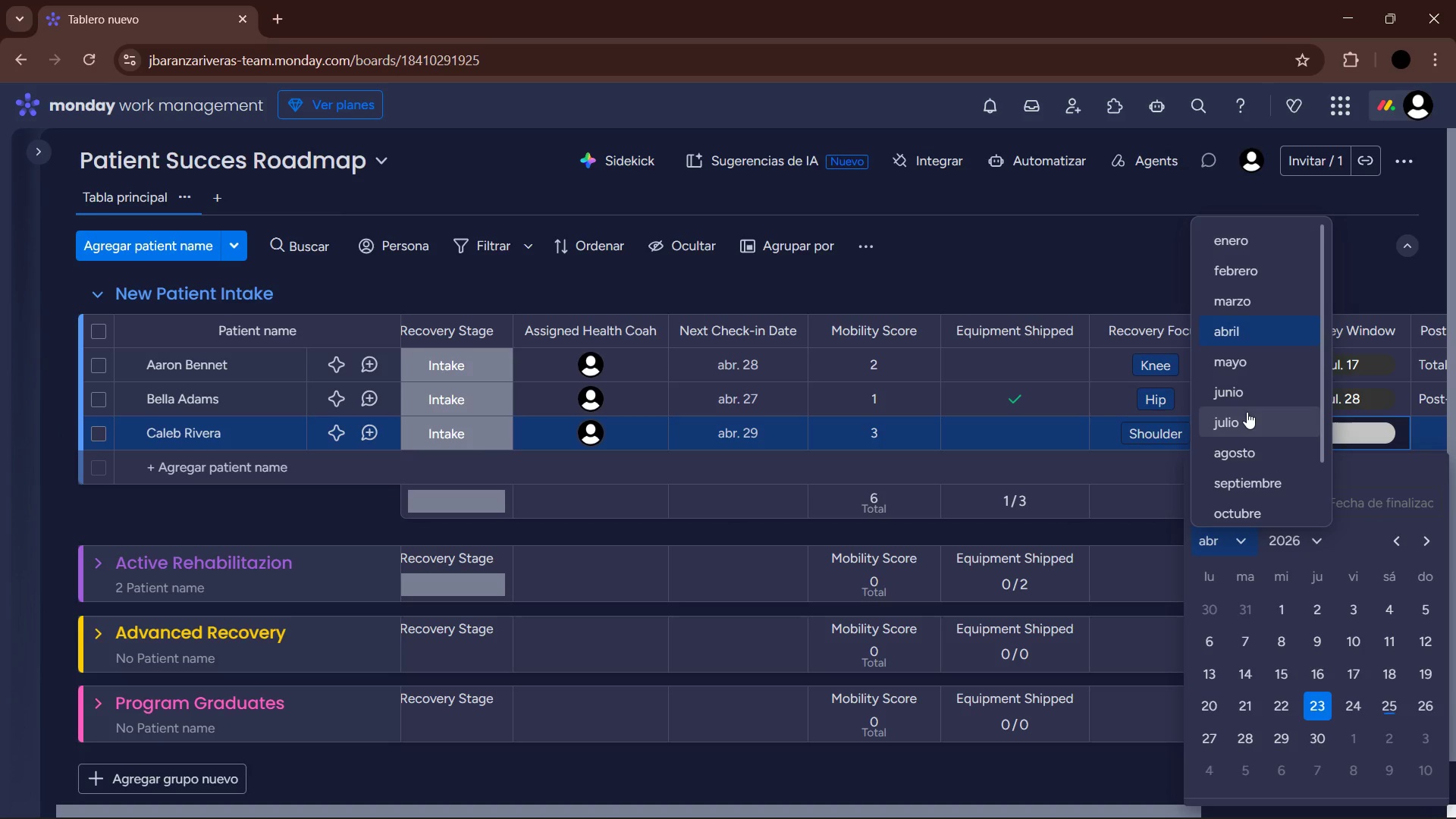 
left_click([1247, 415])
 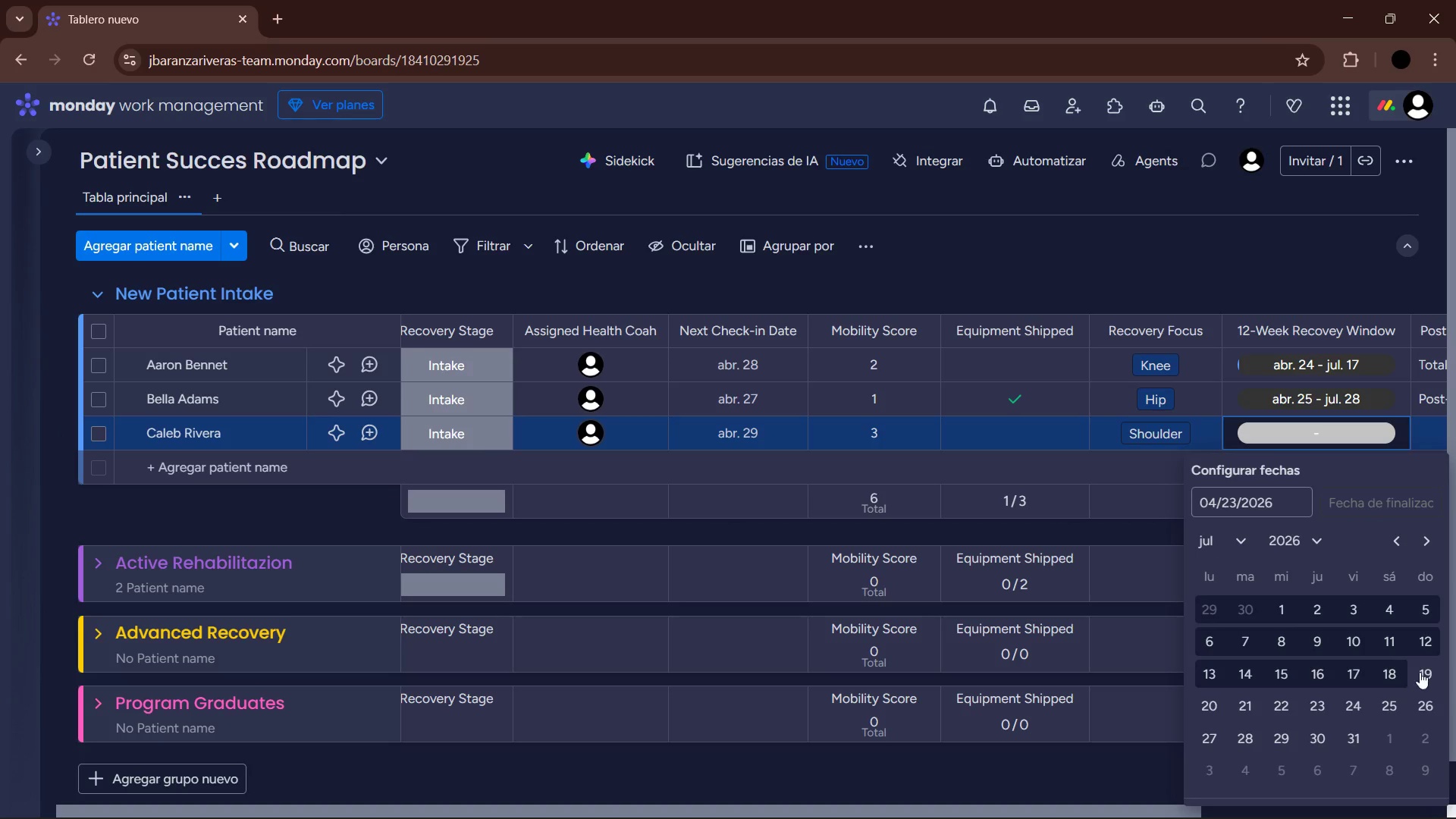 
left_click([1310, 677])
 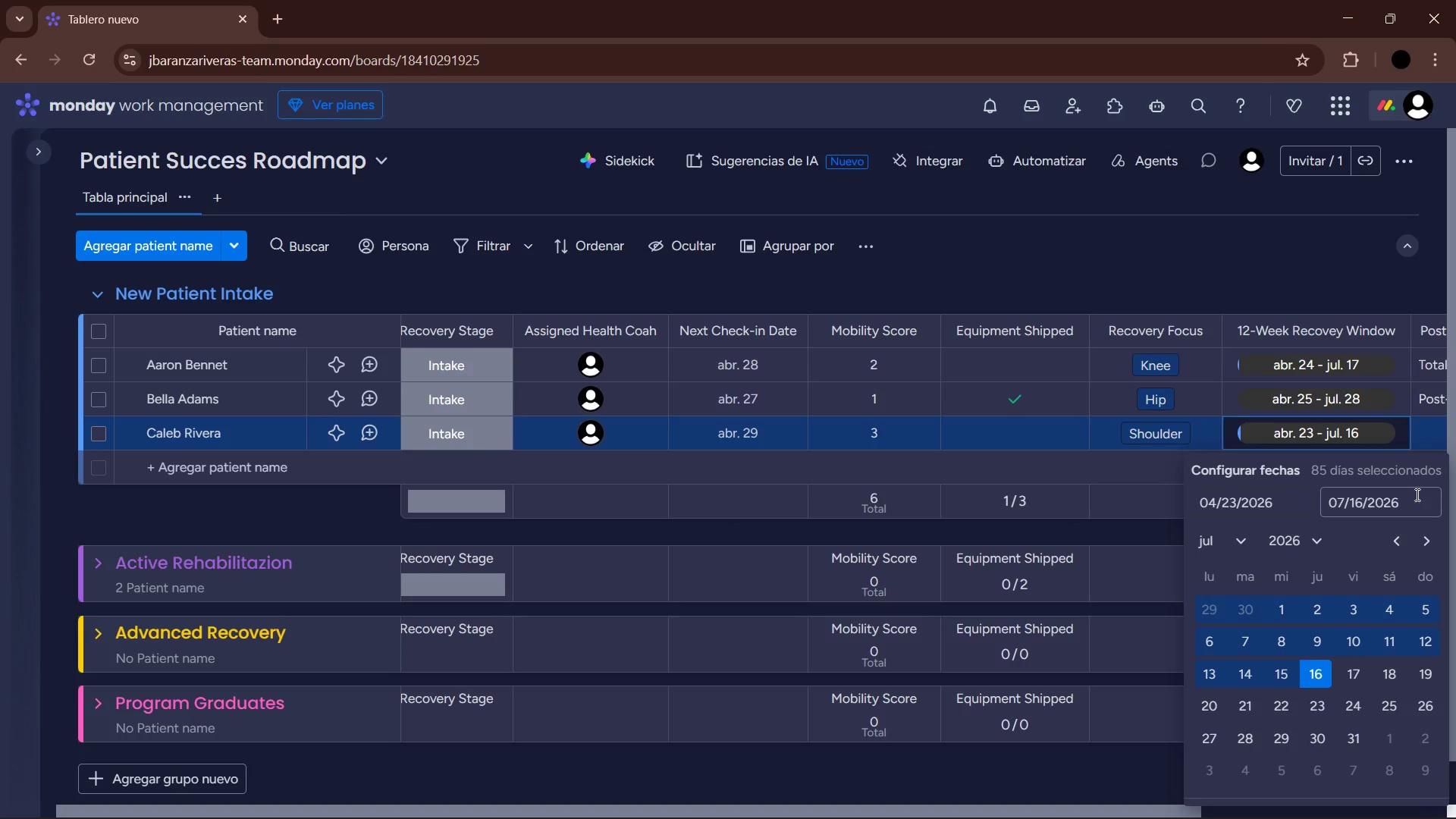 
left_click([1433, 433])
 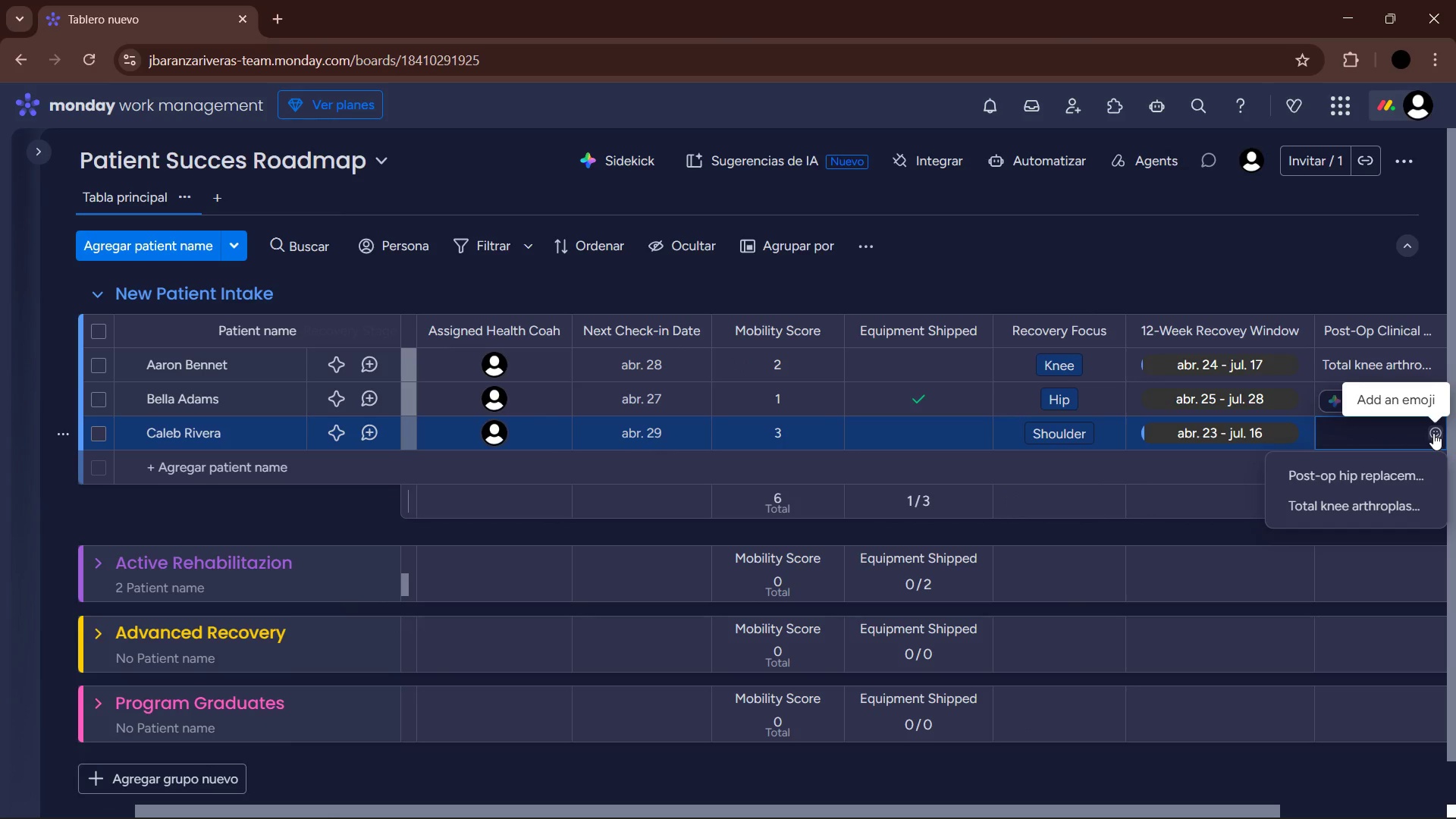 
type(Rotator cuff repair assessment)
 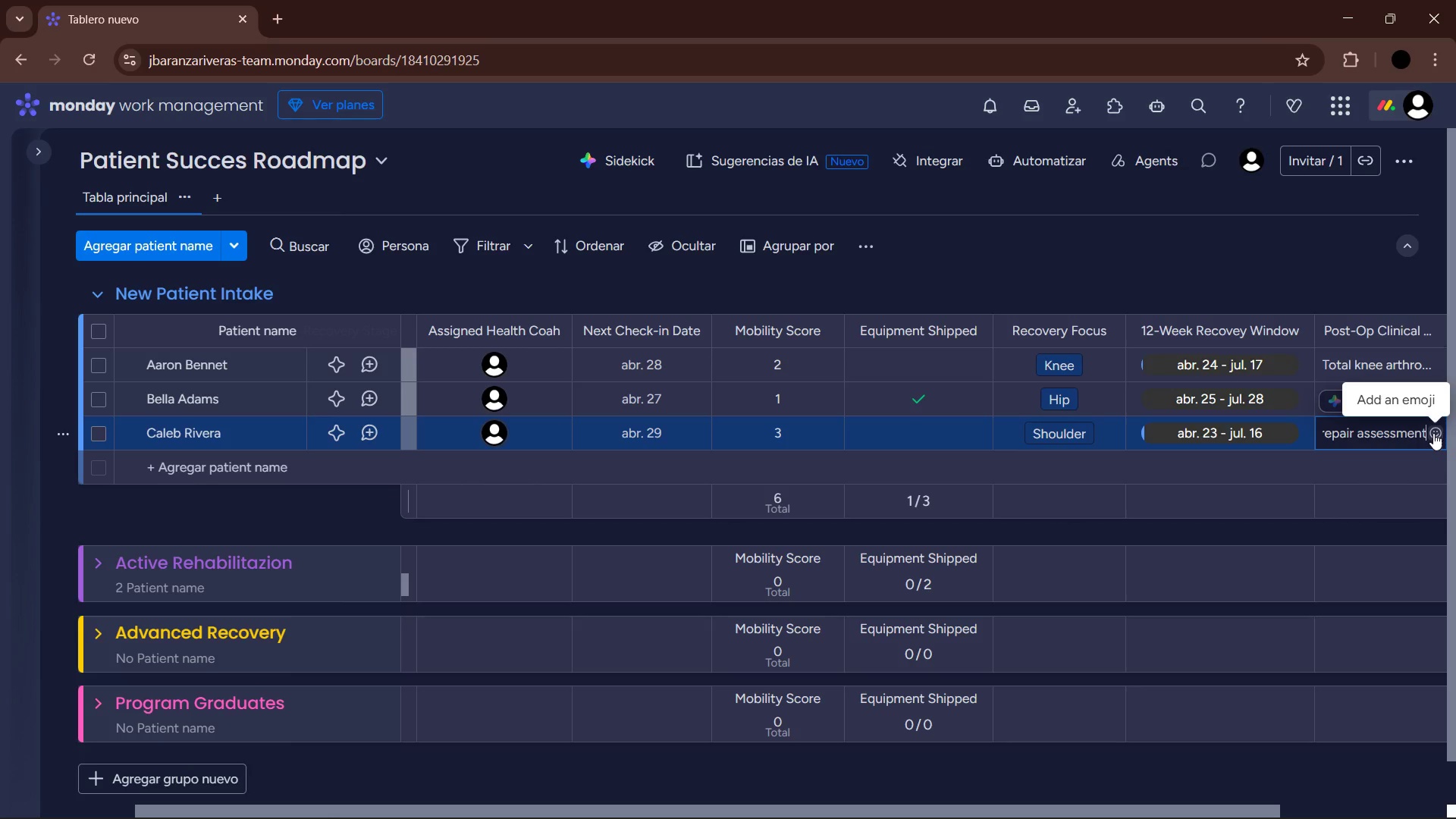 
key(Enter)
 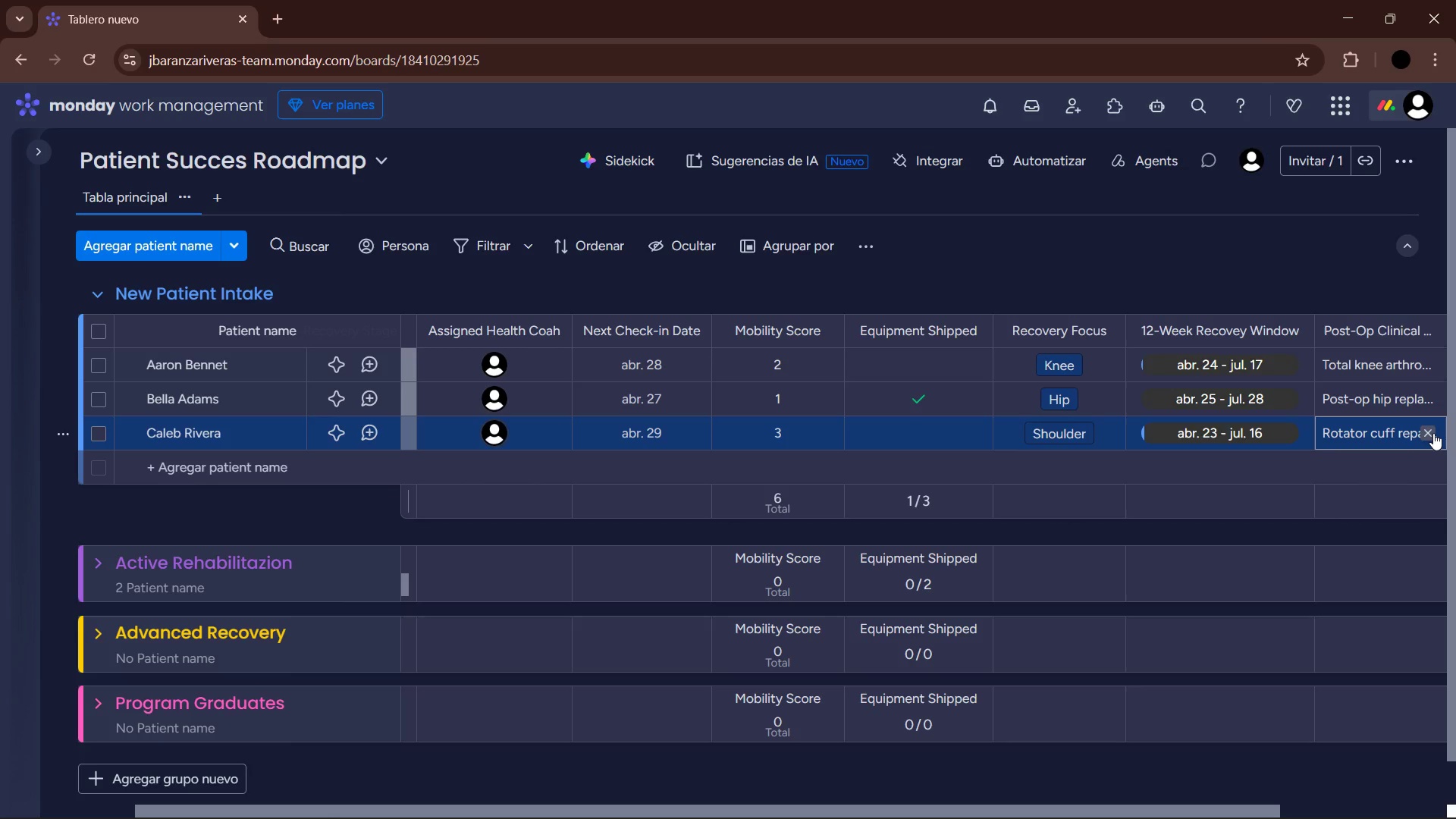 
key(ArrowRight)
 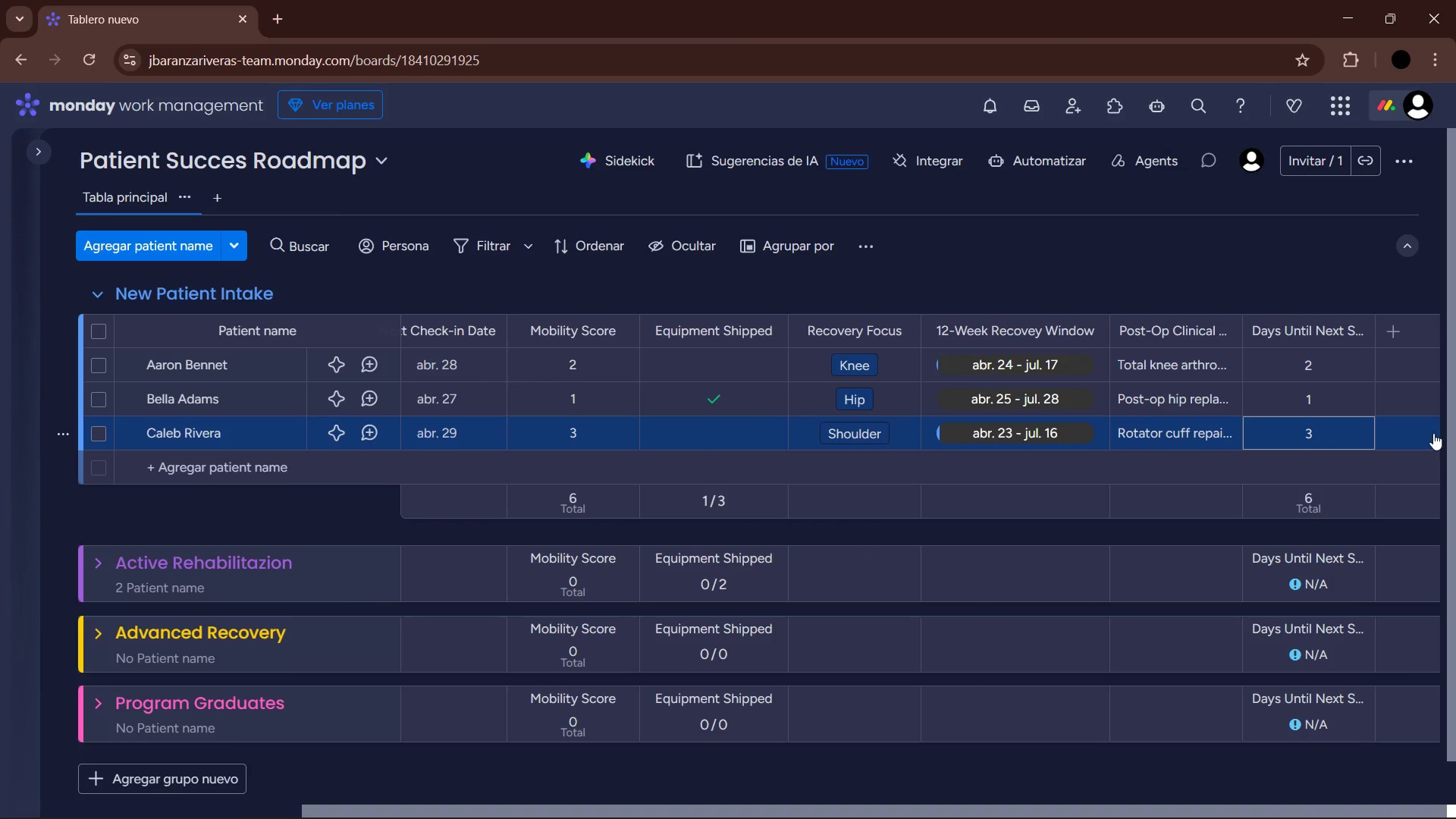 
hold_key(key=ArrowLeft, duration=0.81)
 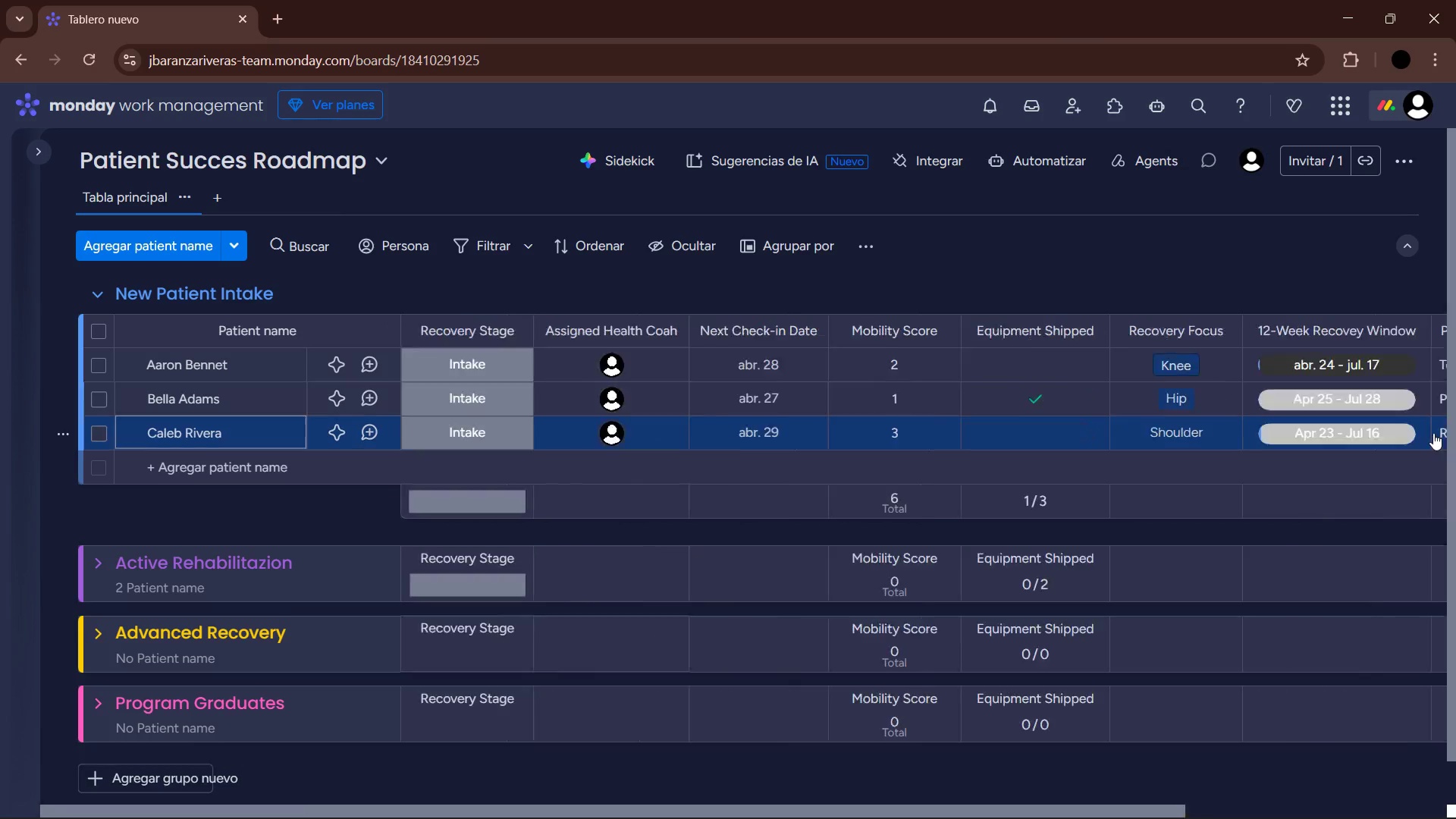 
key(ArrowLeft)
 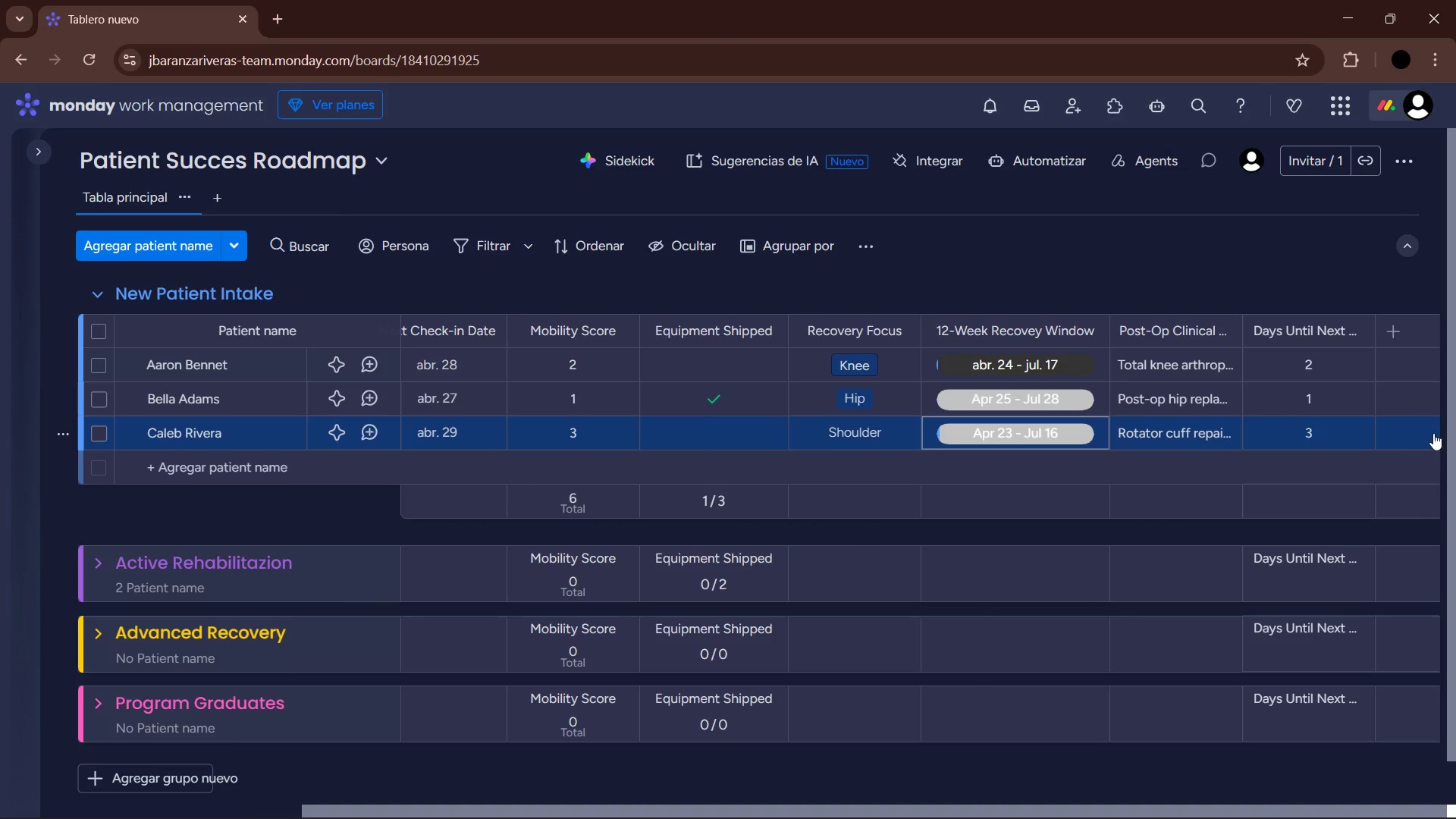 
hold_key(key=ArrowRight, duration=3.36)
 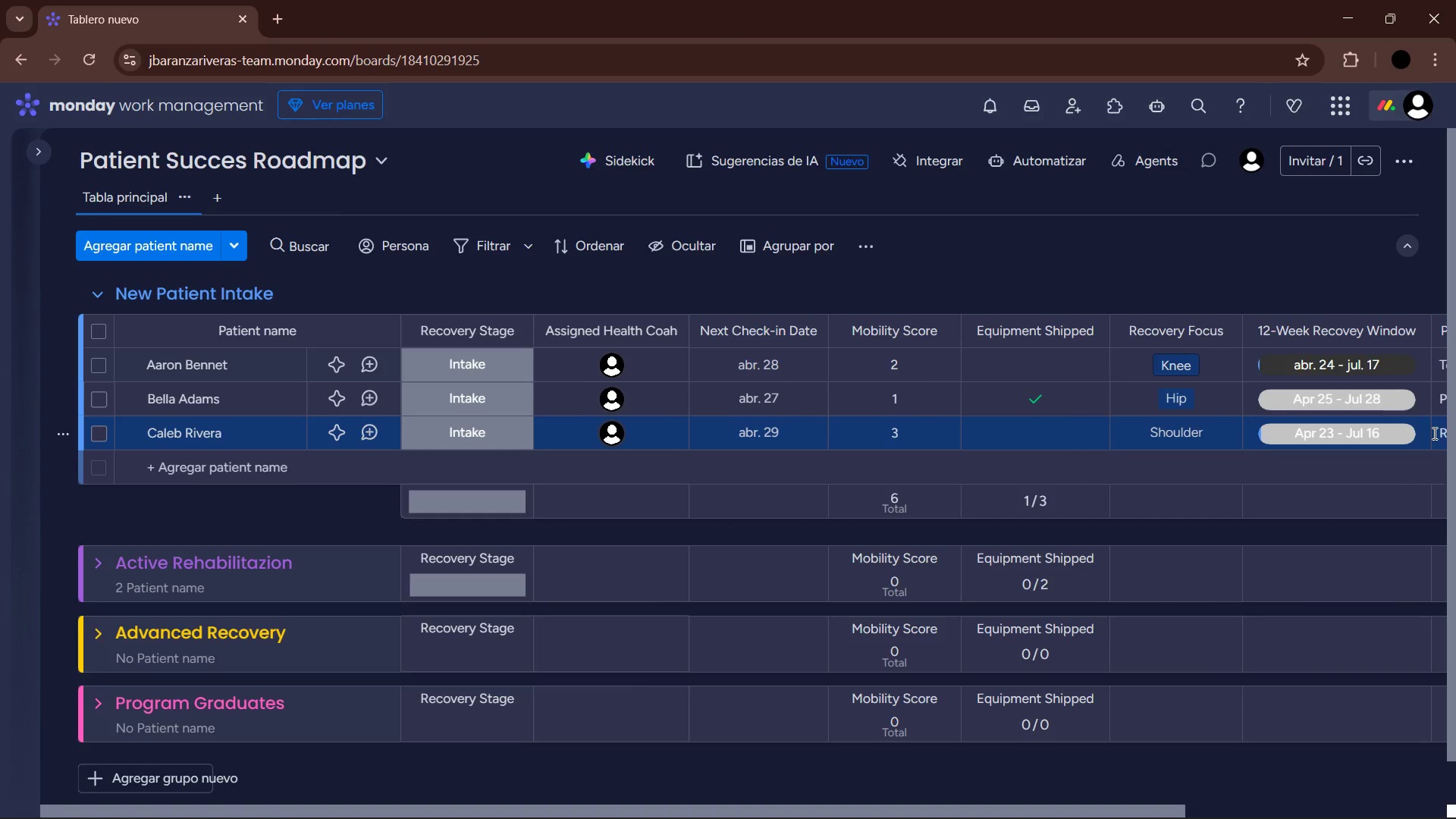 
key(ArrowLeft)
 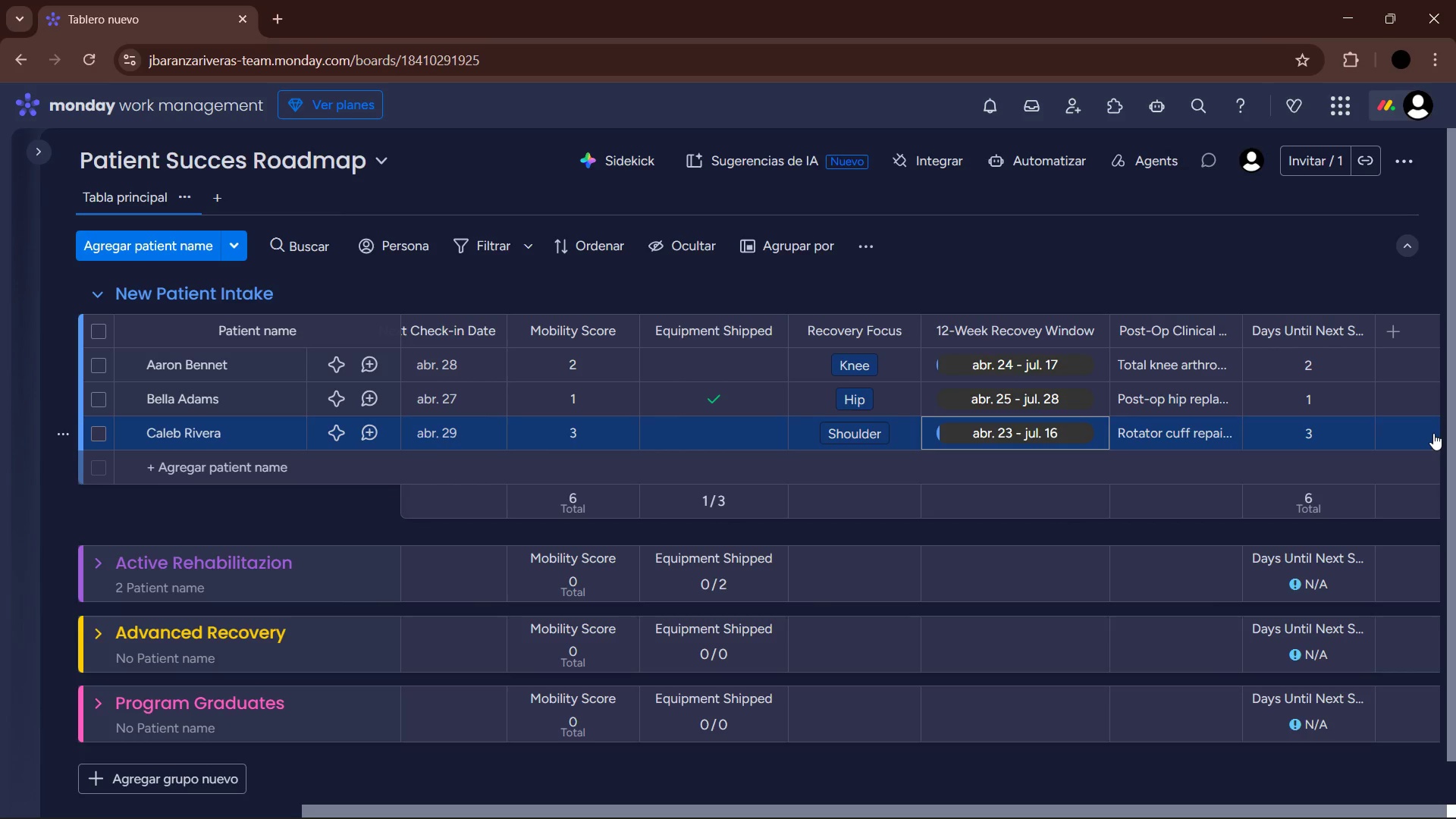 
key(ArrowLeft)
 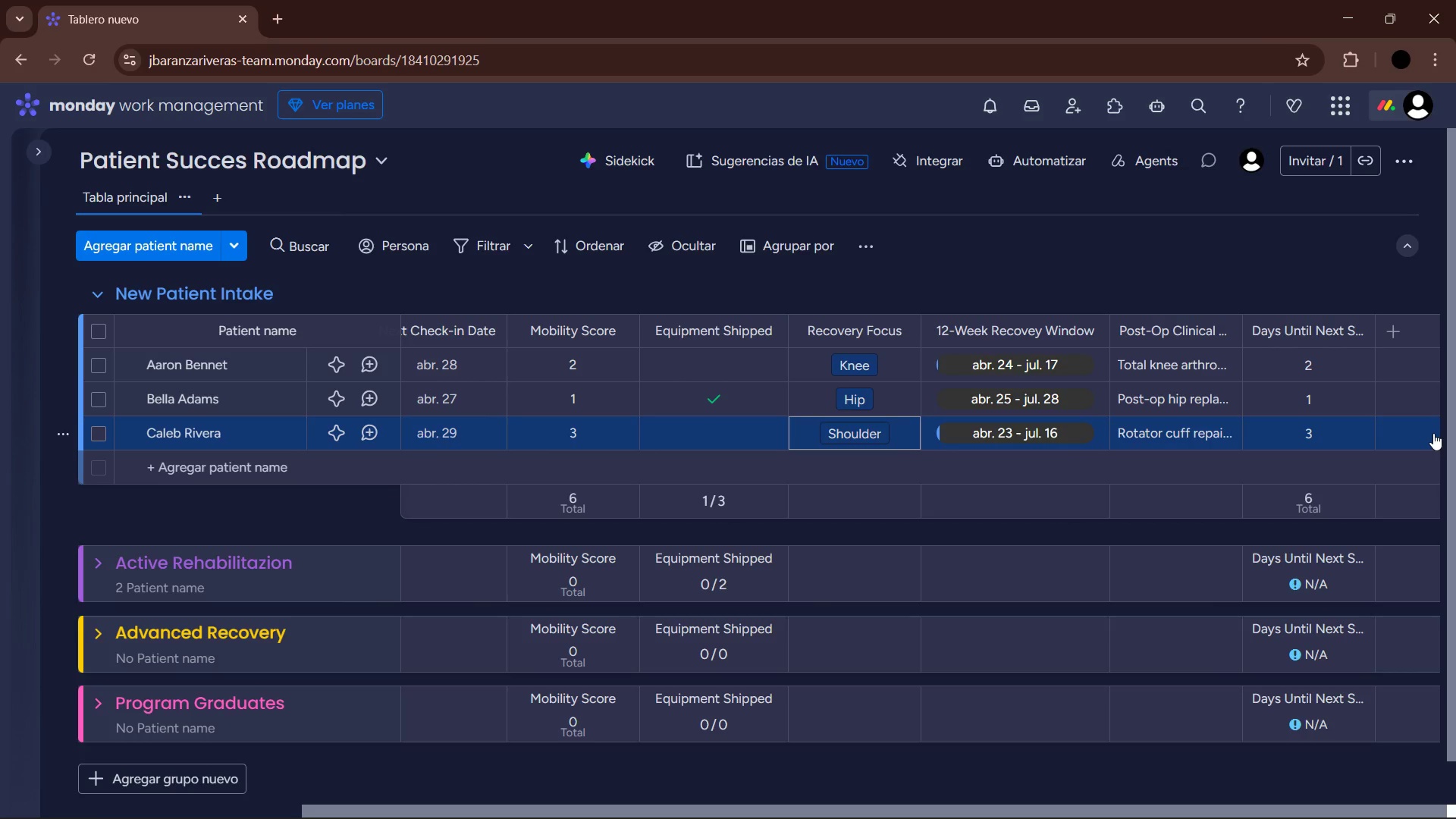 
key(ArrowLeft)
 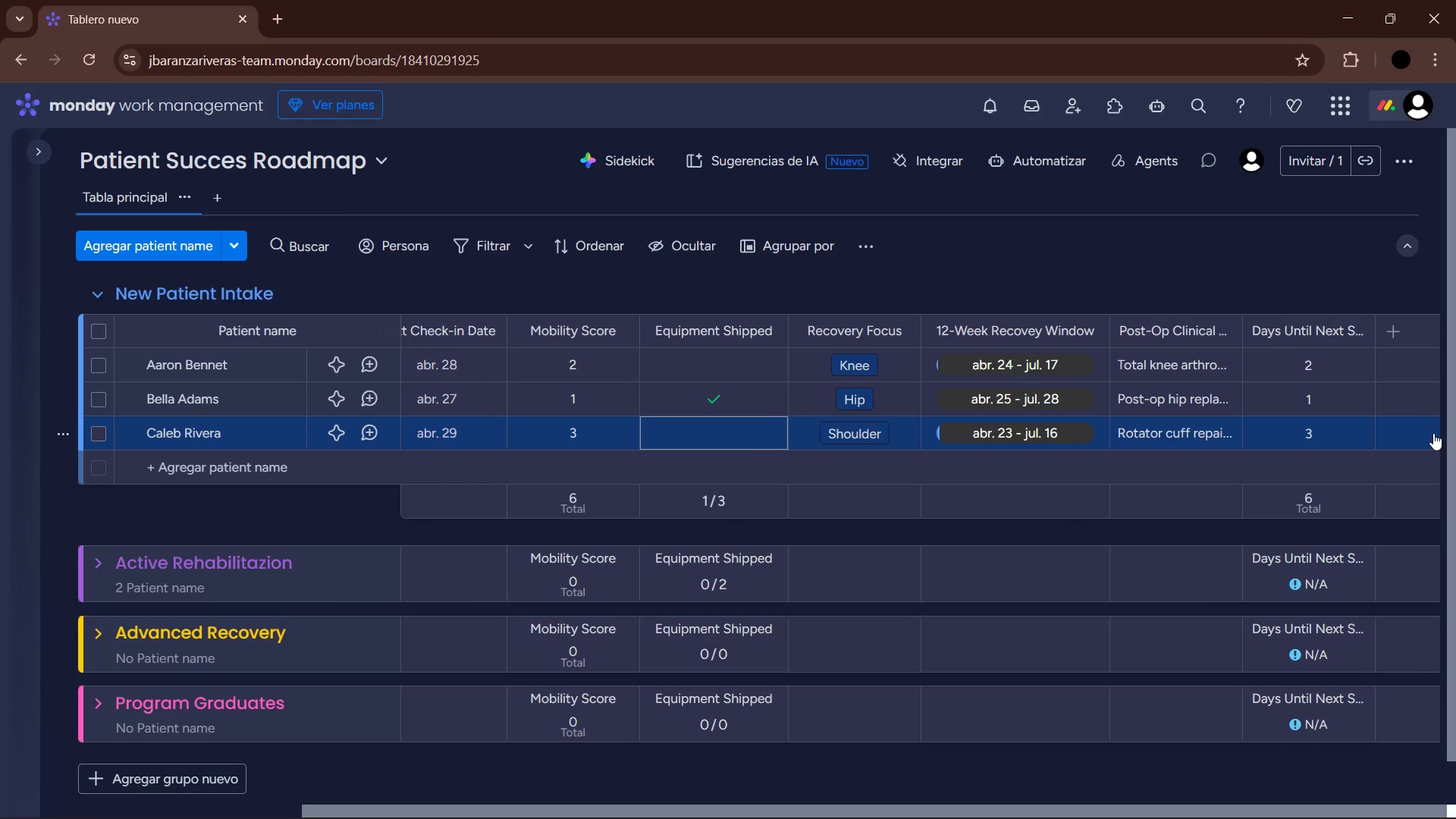 
key(ArrowLeft)
 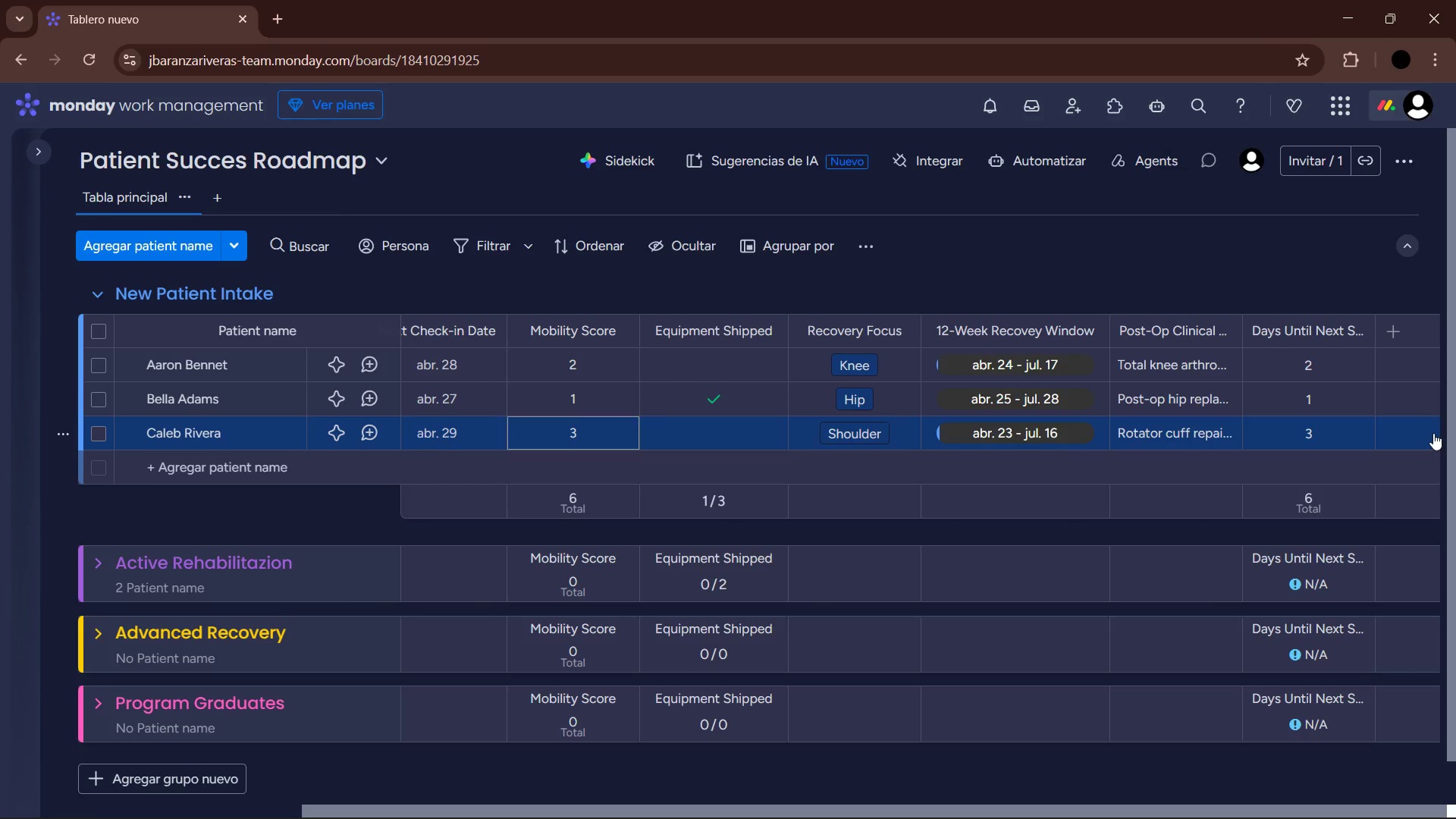 
key(ArrowLeft)
 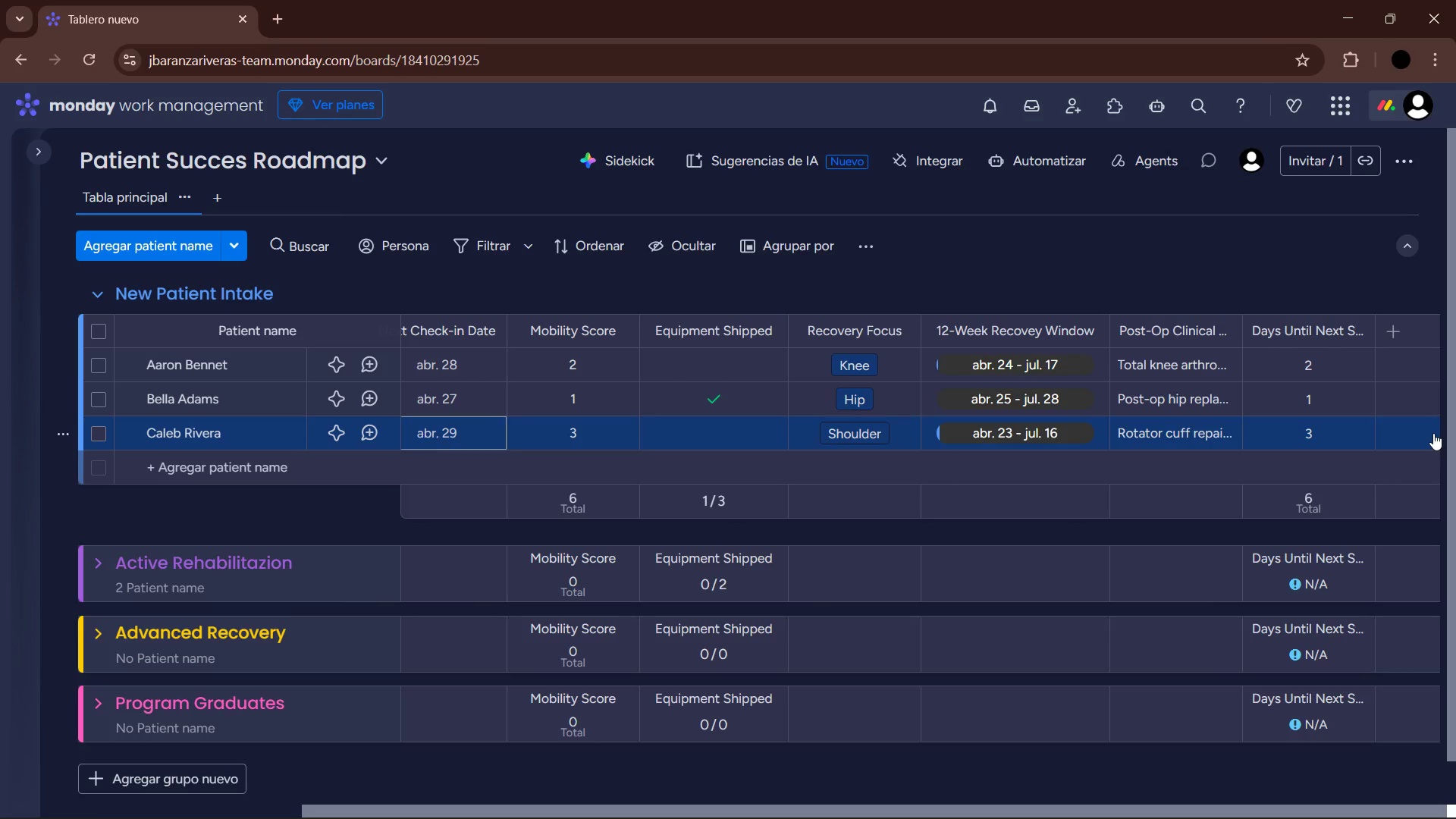 
key(ArrowLeft)
 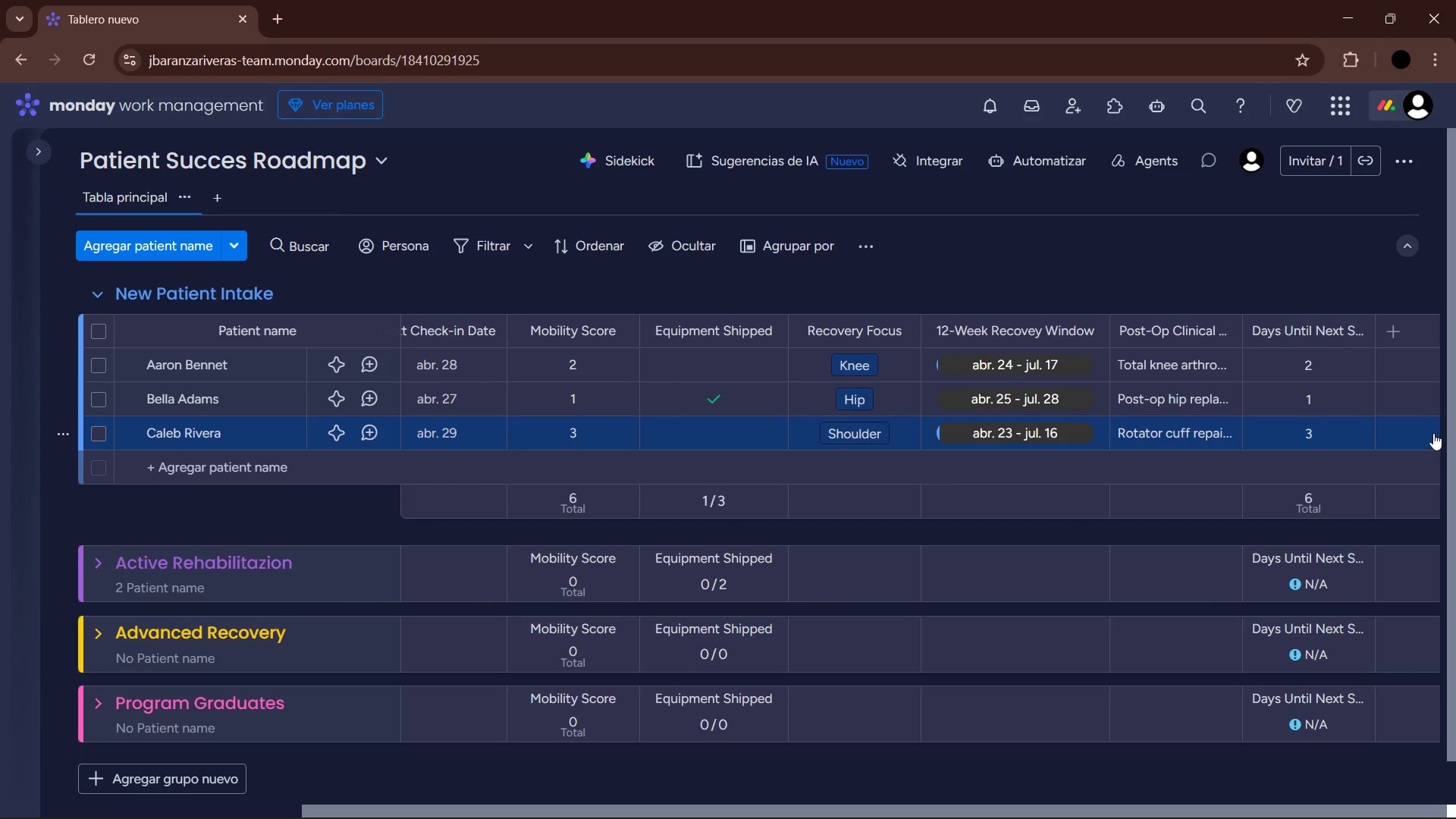 
key(ArrowLeft)
 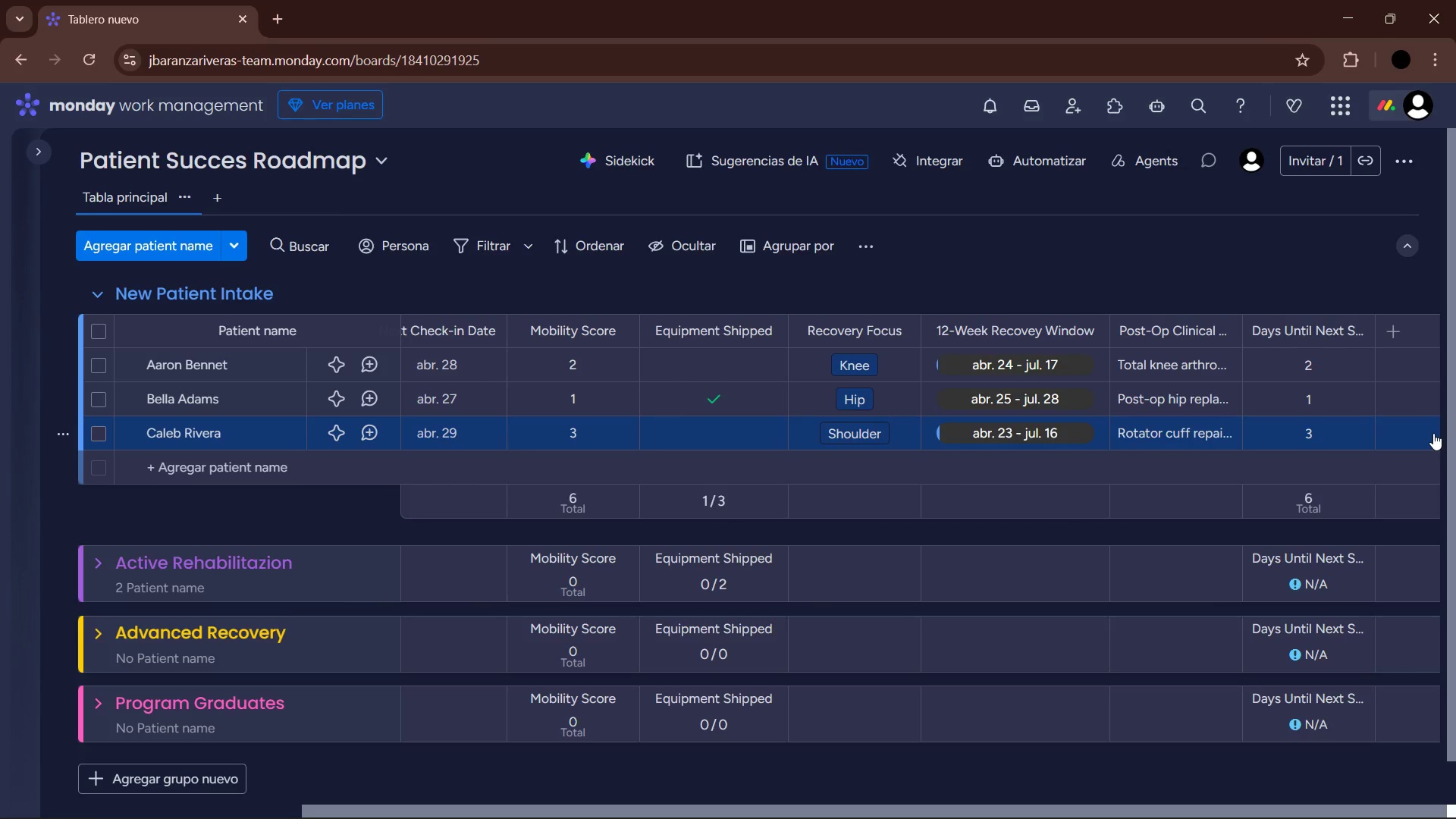 
key(ArrowLeft)
 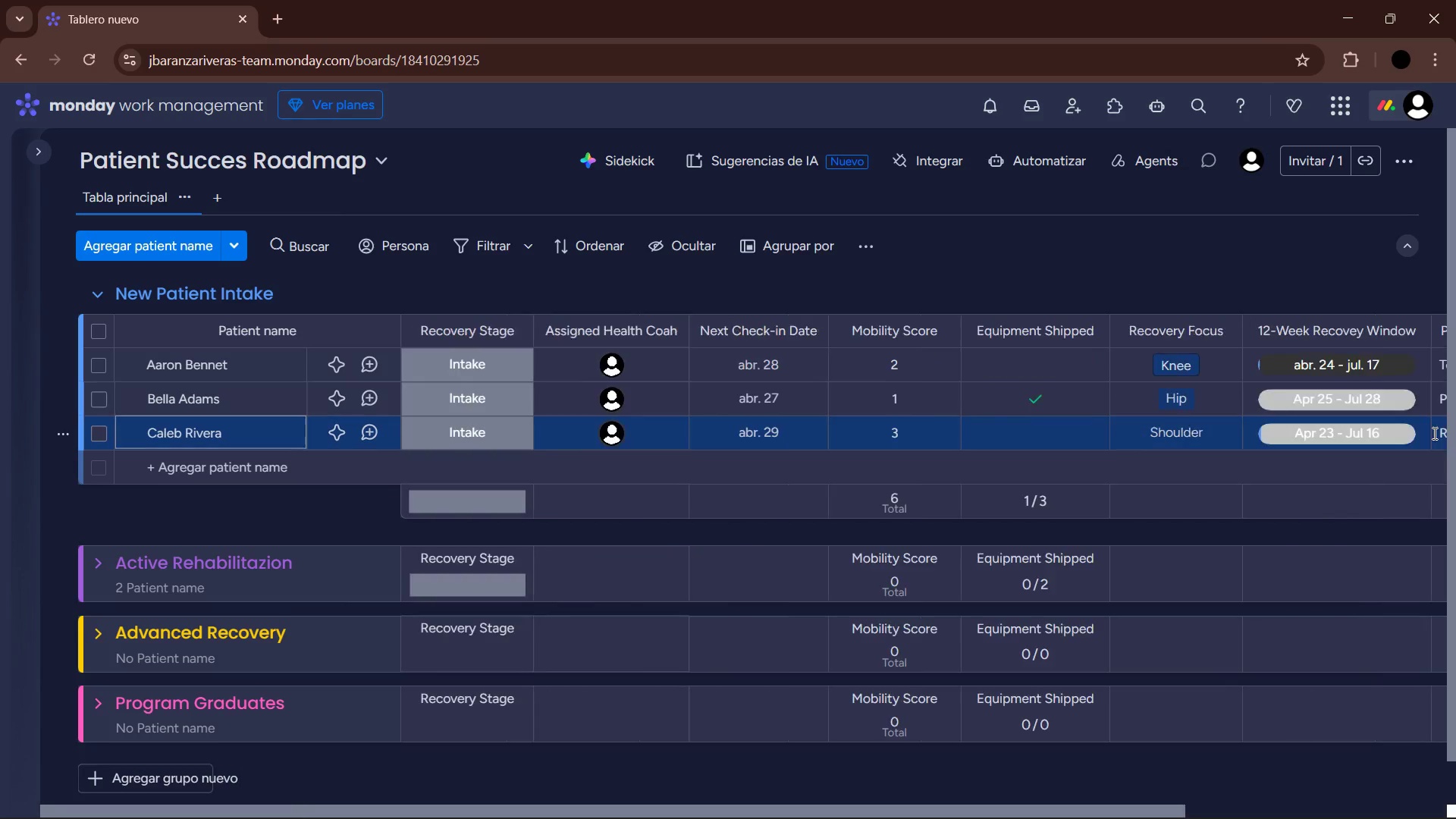 
key(ArrowLeft)
 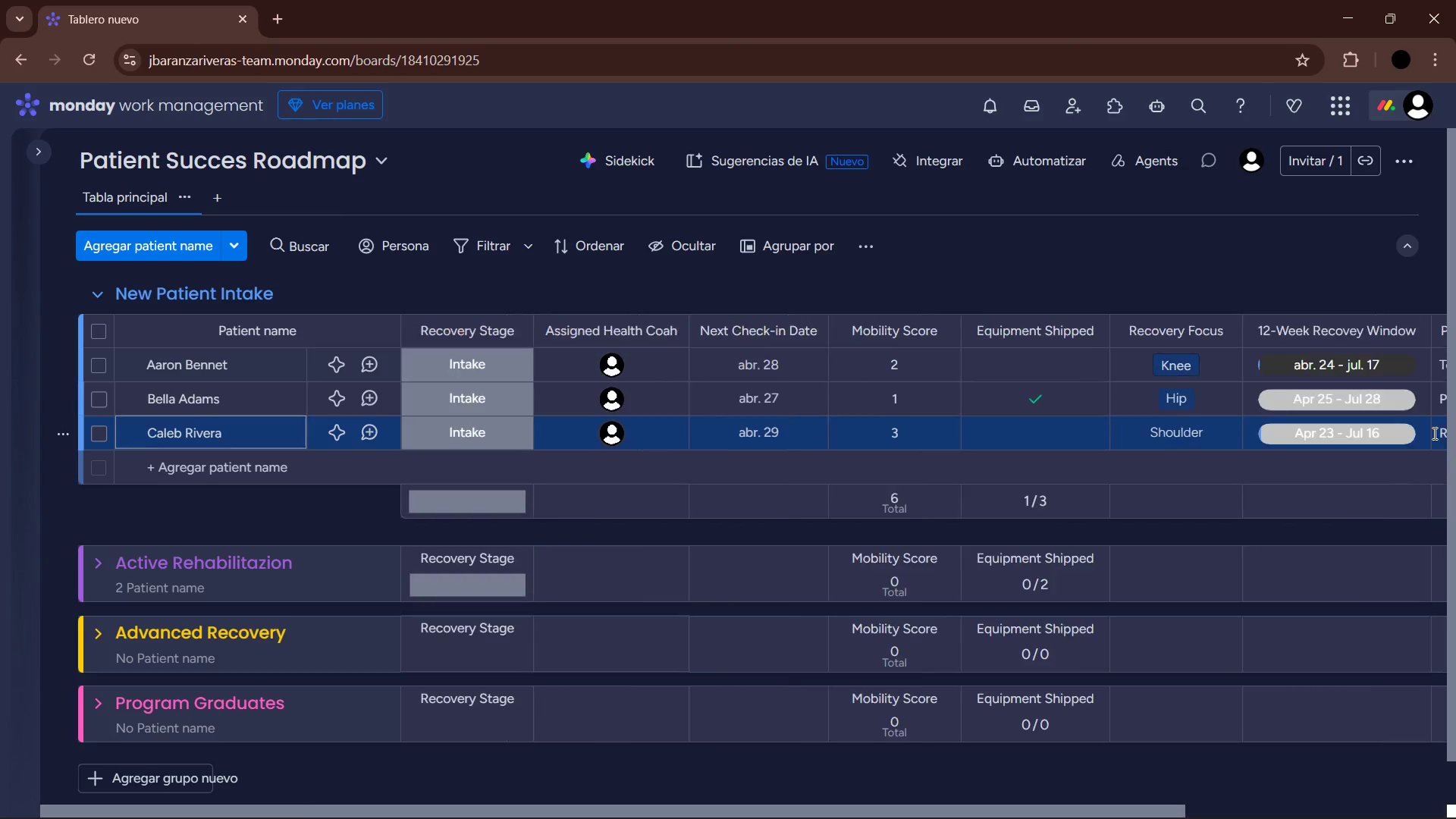 
key(ArrowRight)
 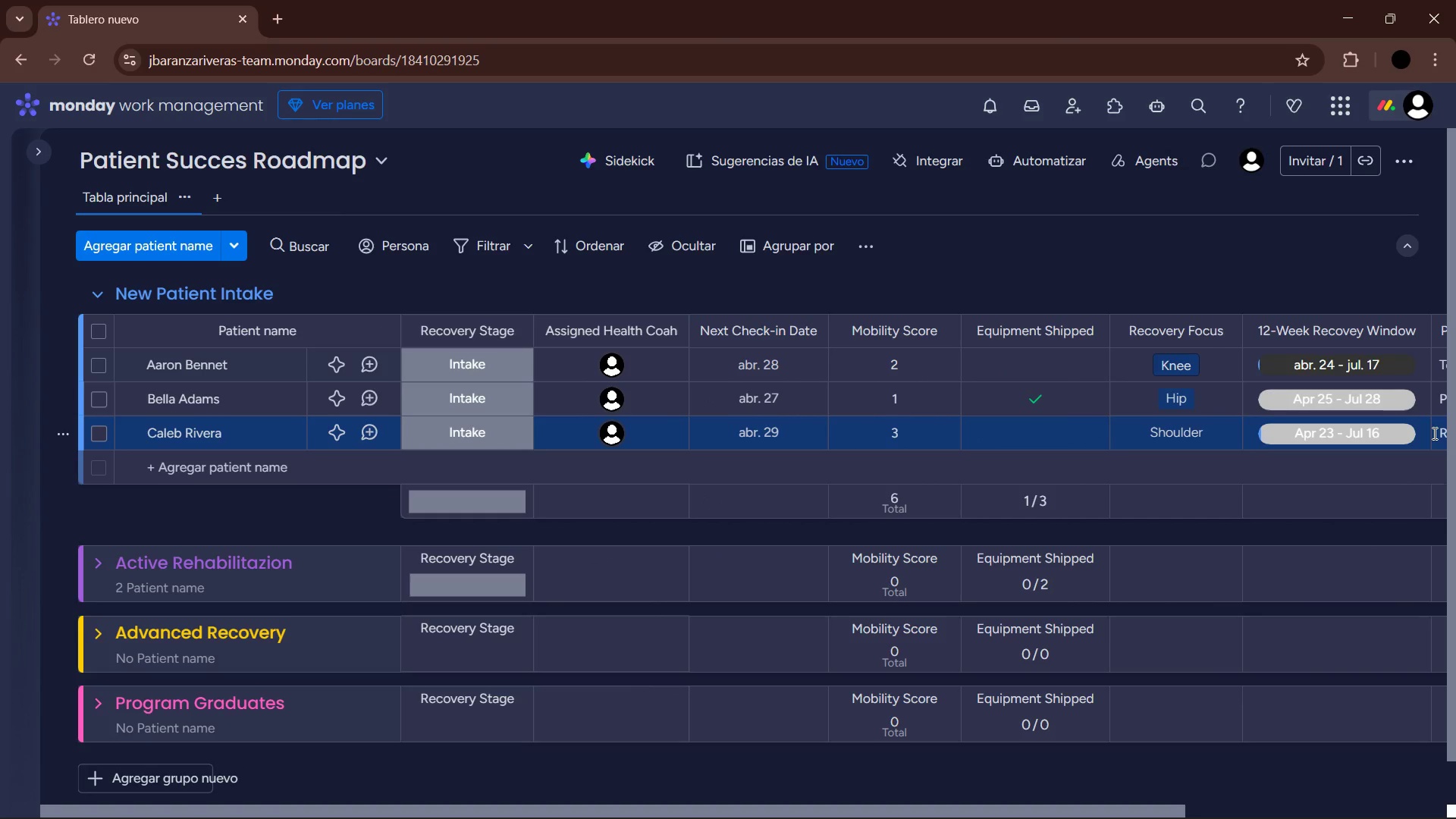 
key(ArrowLeft)
 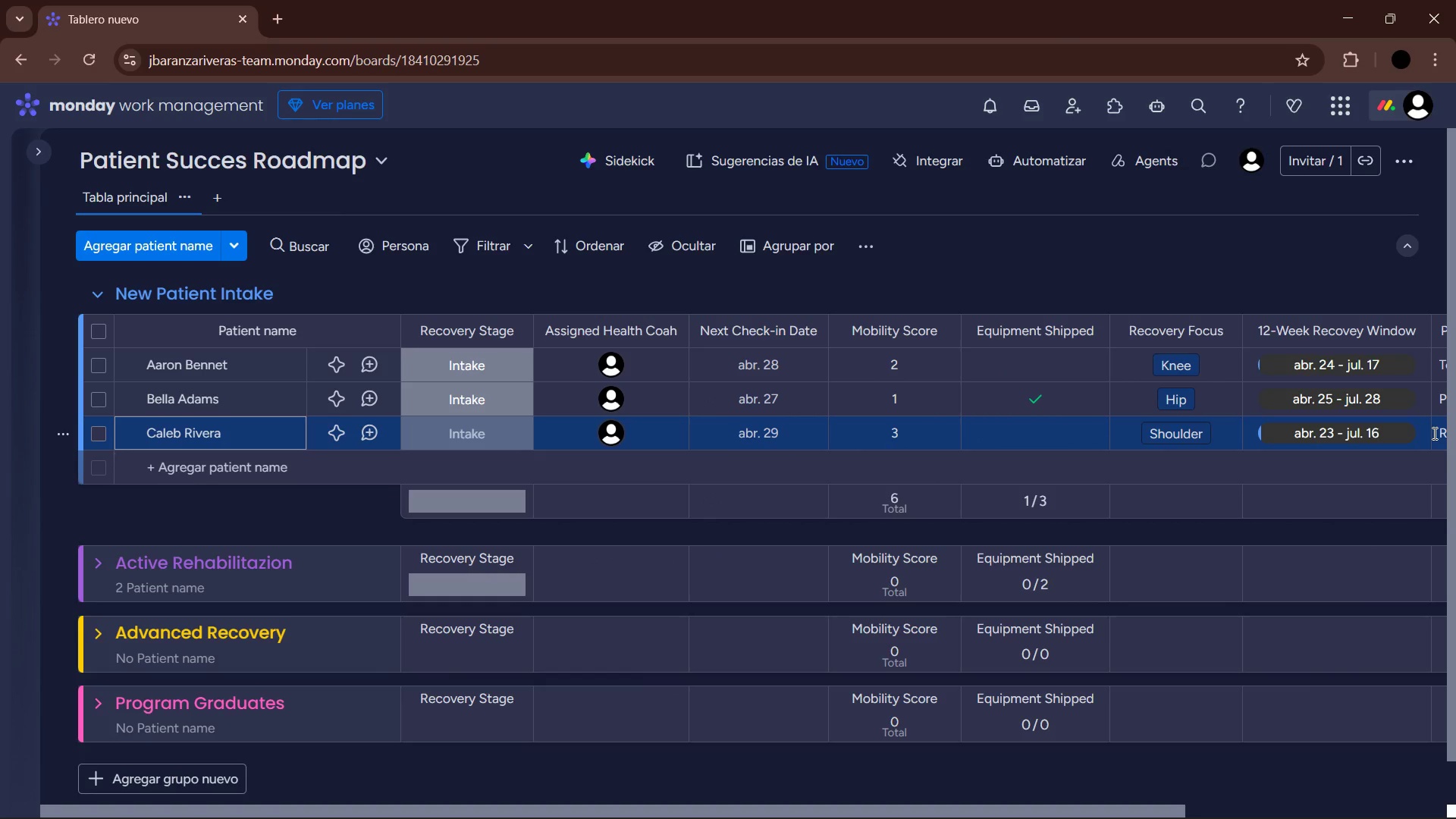 
key(ArrowDown)
 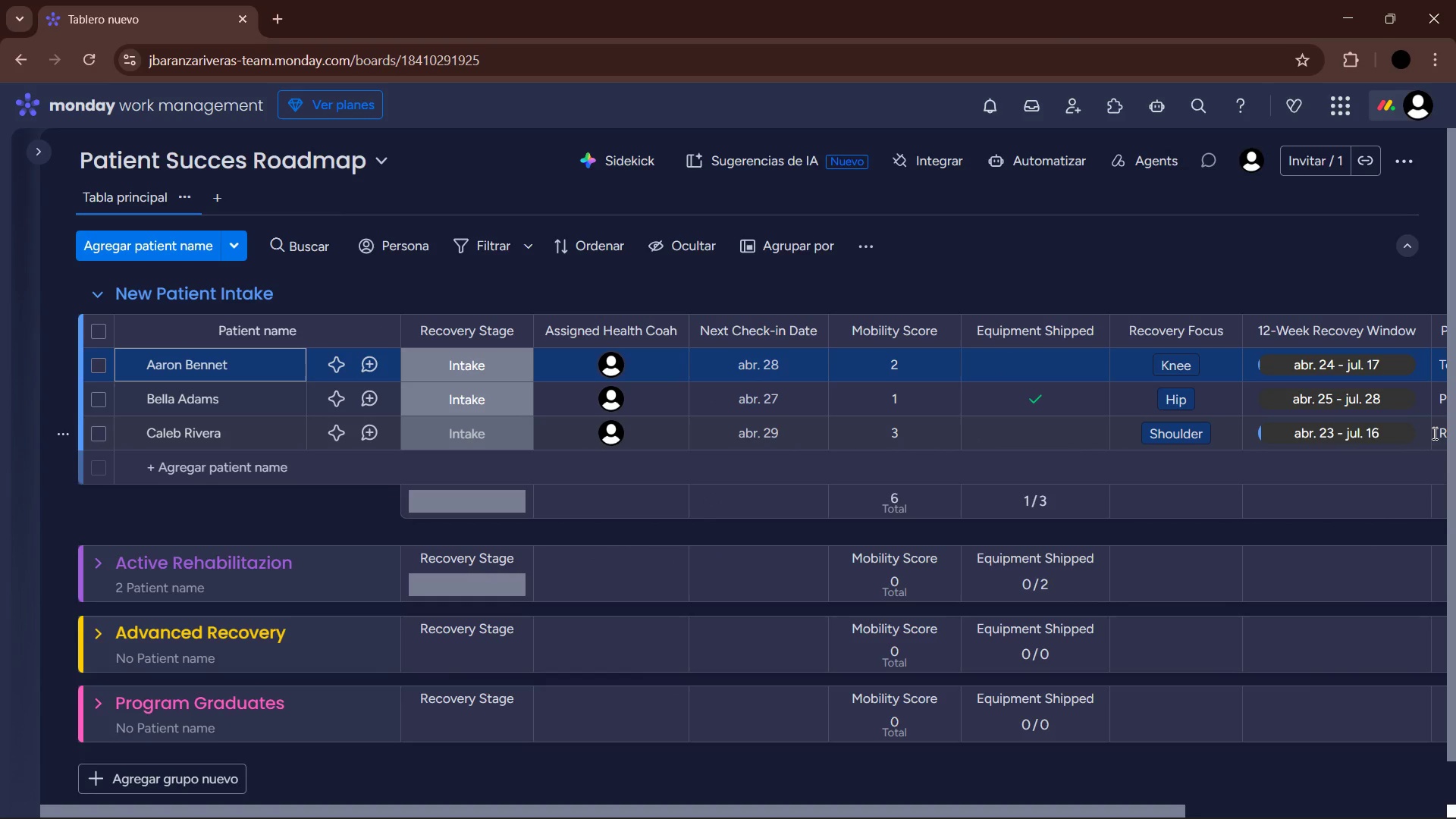 
key(ArrowDown)
 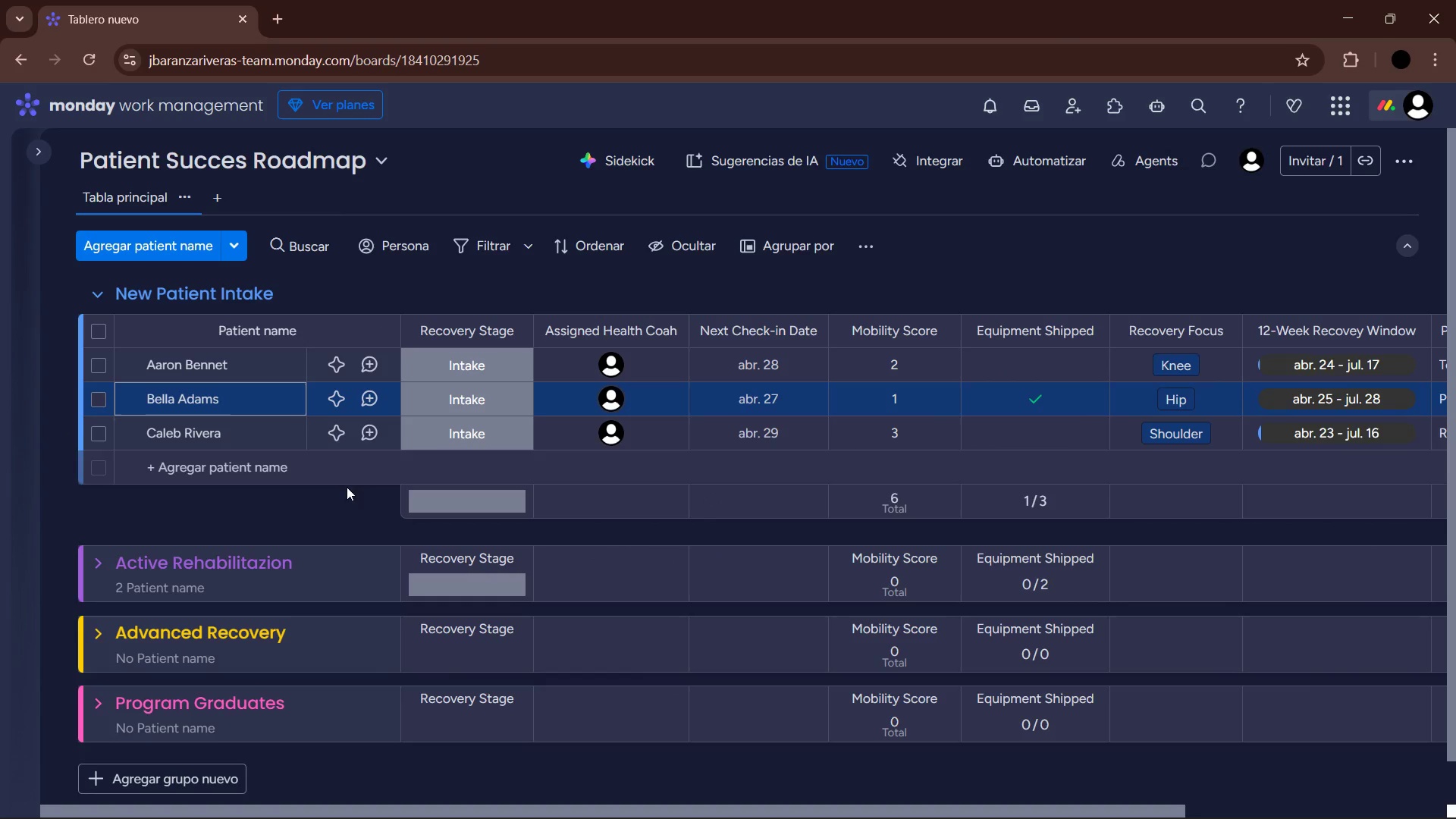 
left_click([306, 459])
 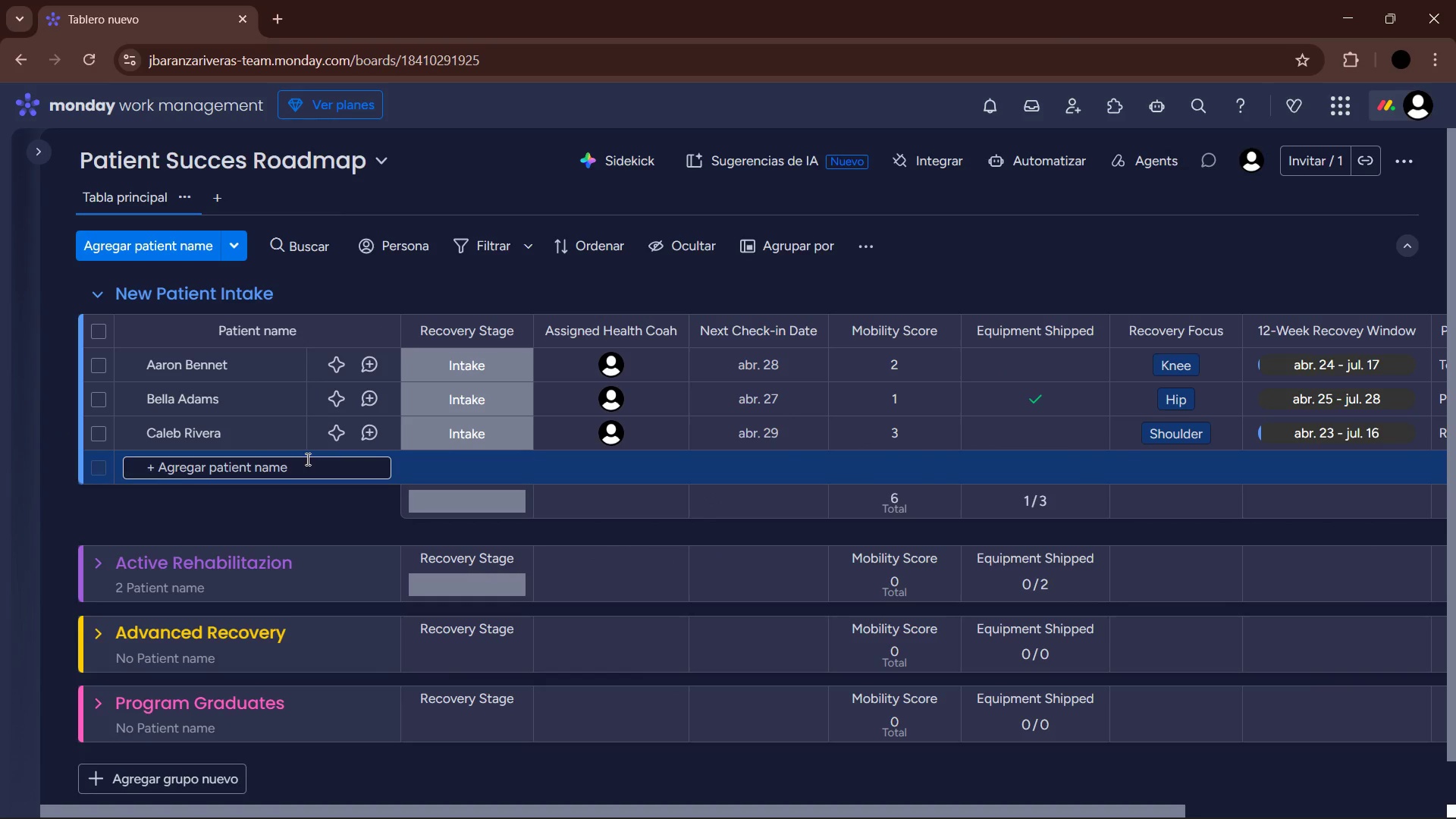 
type(Diana Prince)
 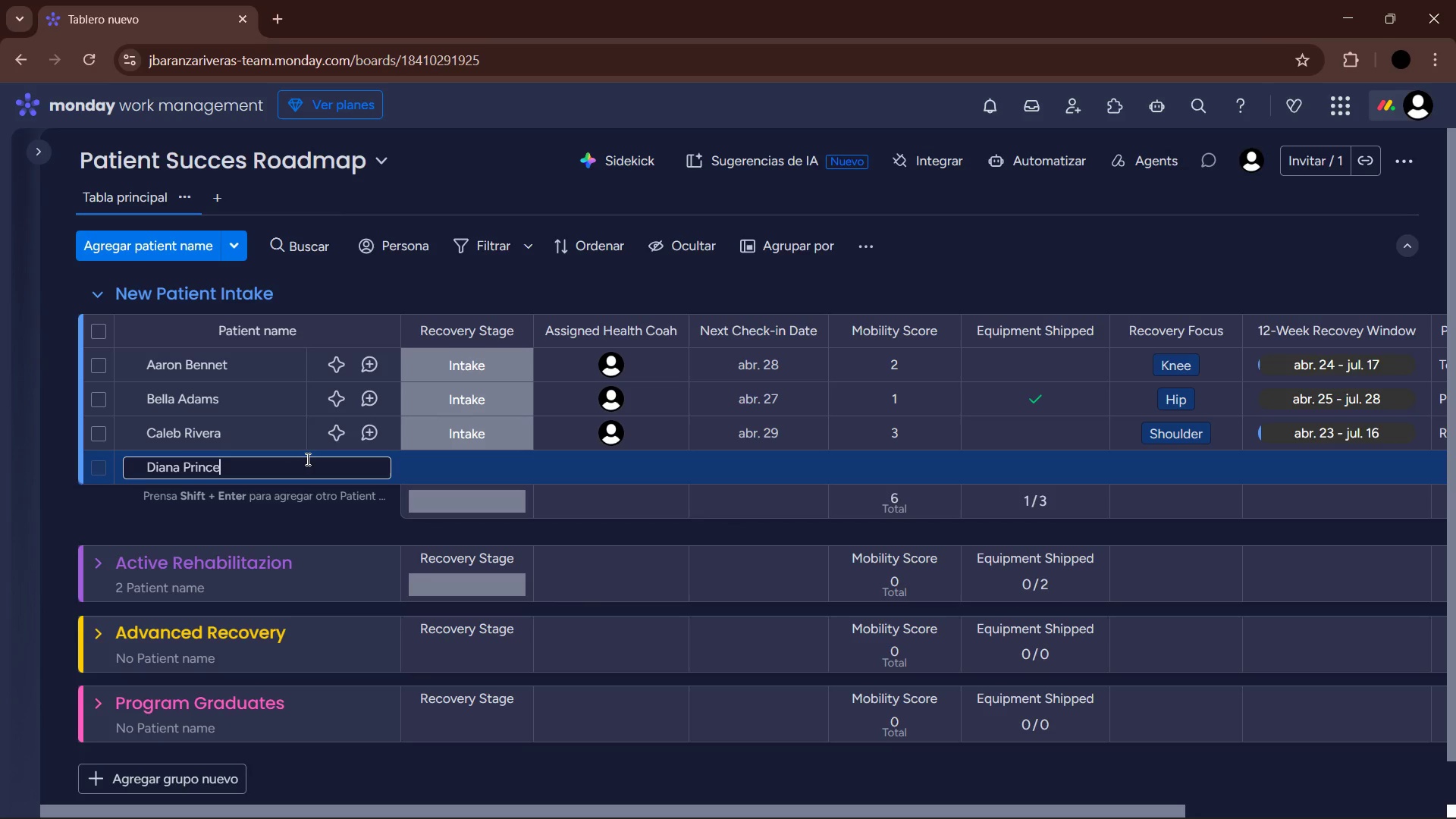 
key(Enter)
 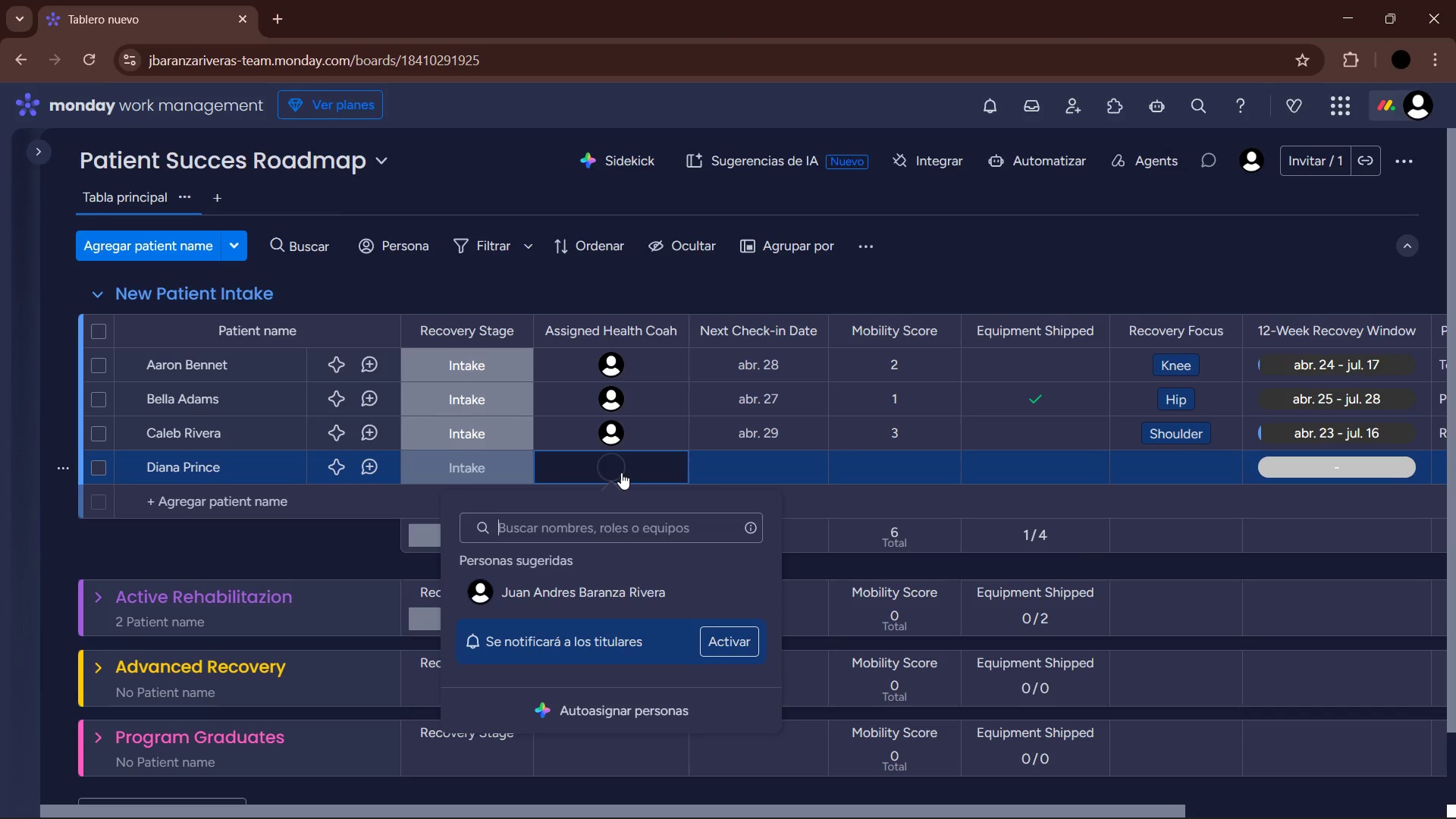 
left_click_drag(start_coordinate=[608, 579], to_coordinate=[612, 579])
 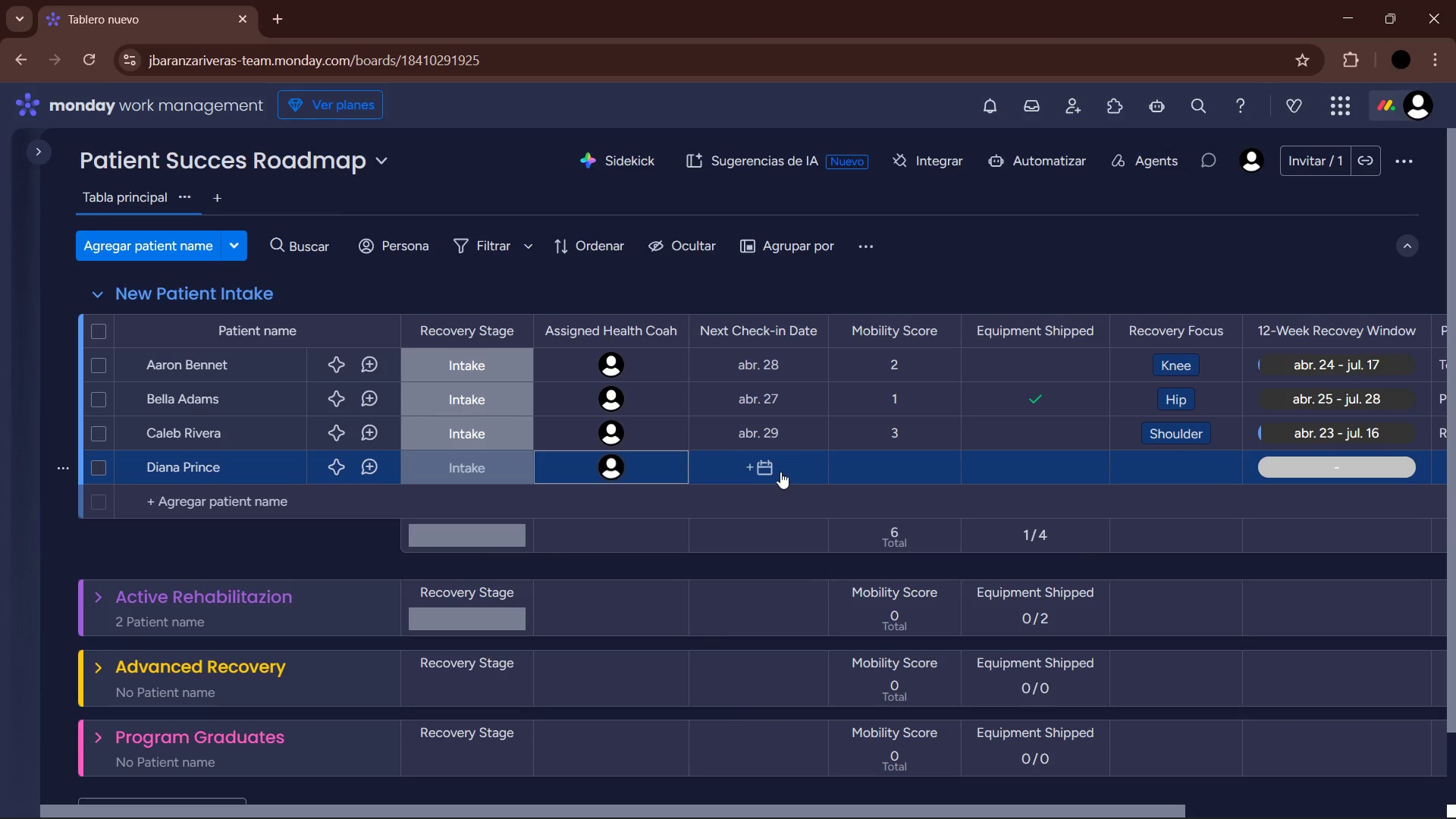 
left_click([780, 471])
 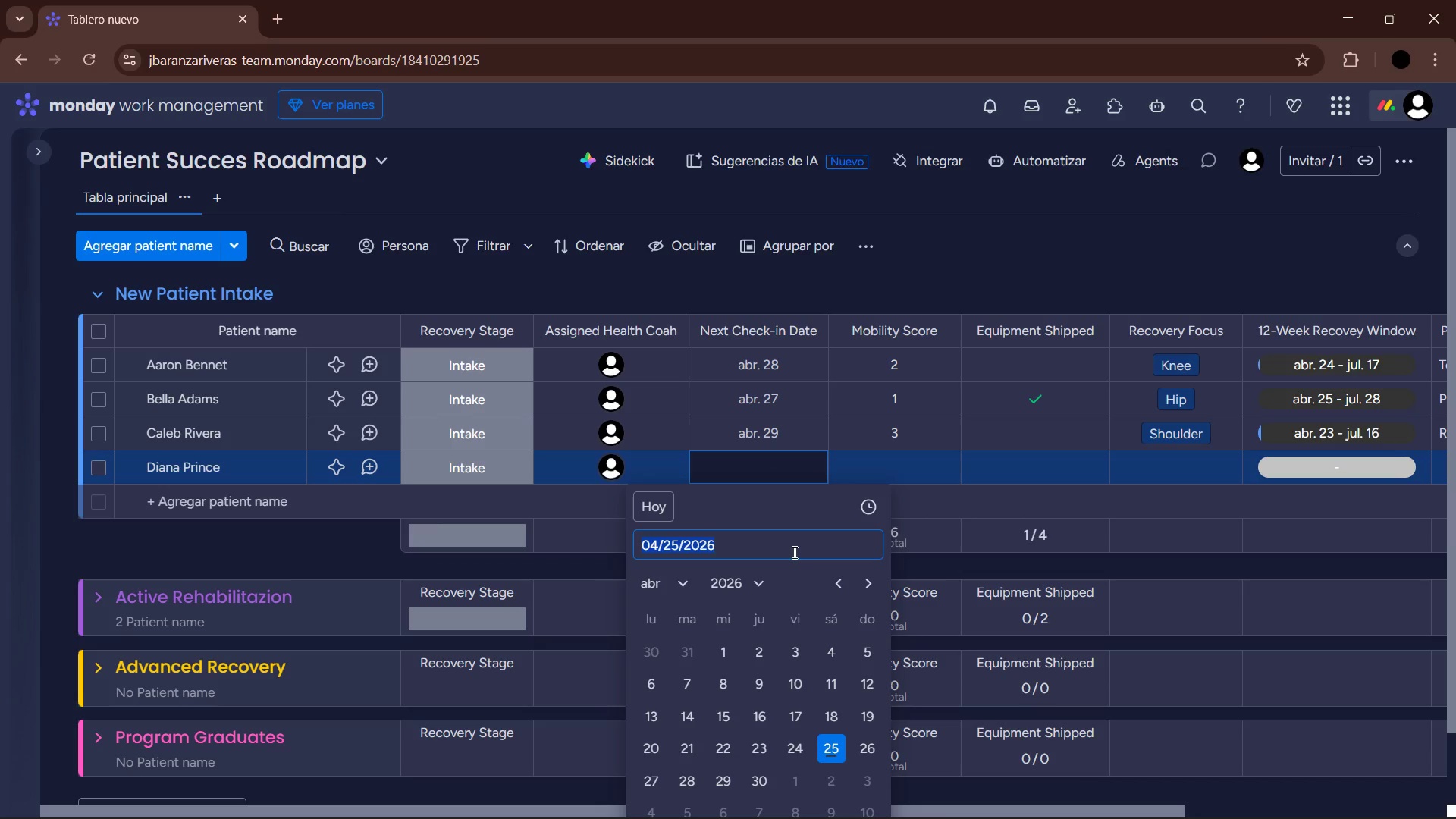 
wait(7.17)
 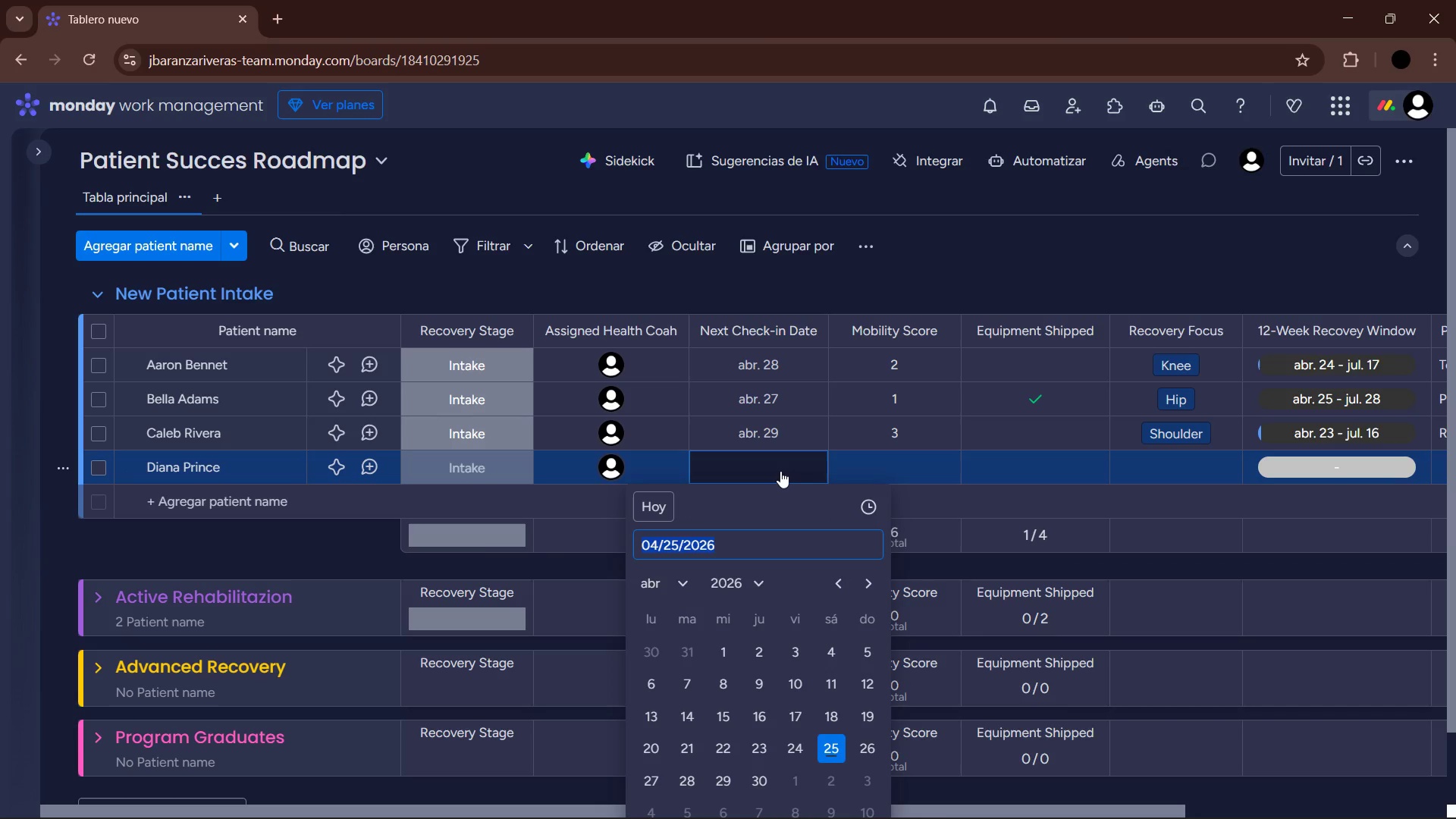 
left_click([865, 745])
 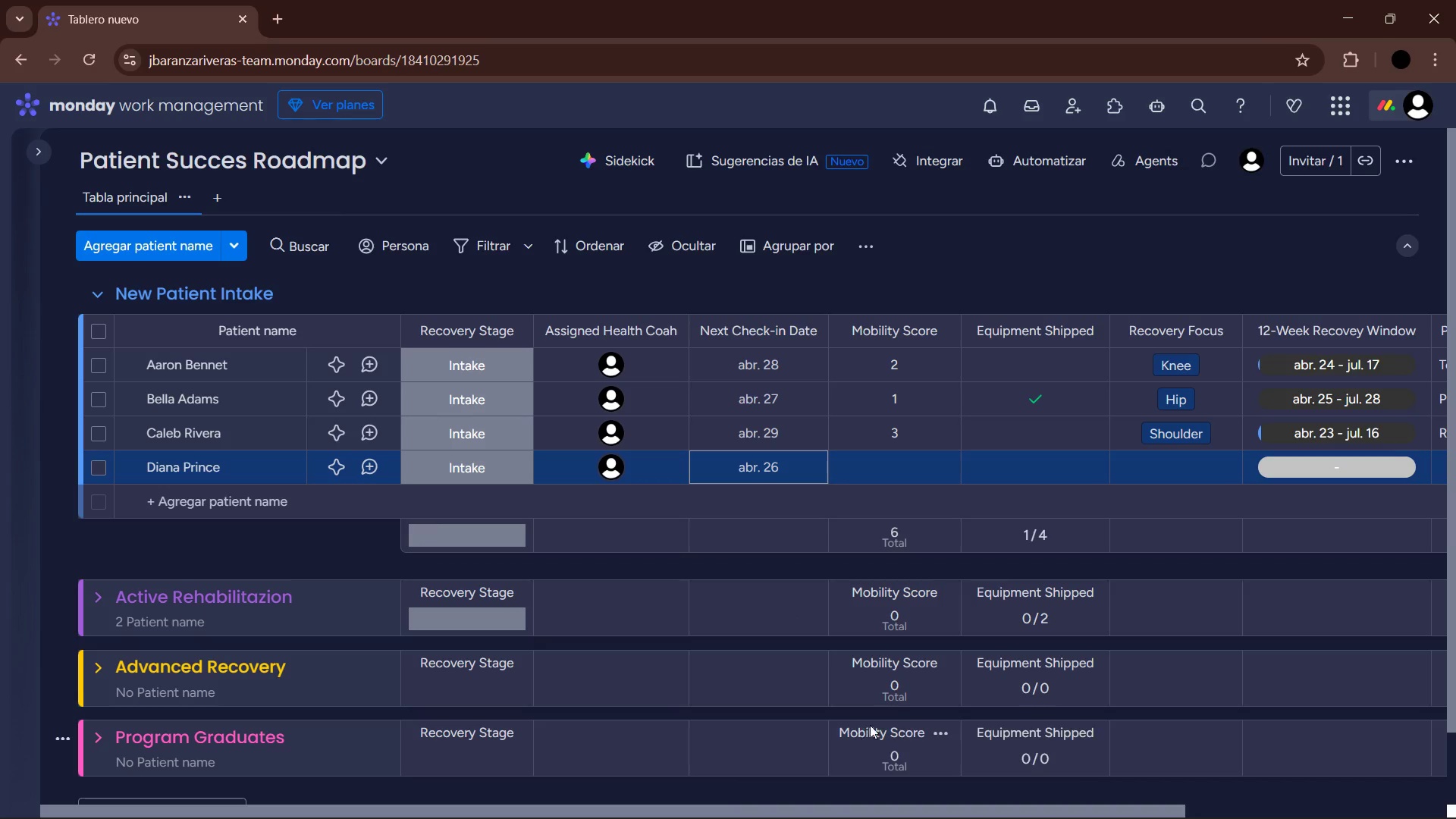 
left_click([893, 464])
 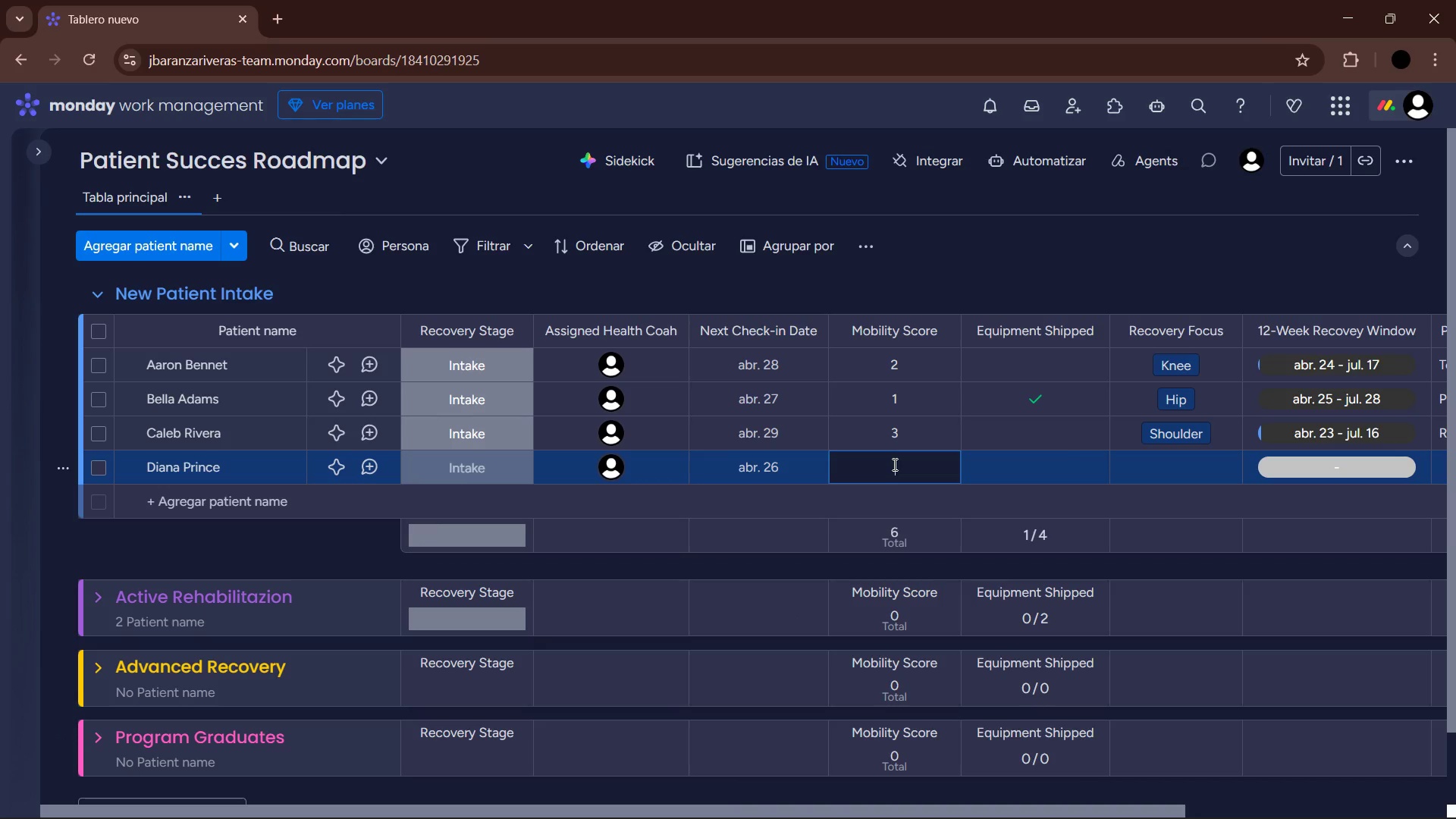 
key(Numpad2)
 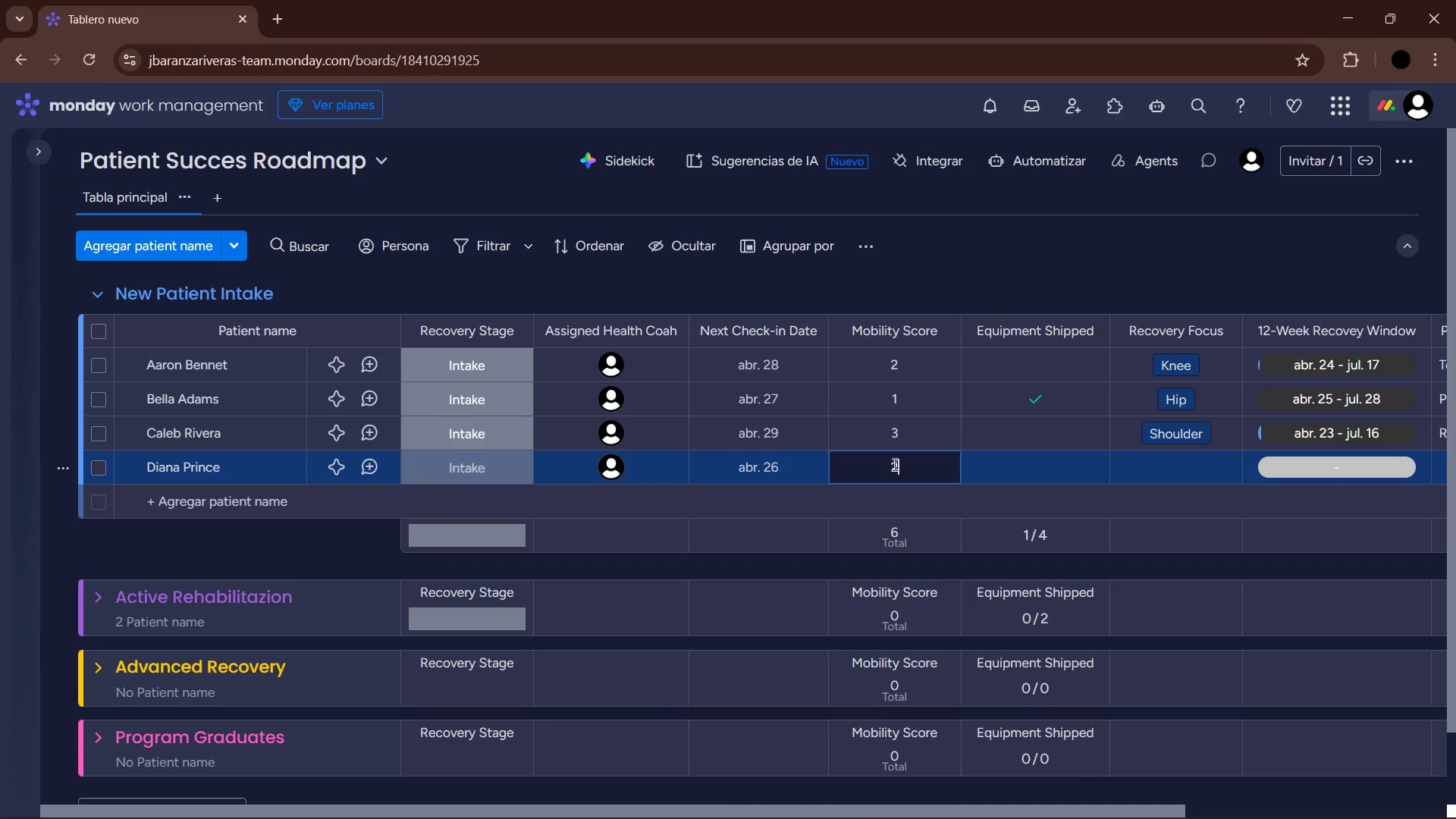 
key(Enter)
 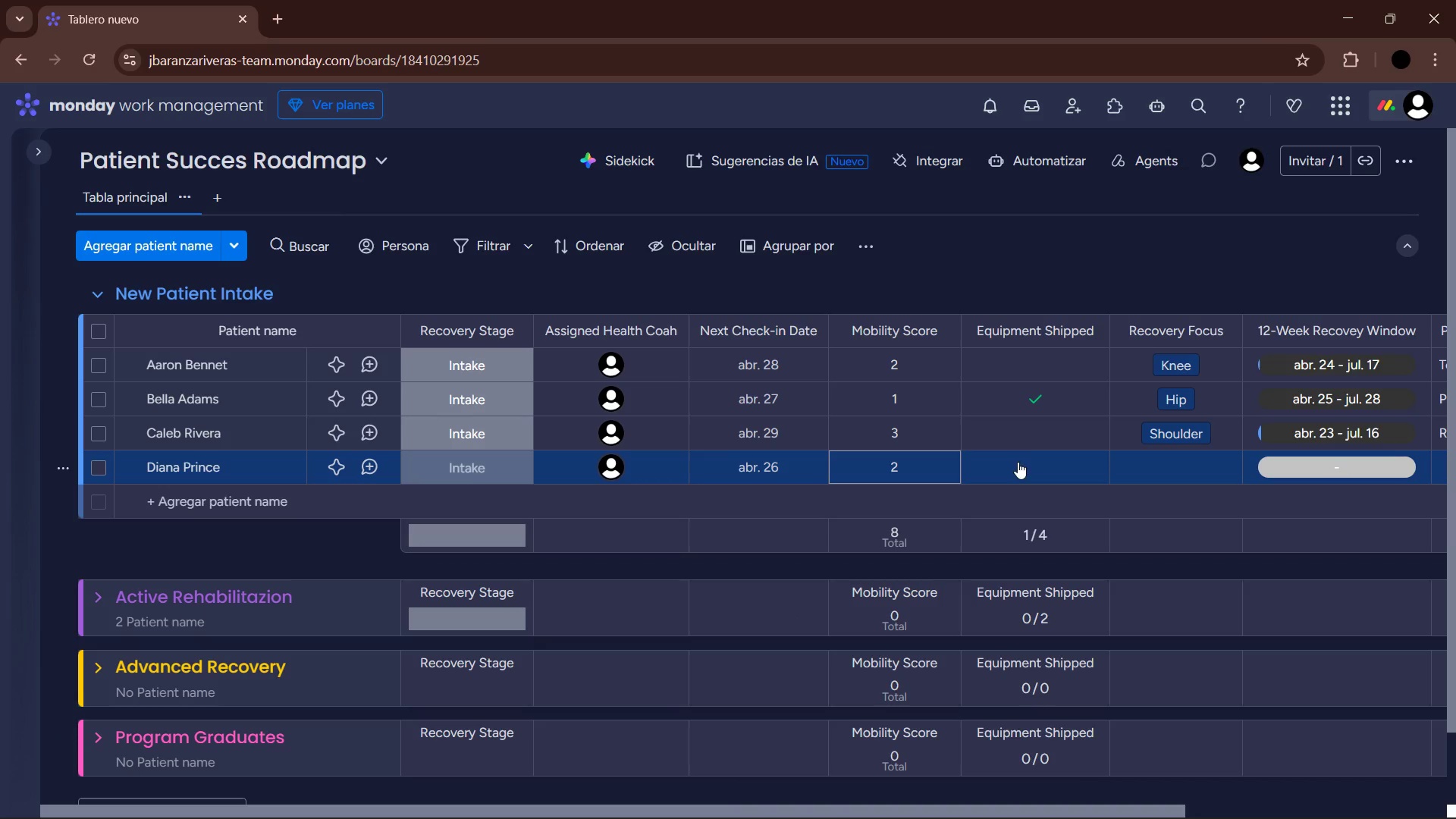 
left_click([1031, 457])
 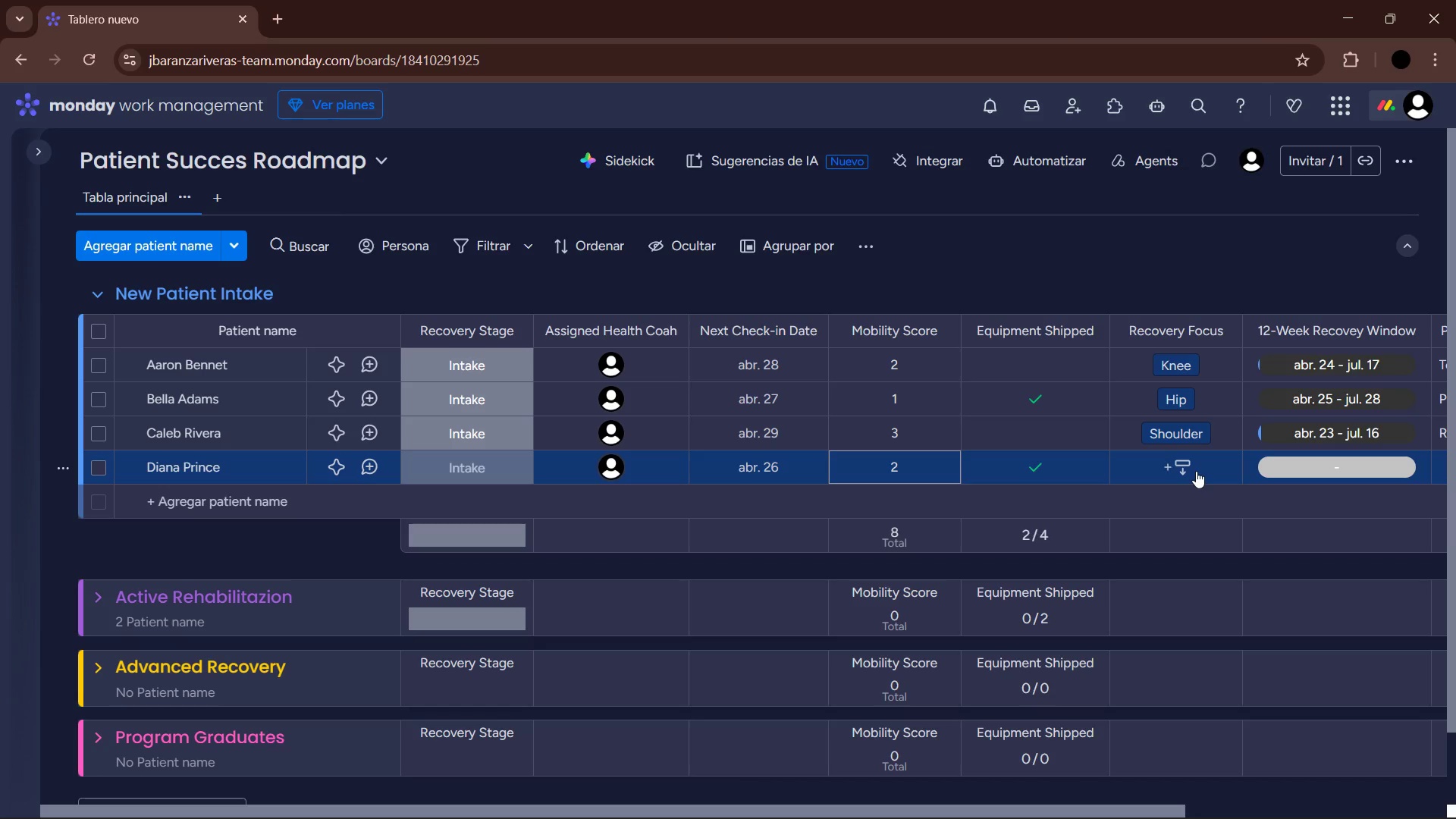 
left_click([1196, 471])
 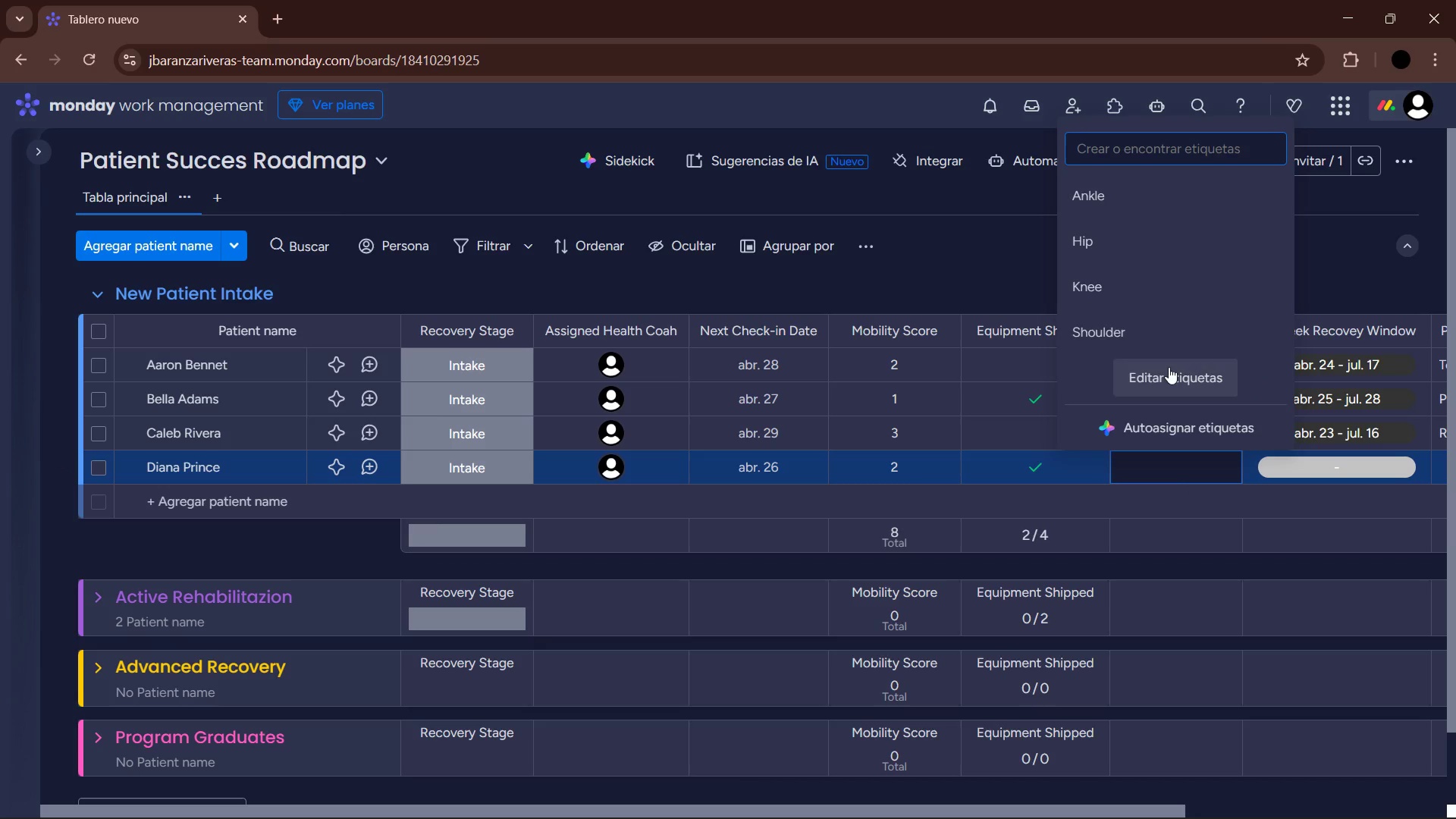 
left_click([1135, 280])
 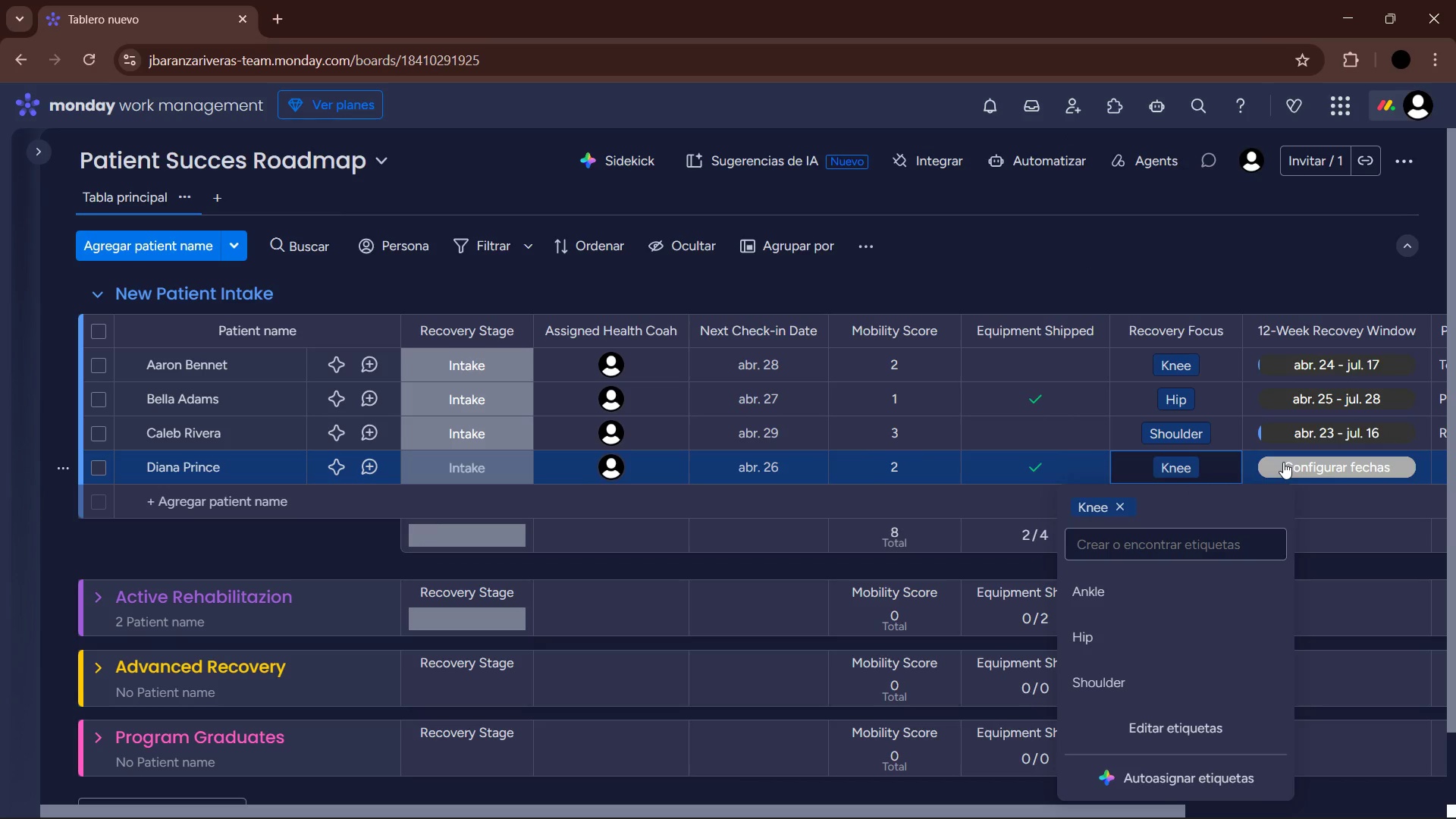 
left_click([1283, 462])
 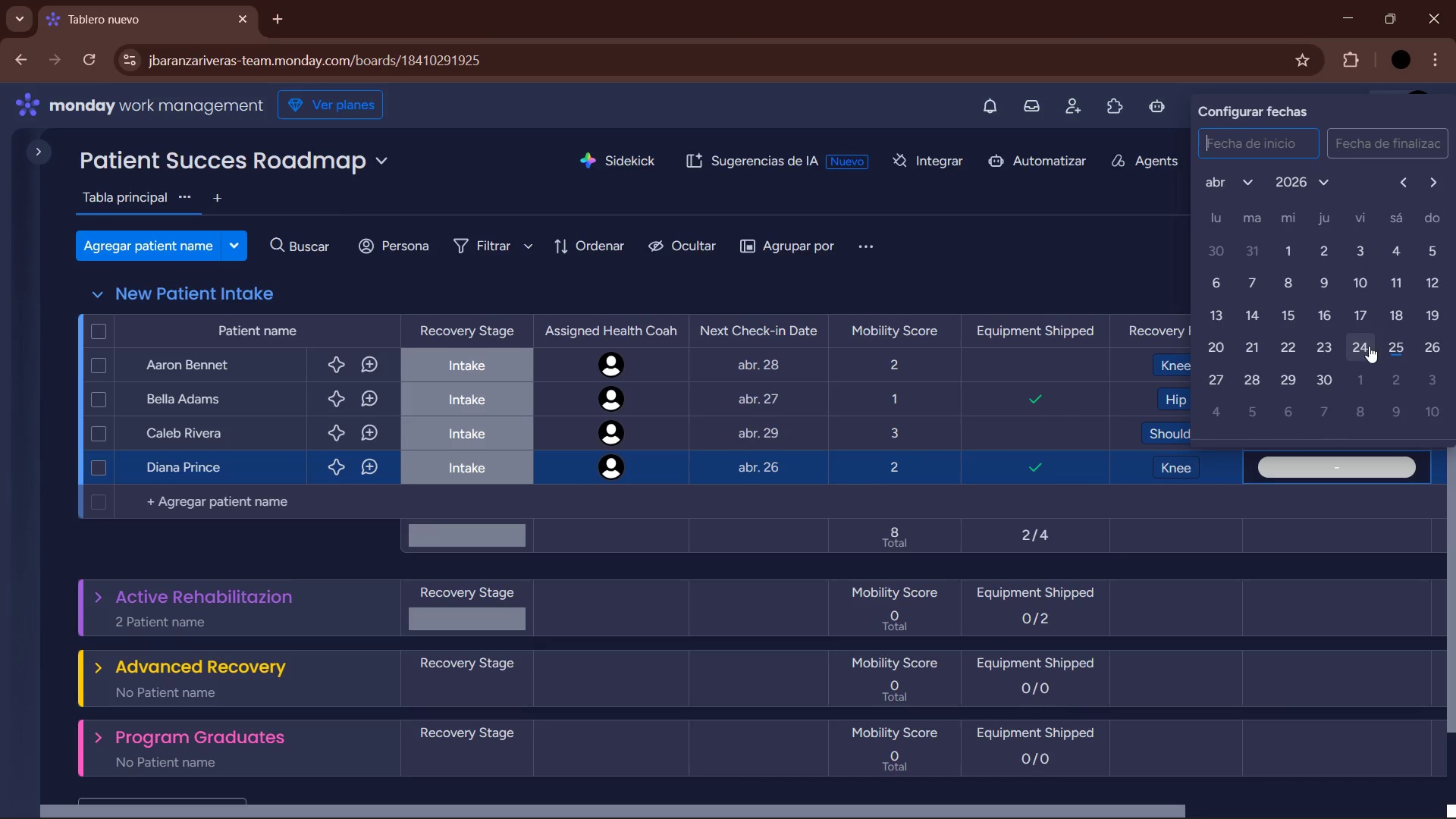 
left_click([1359, 348])
 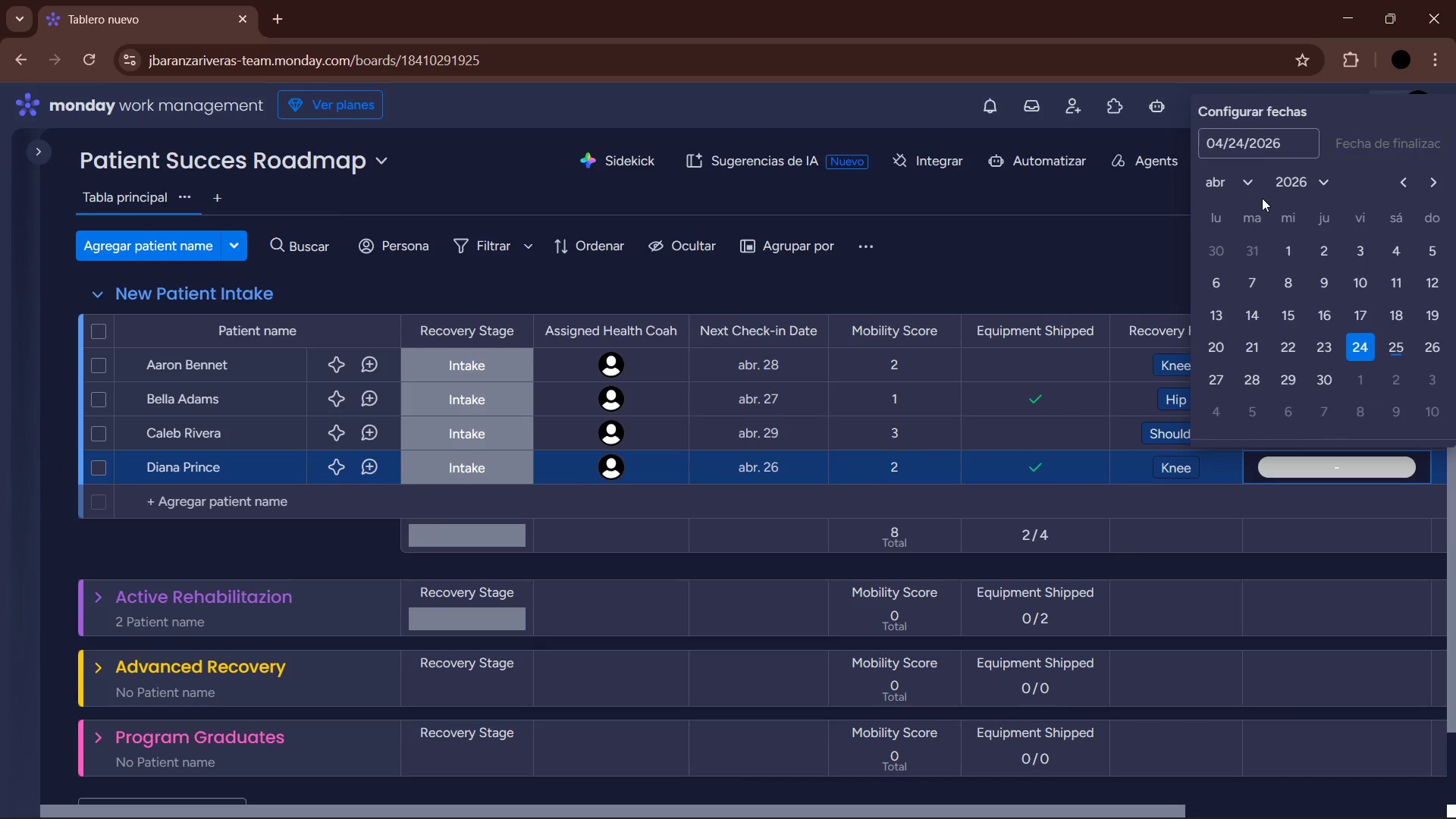 
left_click([1241, 174])
 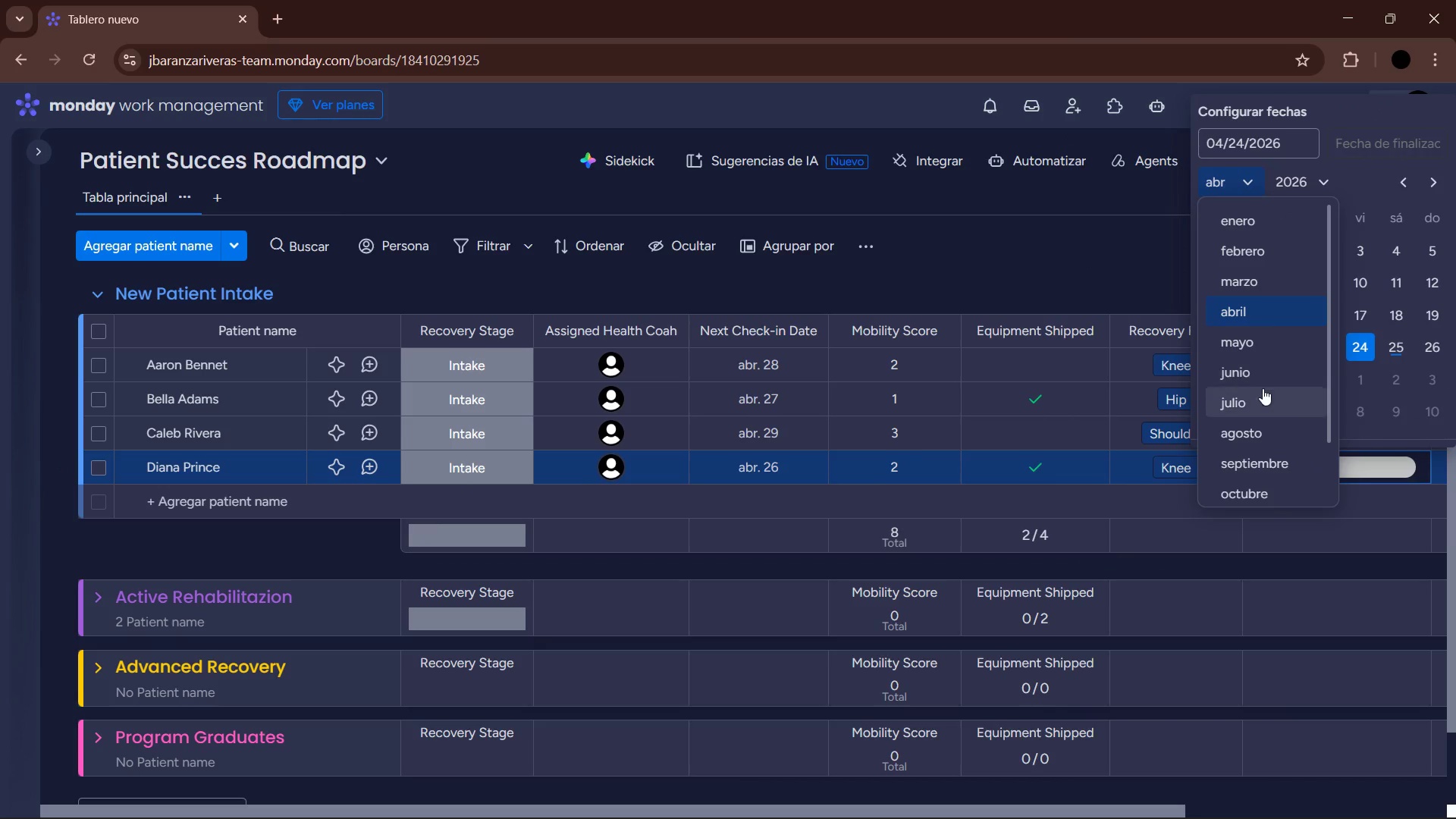 
left_click([1262, 397])
 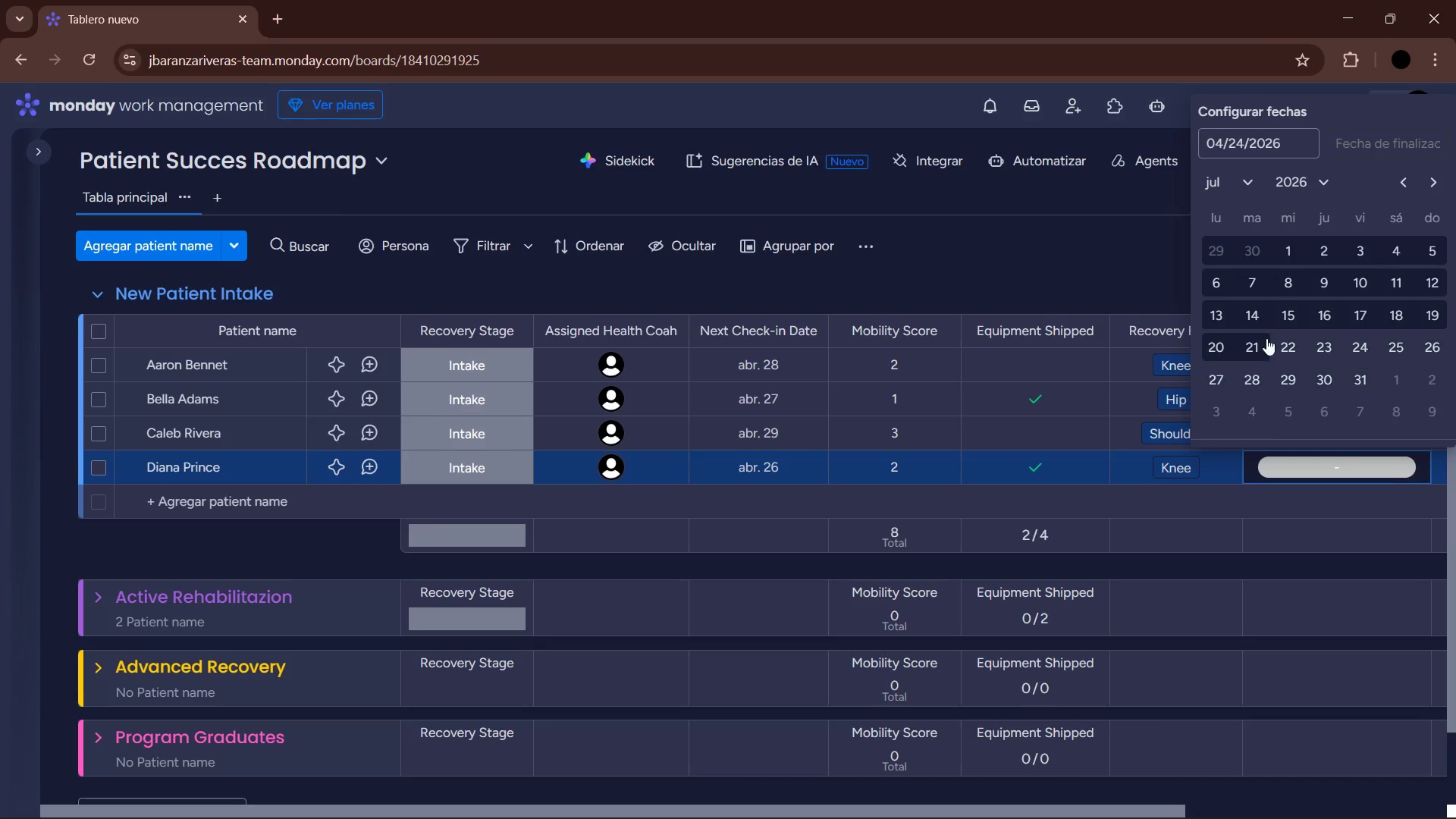 
left_click([1358, 315])
 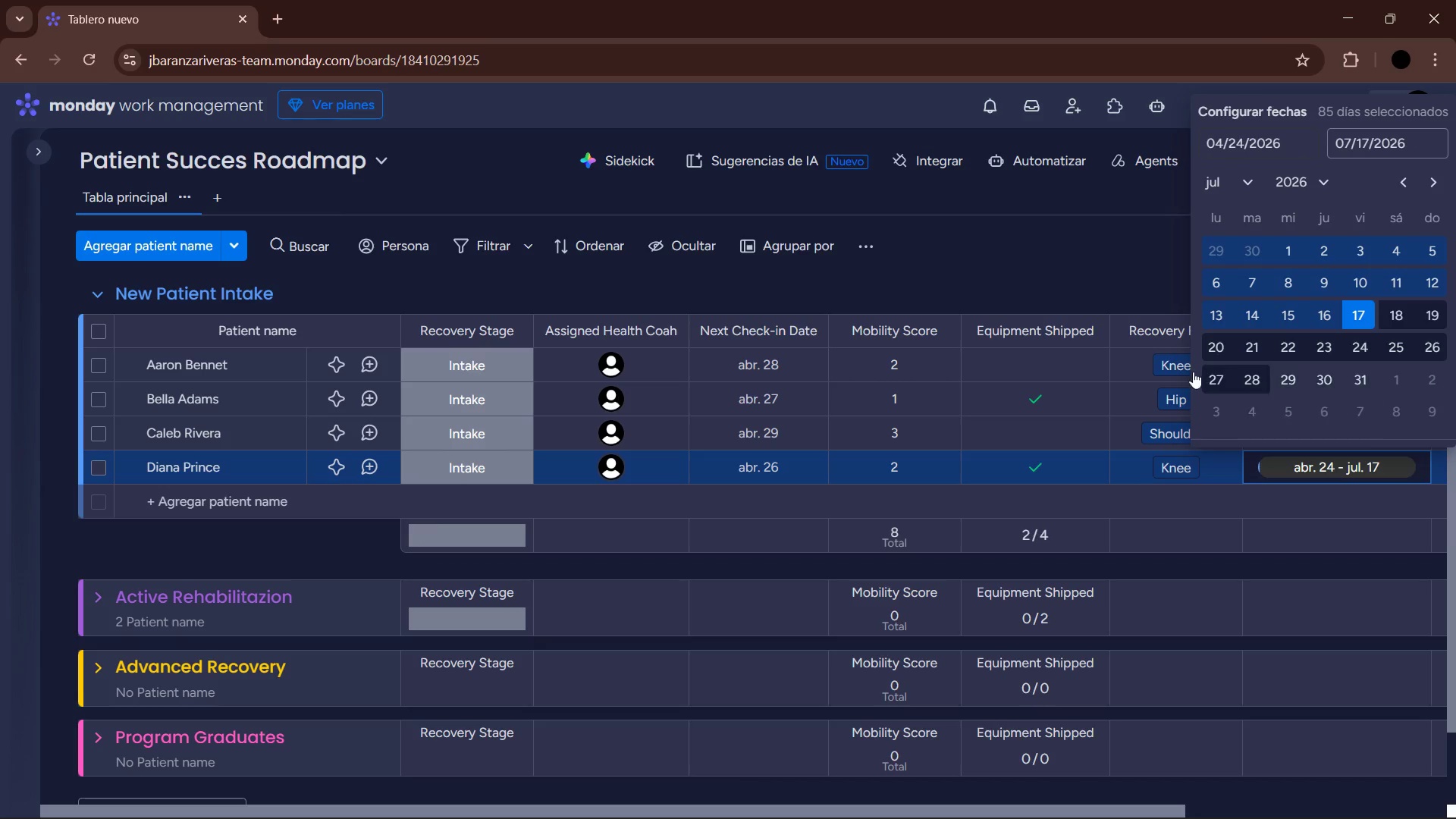 
left_click([1082, 274])
 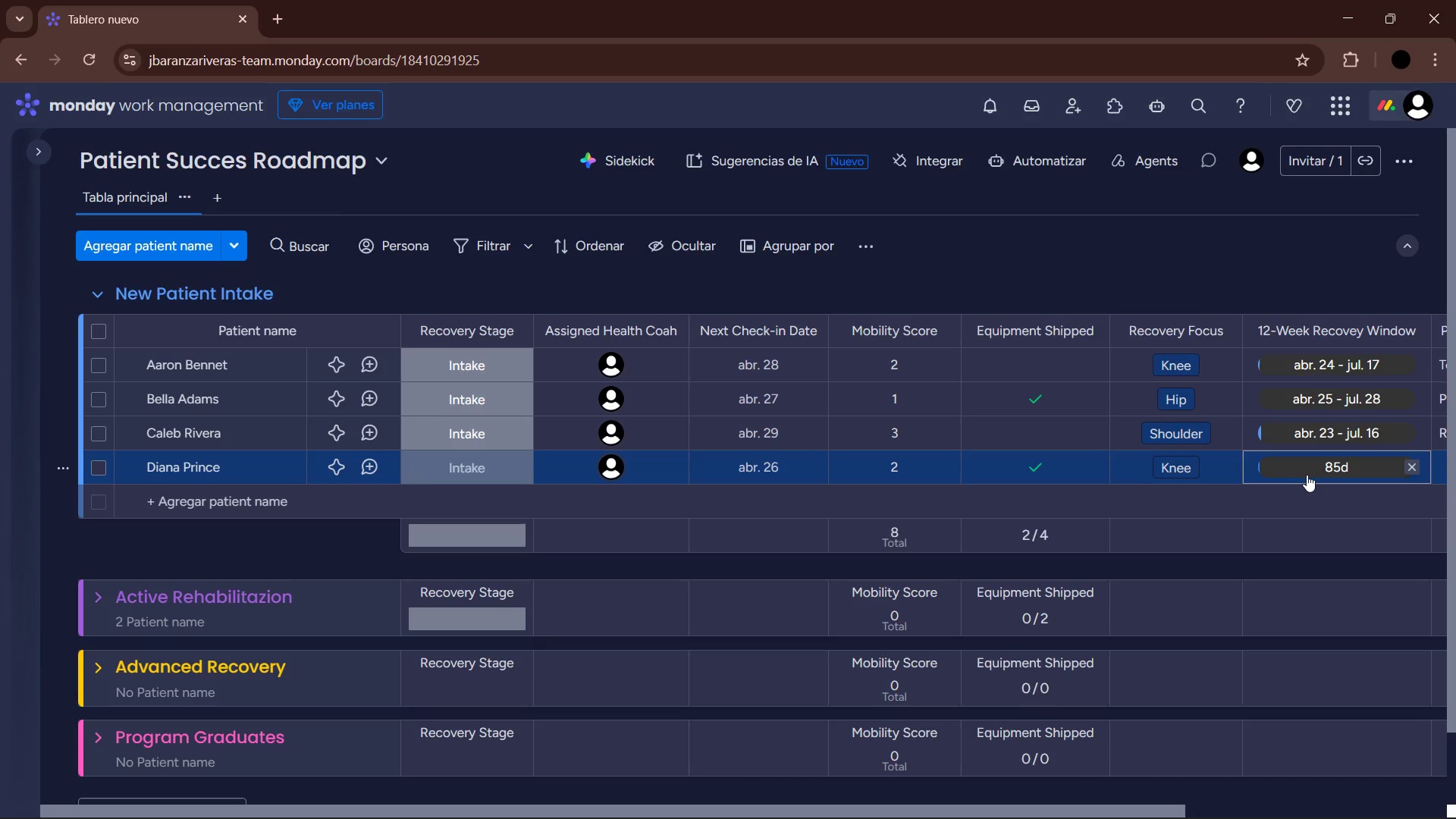 
scroll: coordinate [1302, 474], scroll_direction: up, amount: 1.0
 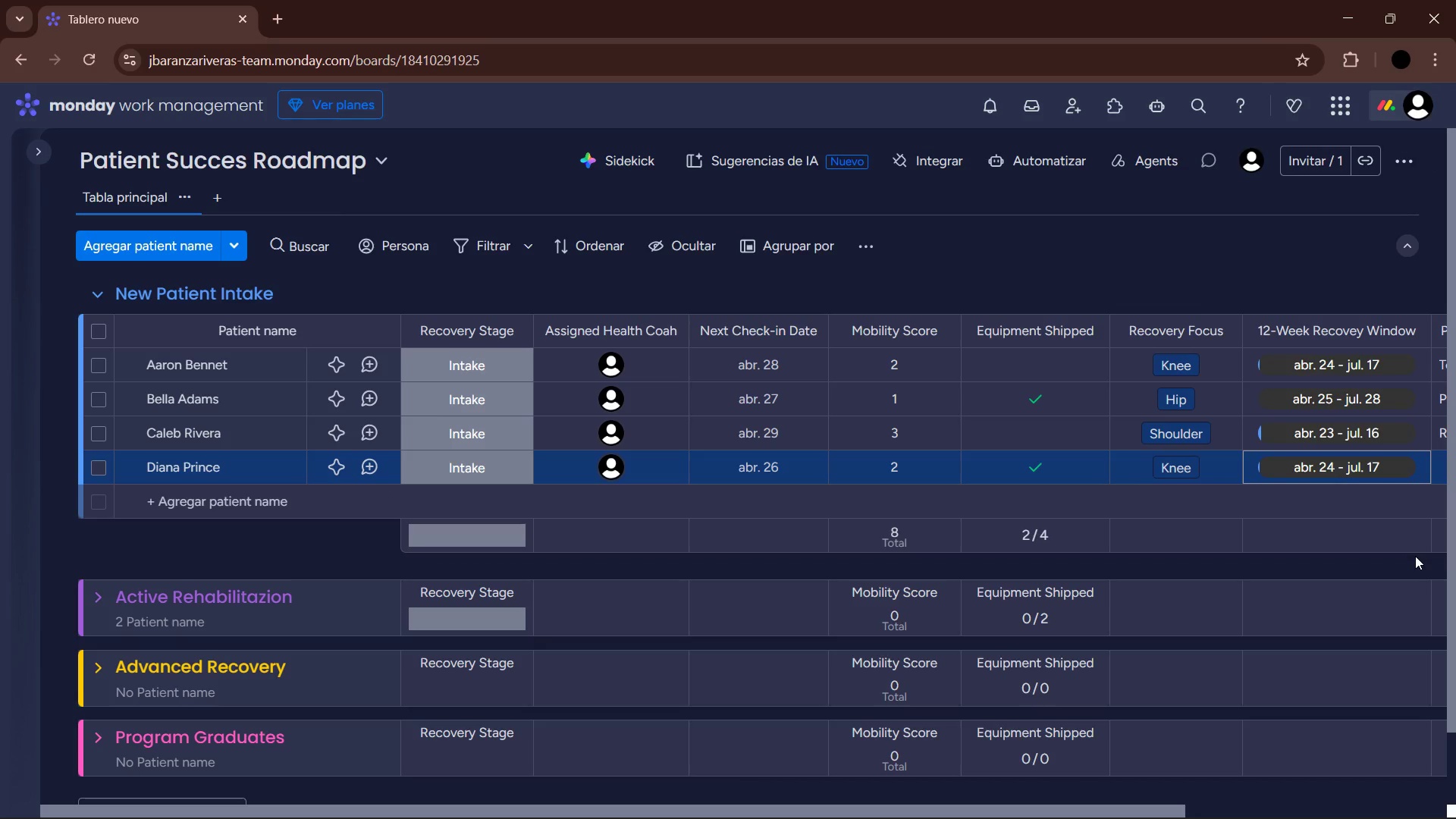 
key(ArrowRight)
 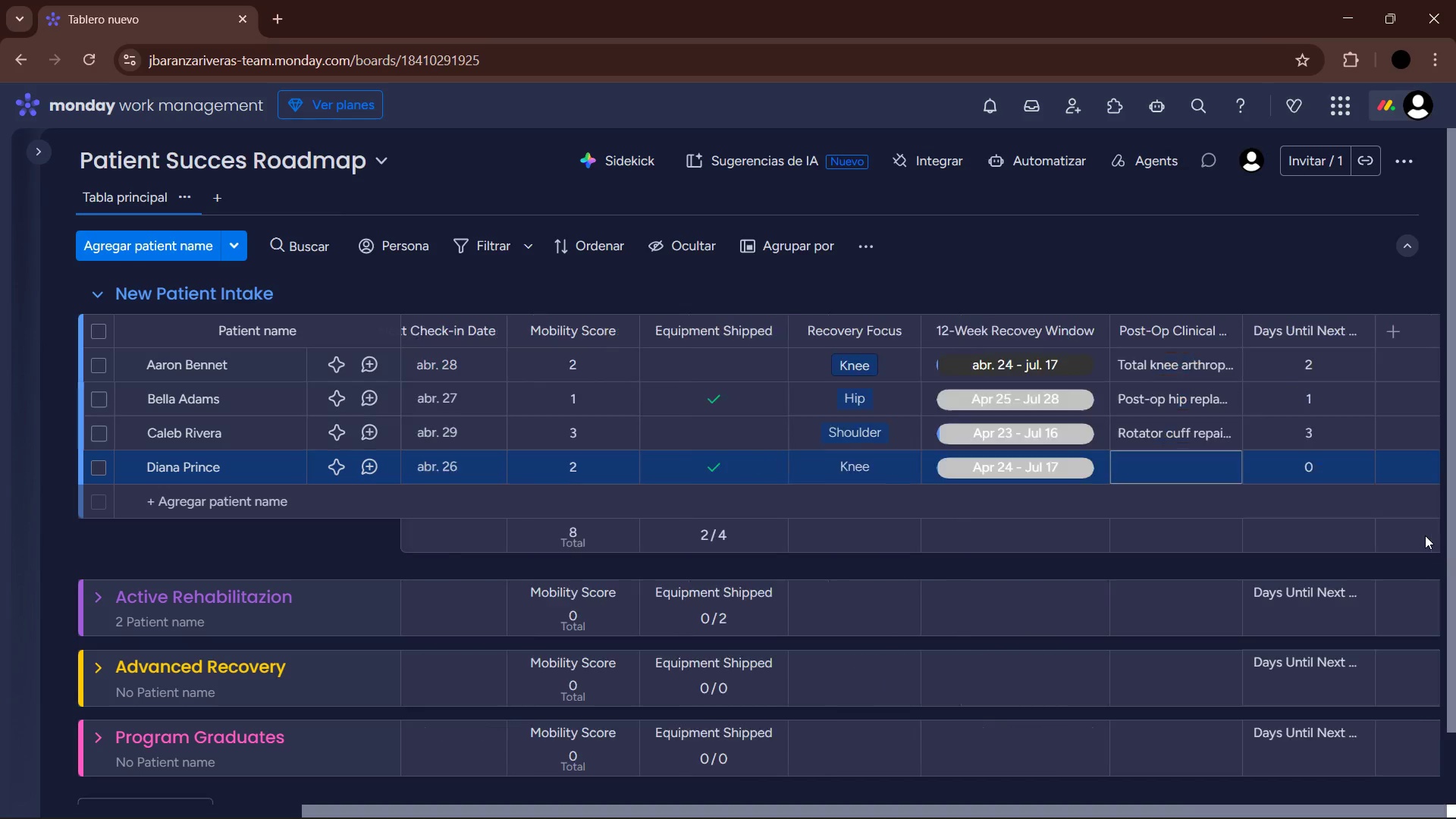 
key(Enter)
 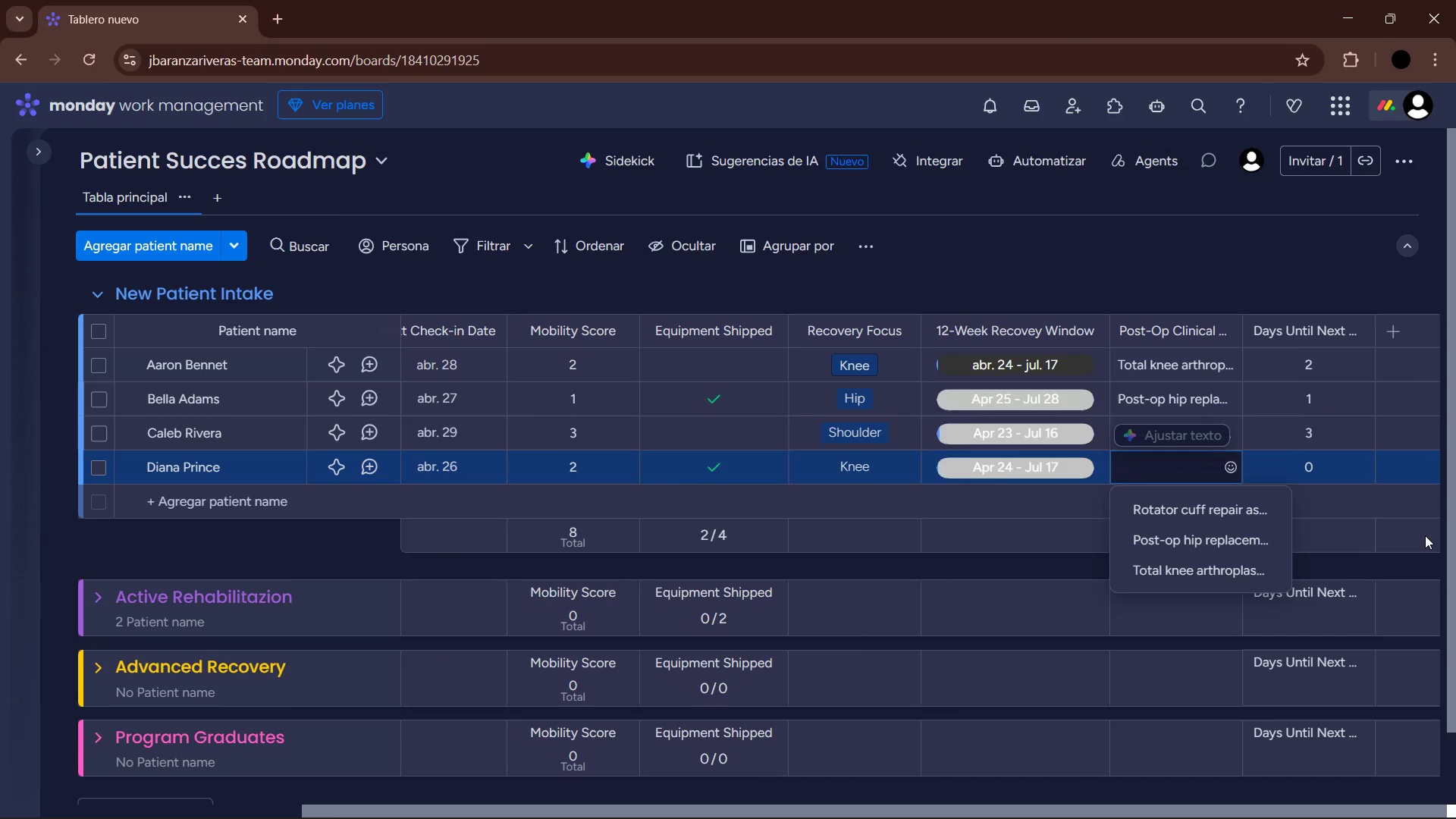 
type(ACL reconstructo)
key(Backspace)
type(ion with graft)
 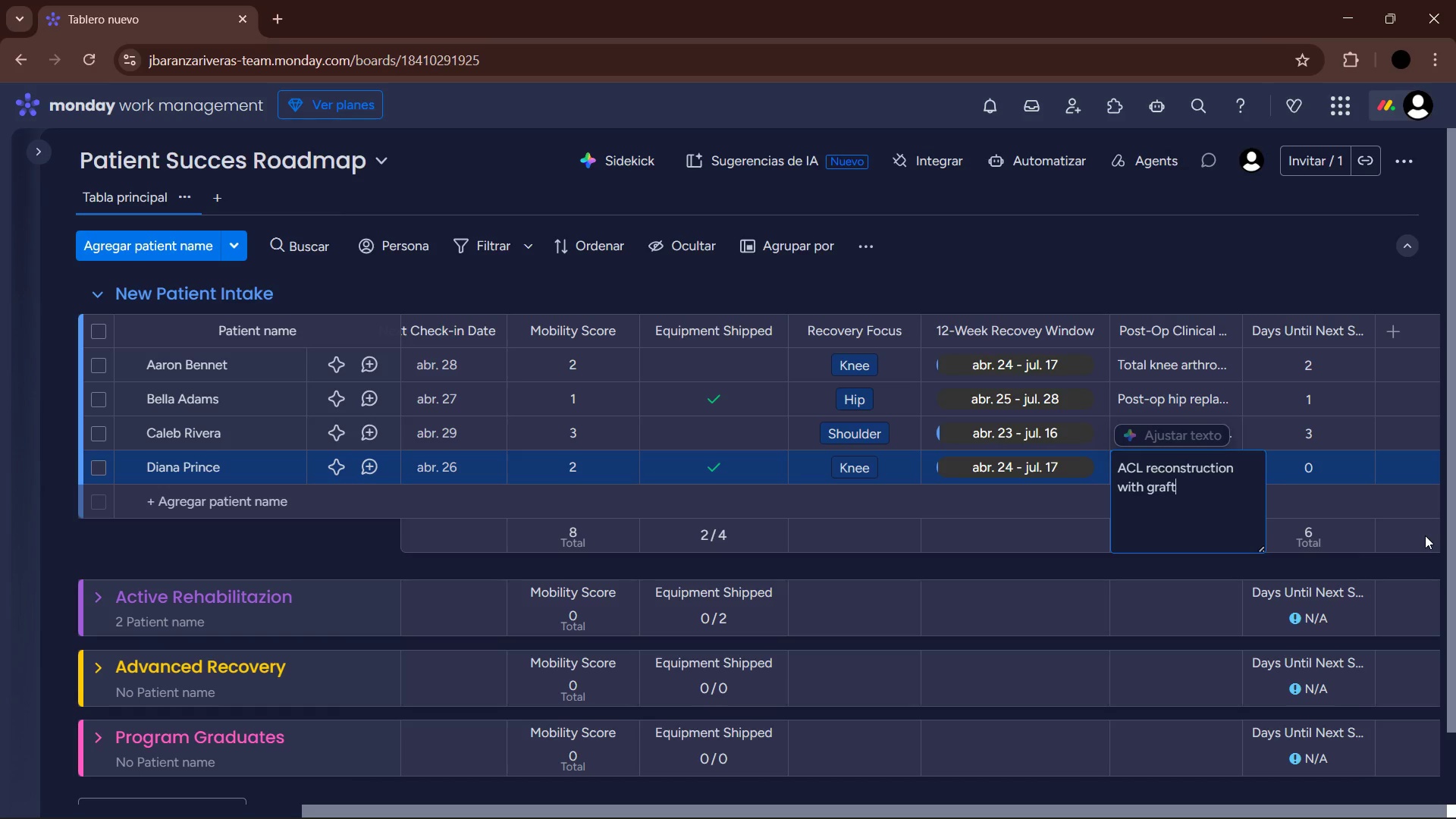 
key(Enter)
 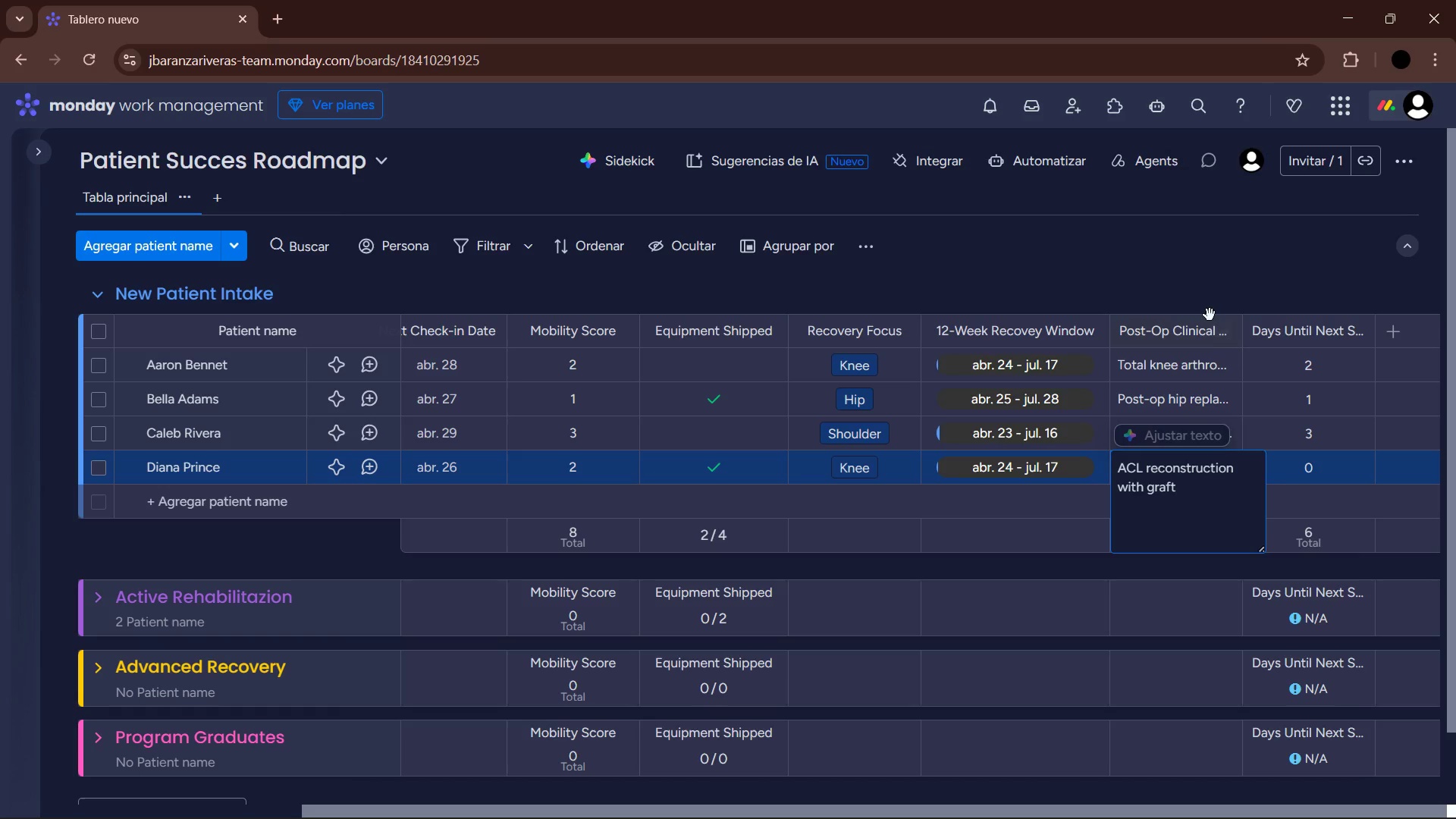 
left_click([1205, 280])
 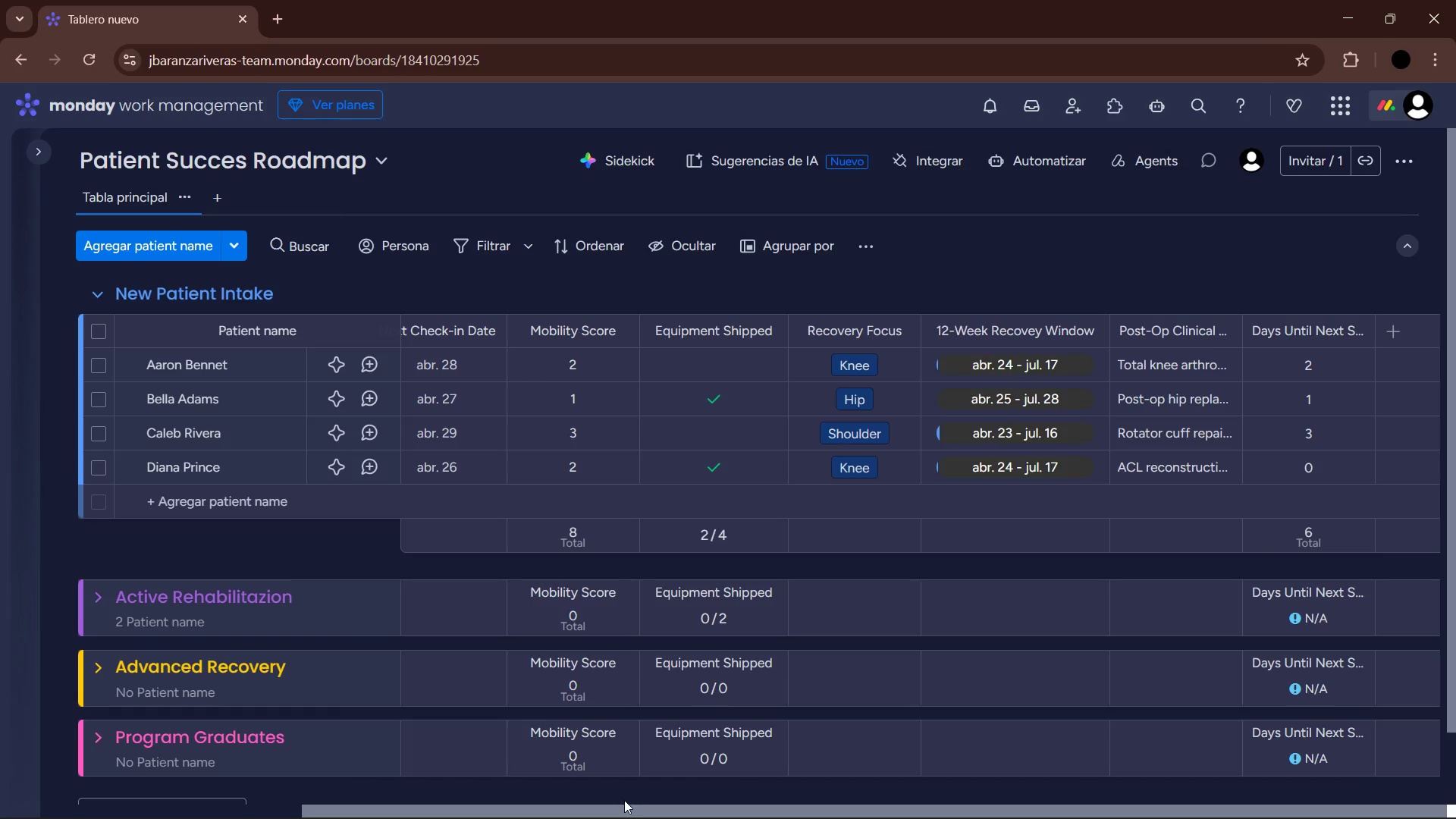 
left_click_drag(start_coordinate=[632, 814], to_coordinate=[257, 813])
 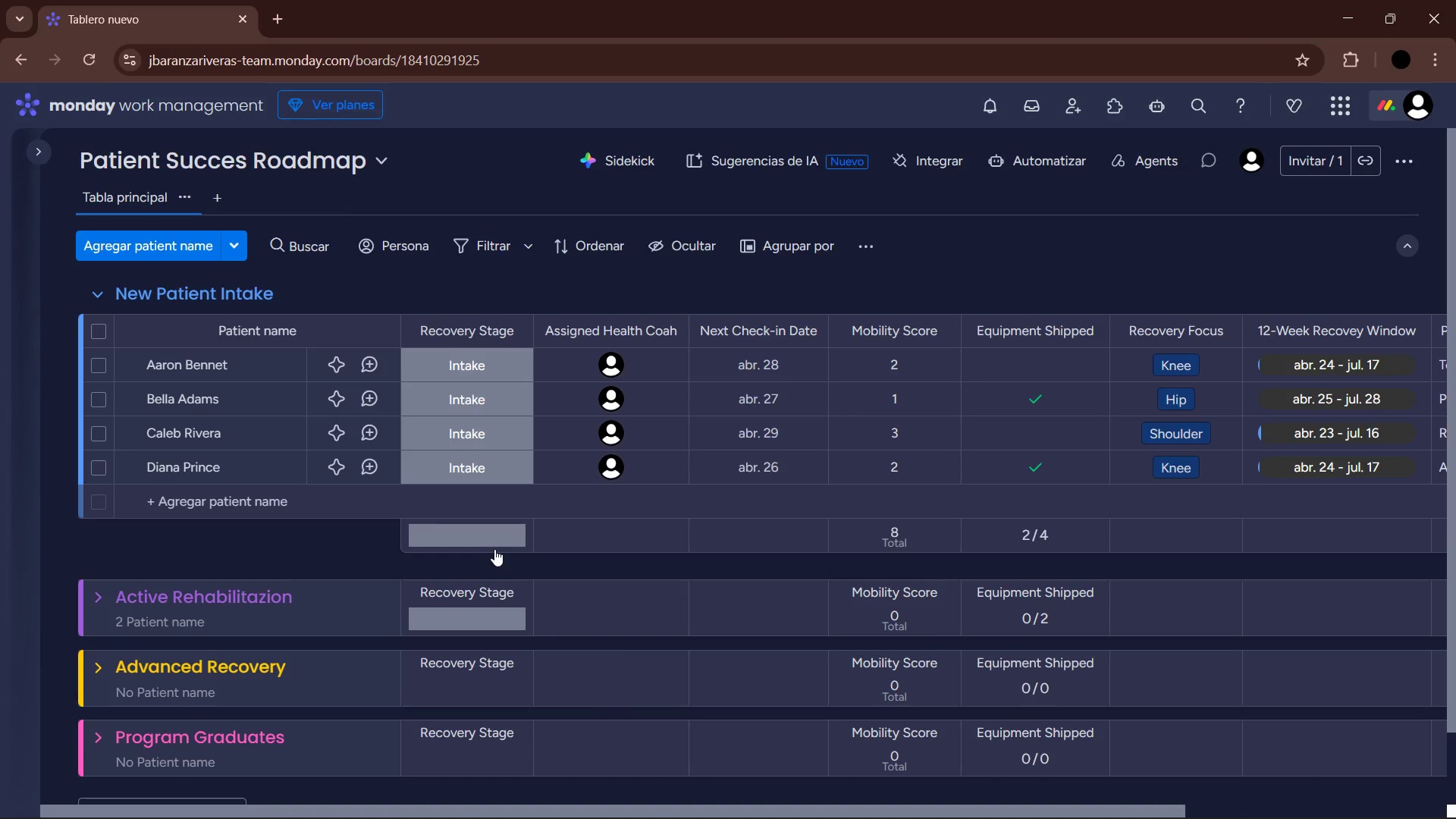 
key(Control+NumpadSubtract)
 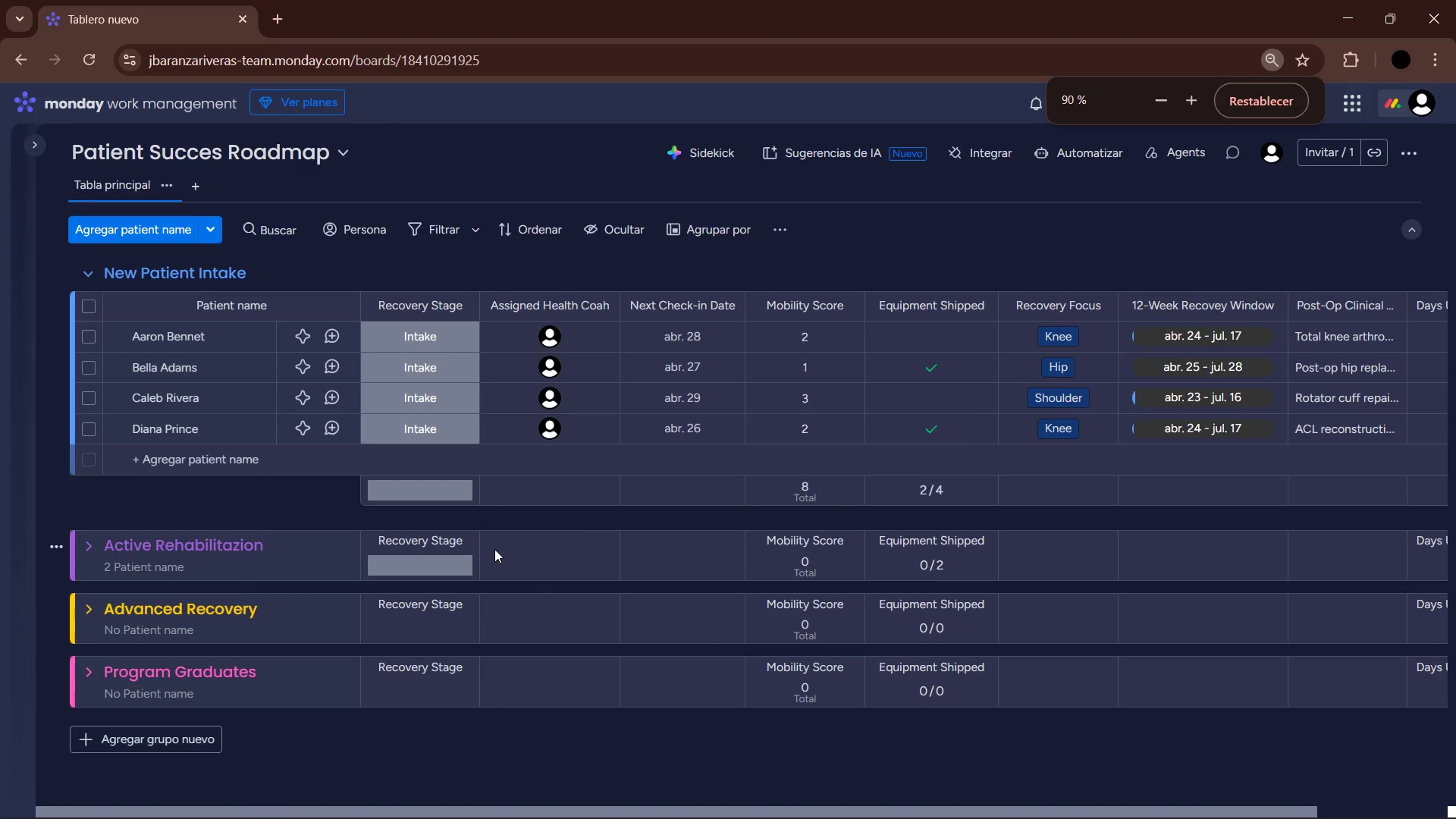 
key(Control+NumpadSubtract)
 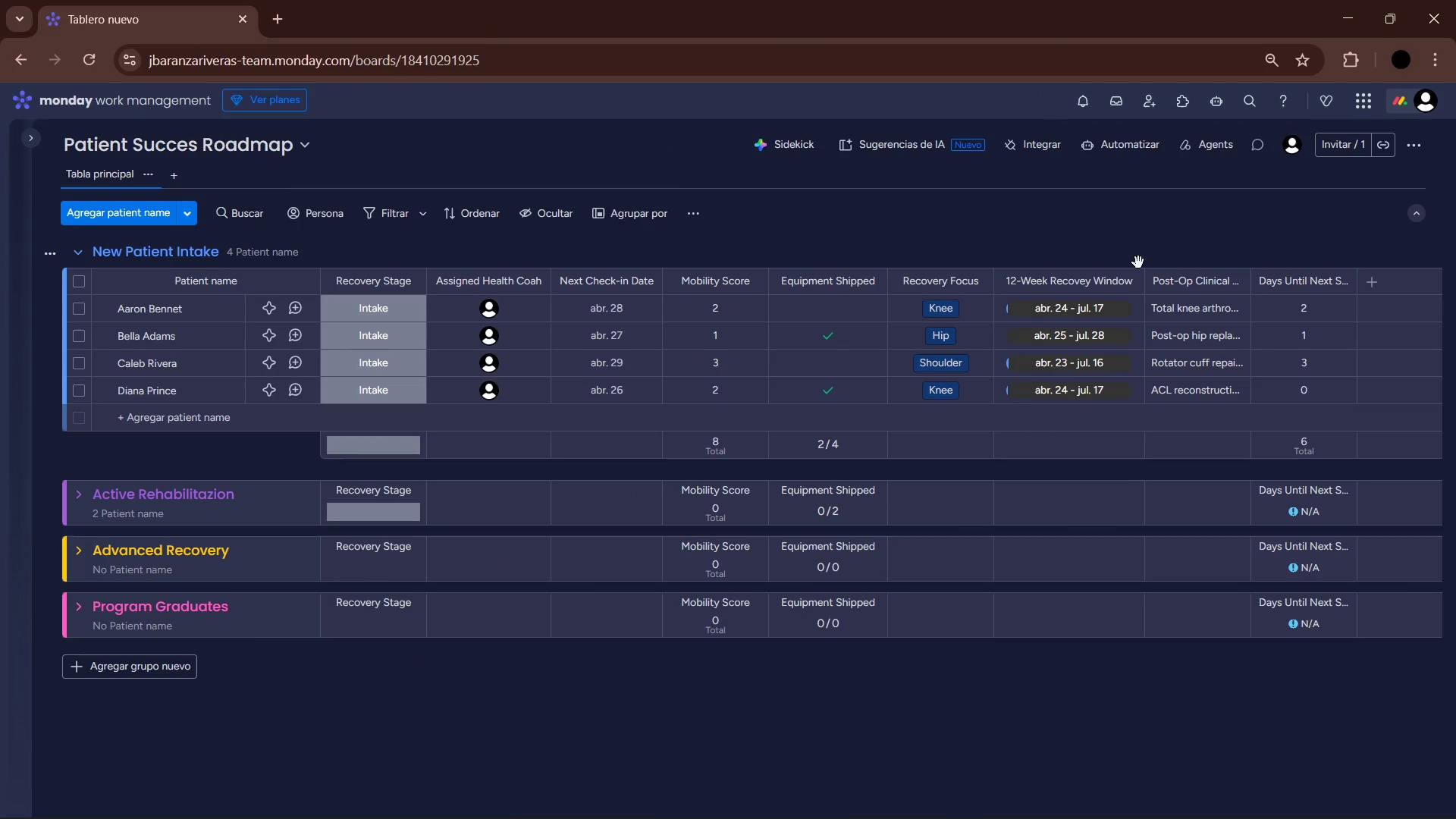 
key(Control+NumpadAdd)
 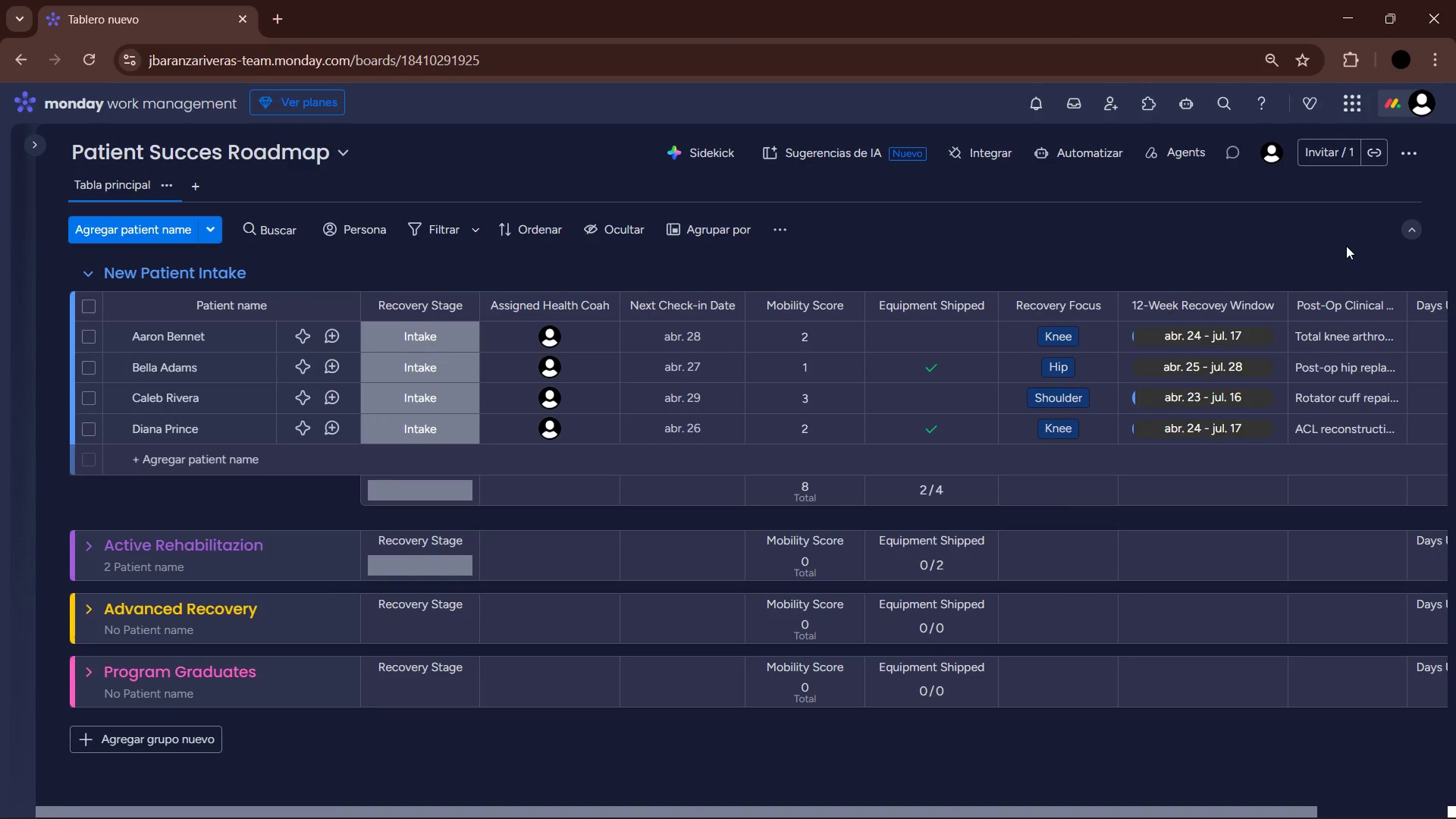 
key(Control+NumpadSubtract)
 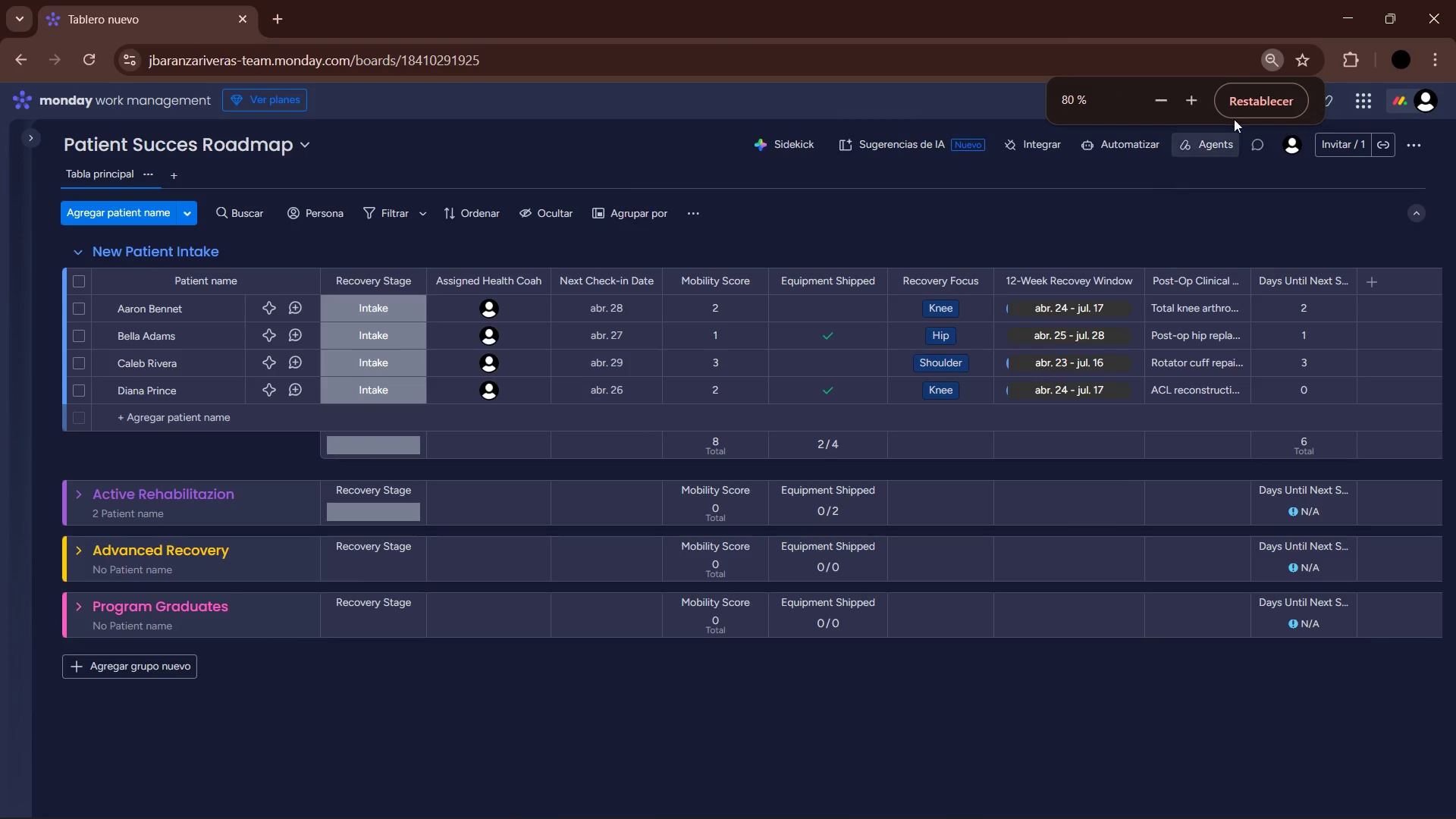 
left_click([1189, 100])
 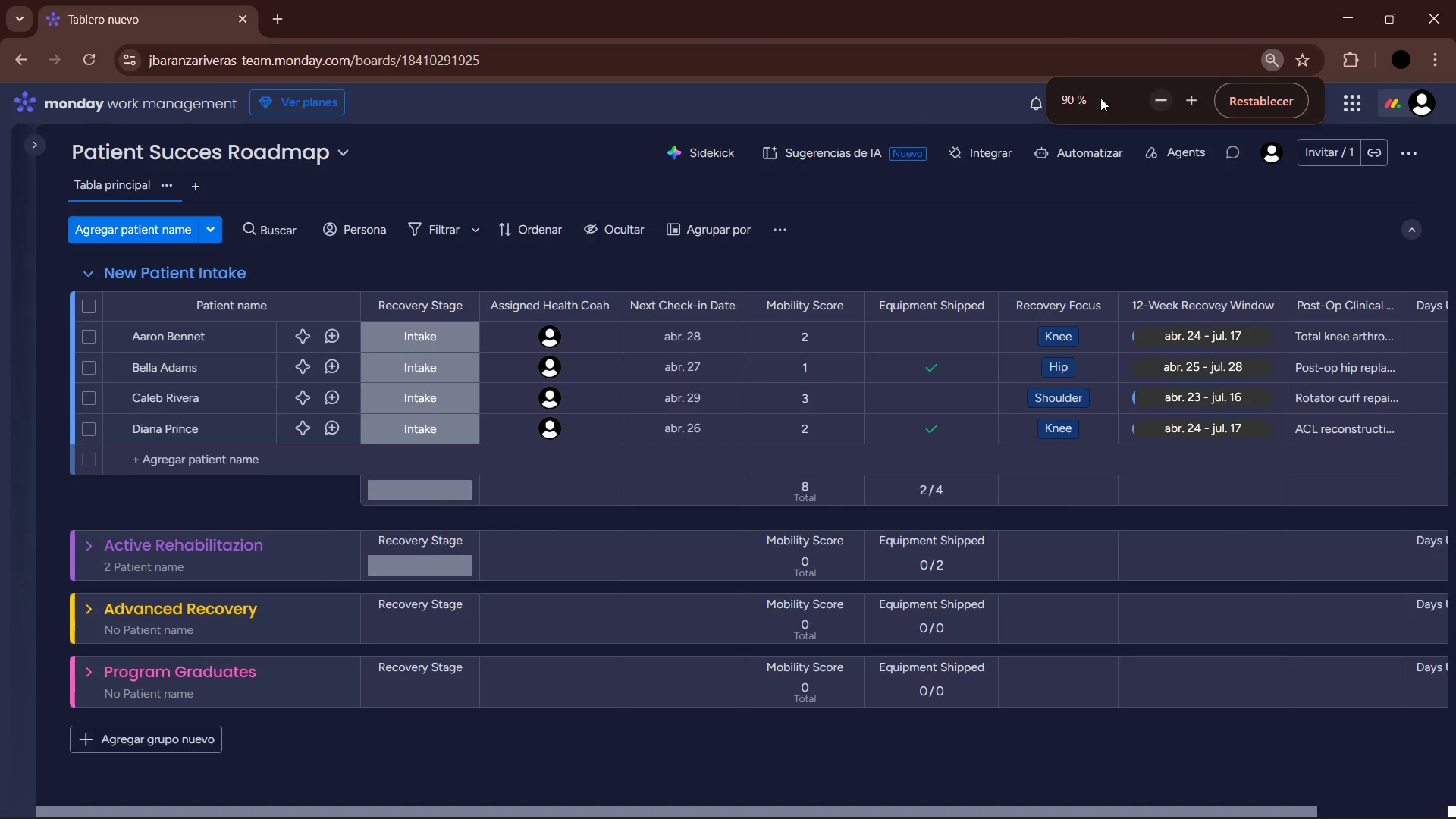 
left_click([1068, 98])
 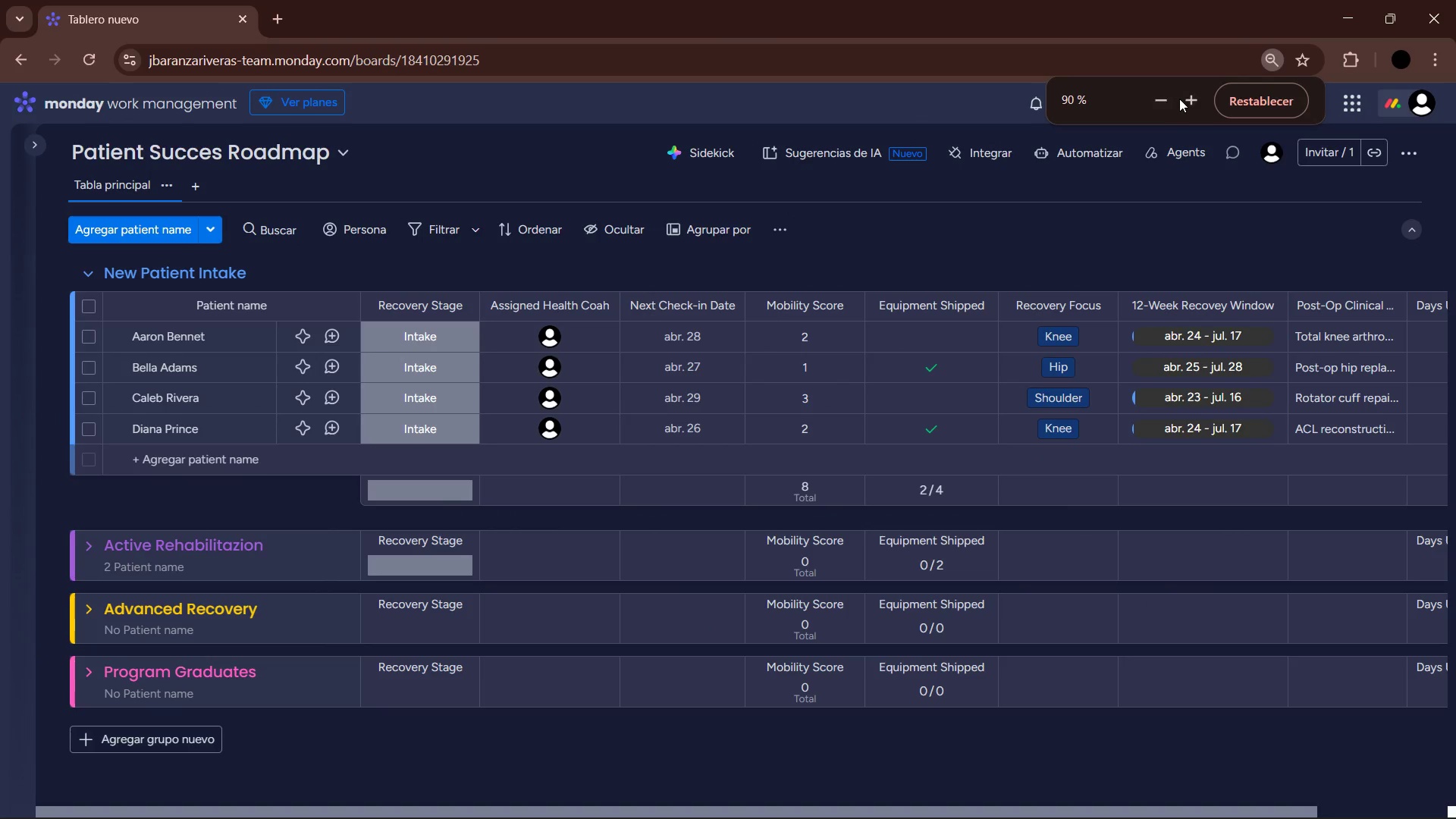 
left_click([1165, 99])
 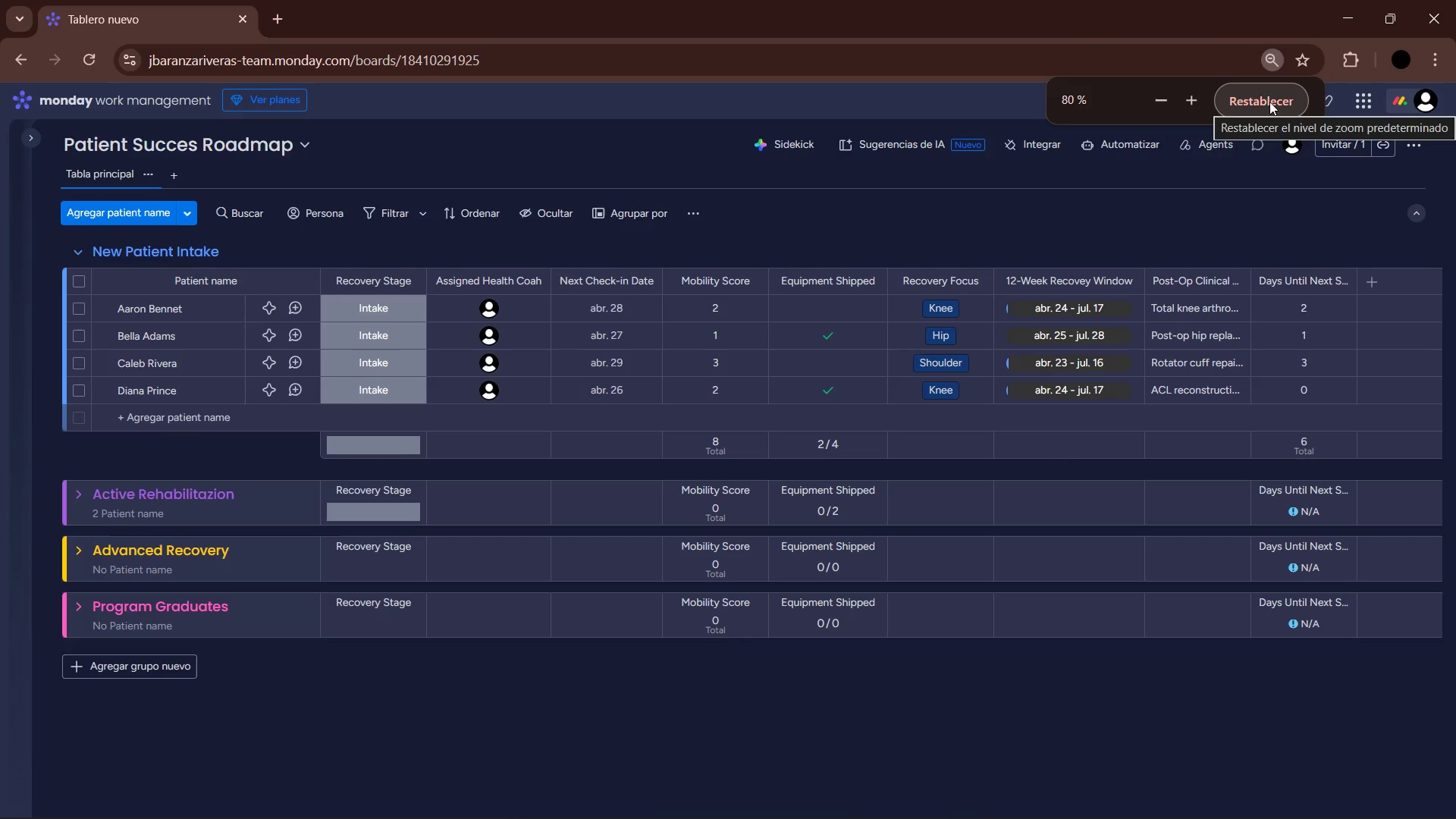 
wait(6.41)
 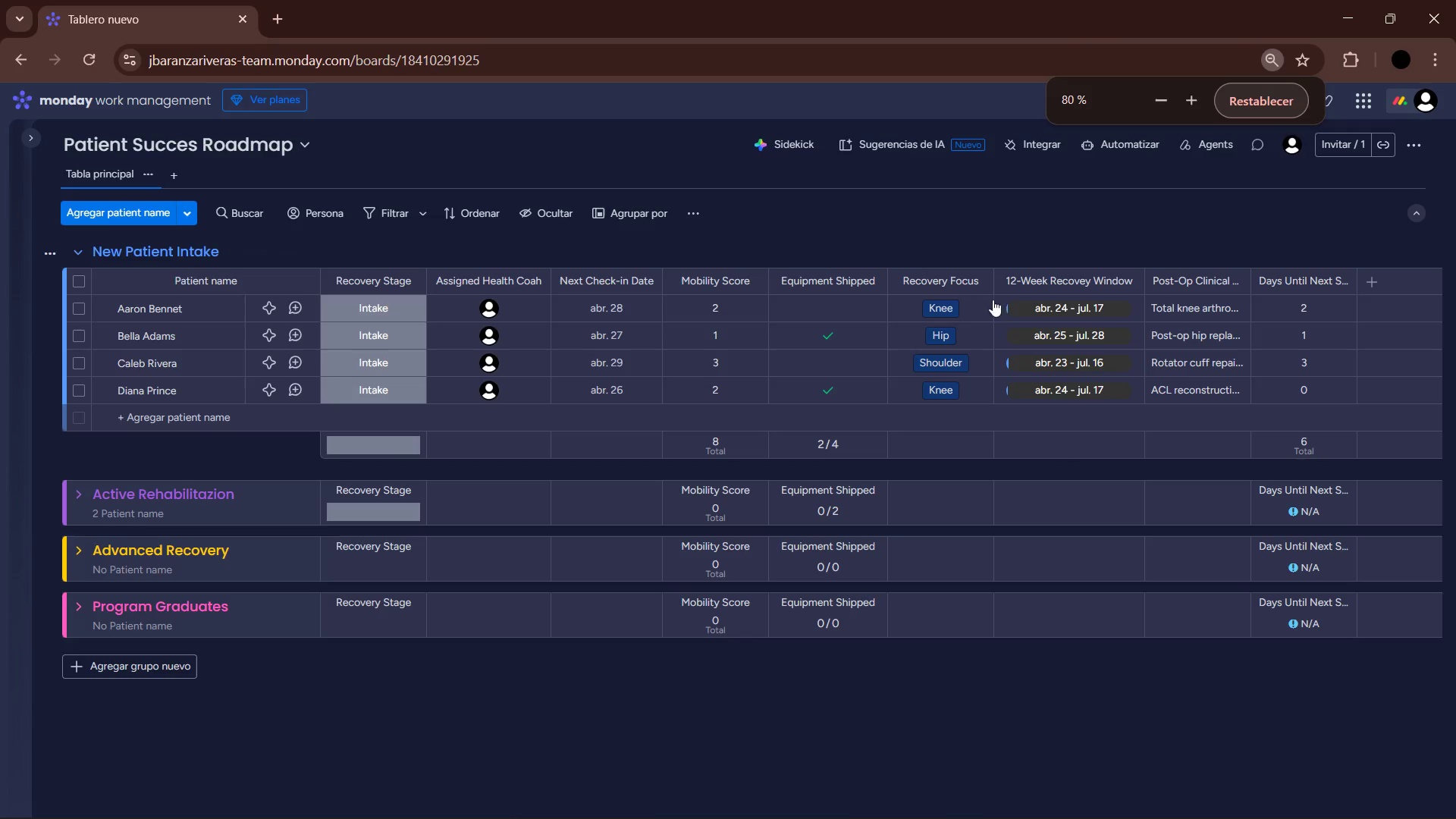 
left_click([1252, 105])
 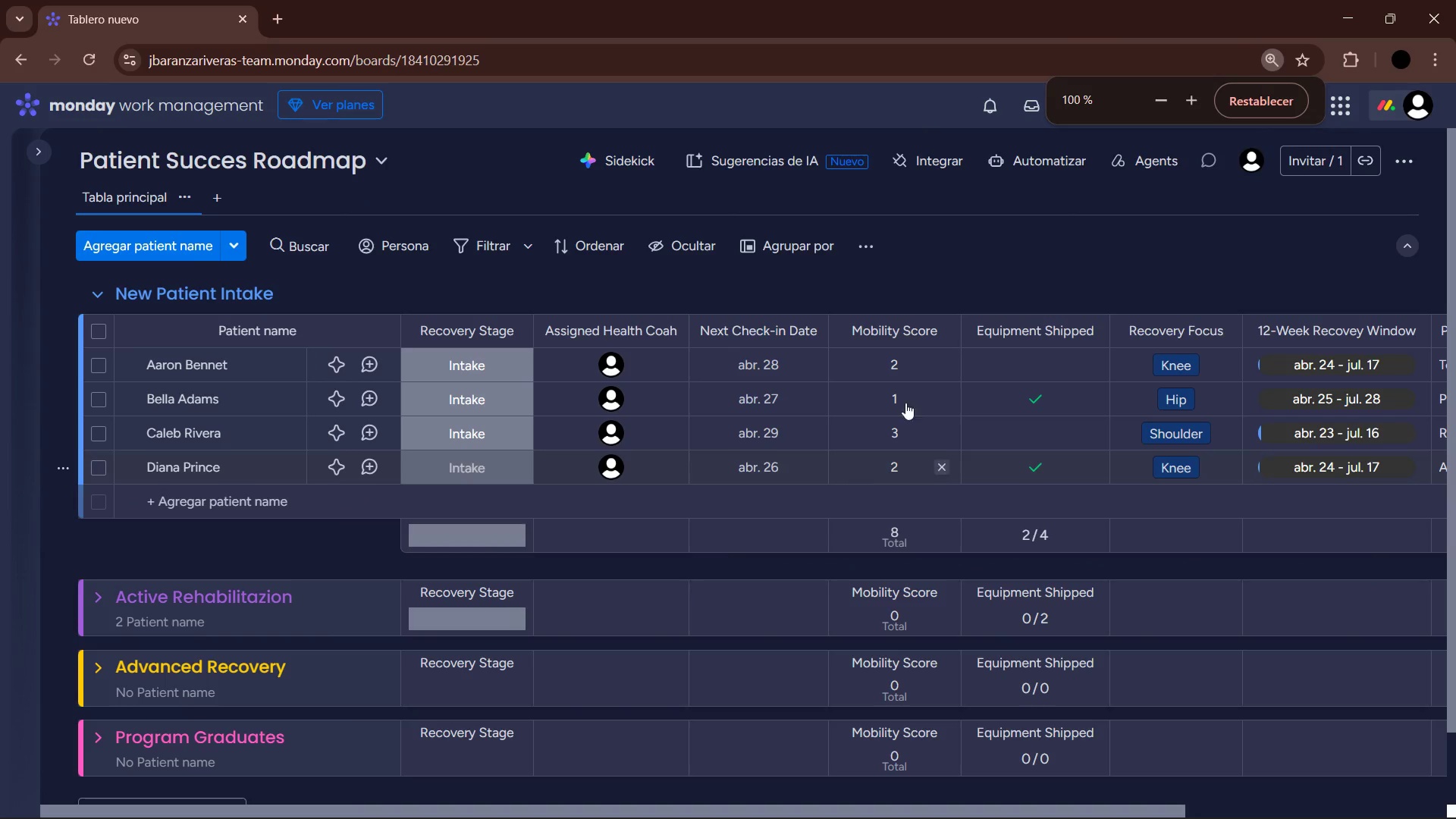 
left_click([1010, 263])
 